 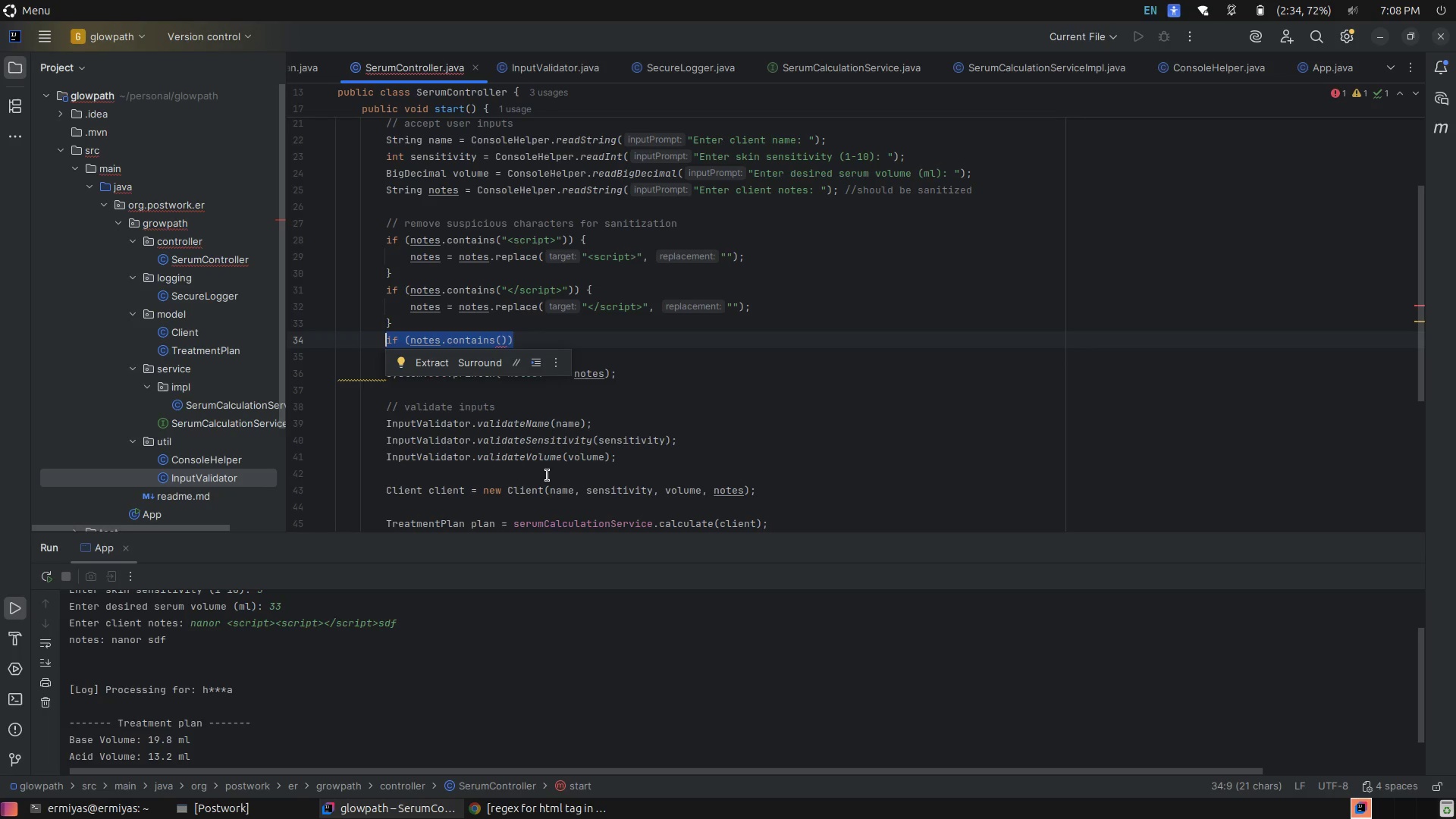 
type(note)
key(Tab)
type(.repla)
 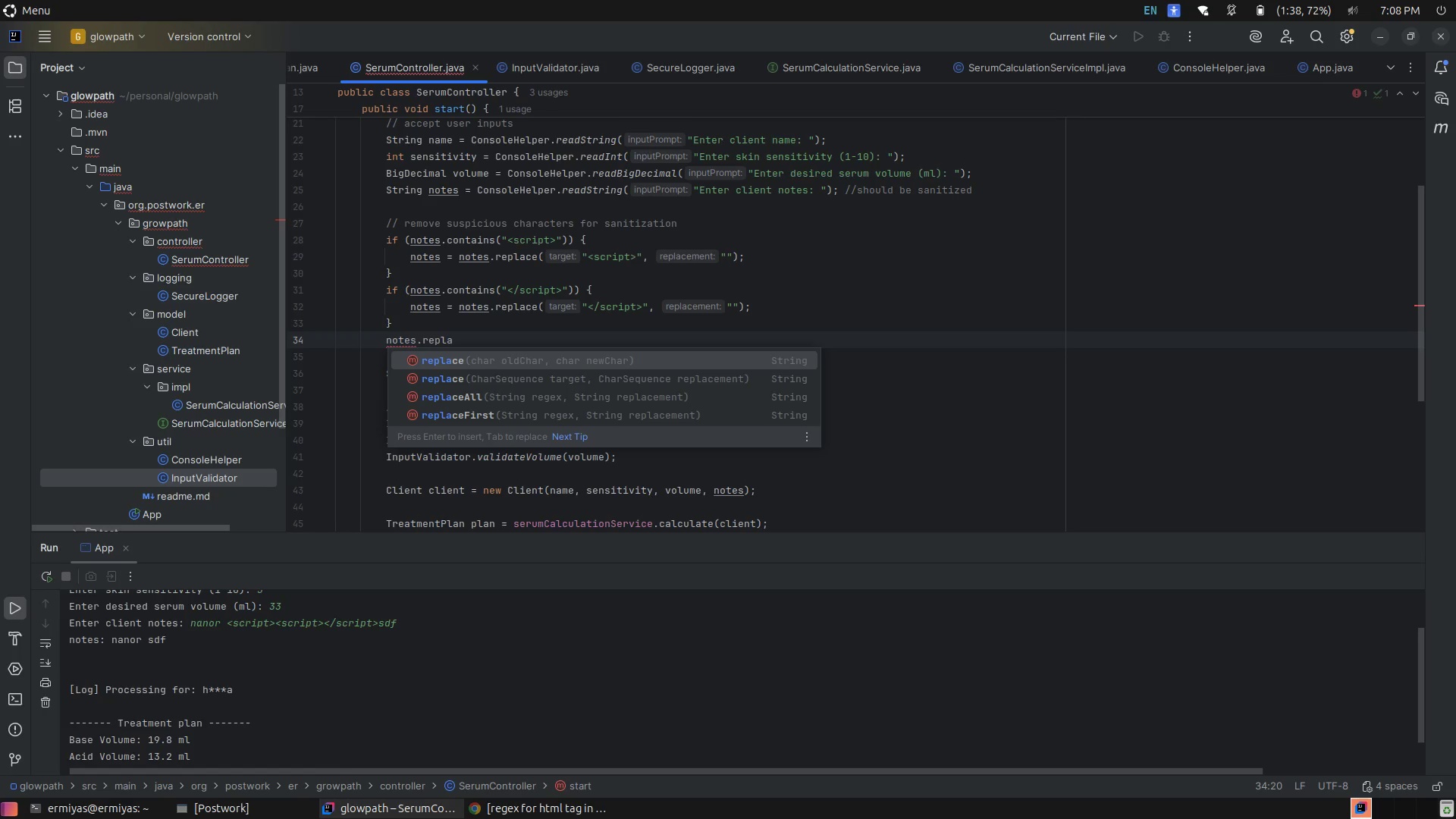 
key(ArrowDown)
 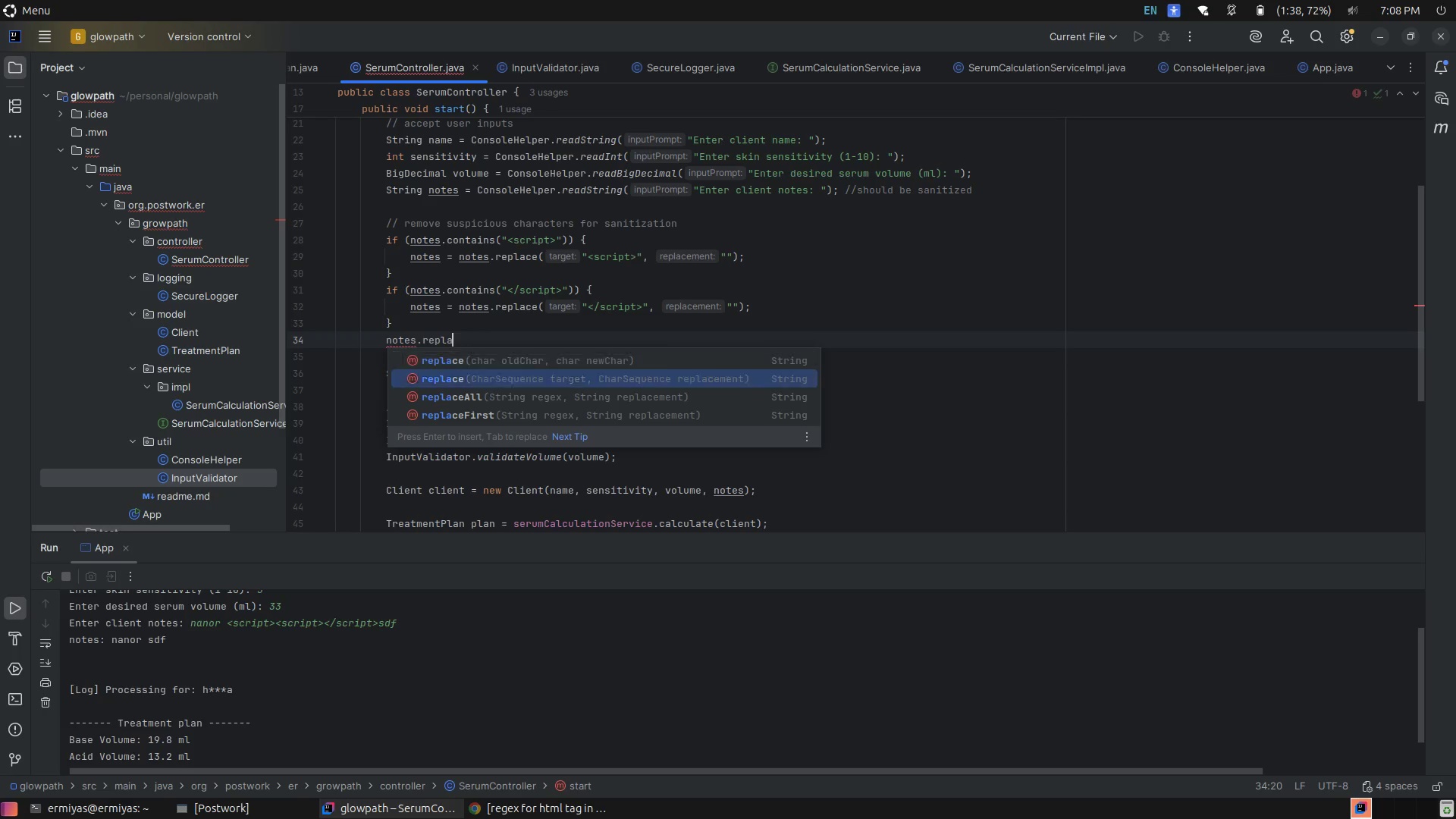 
key(ArrowDown)
 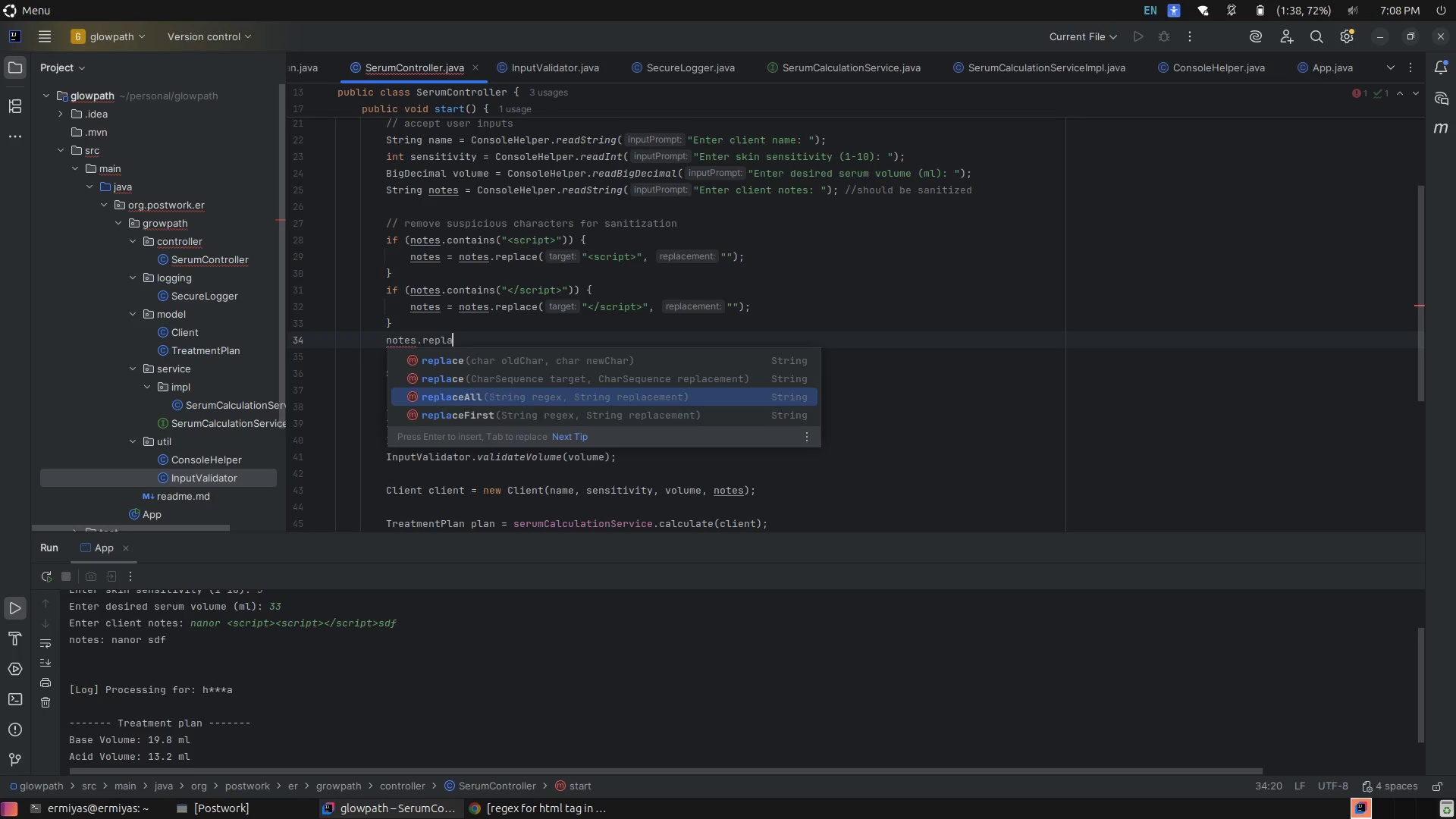 
key(ArrowDown)
 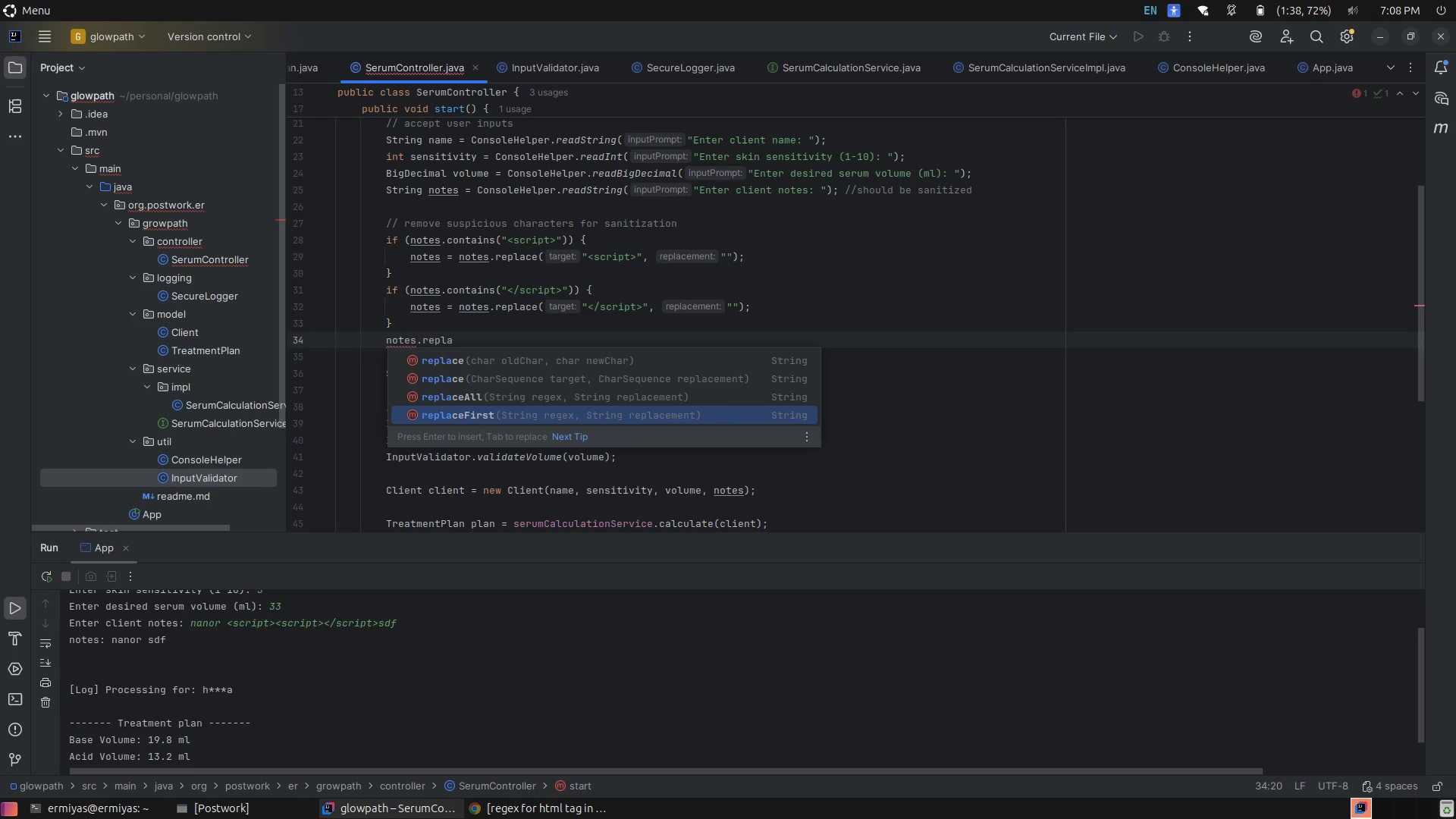 
key(ArrowUp)
 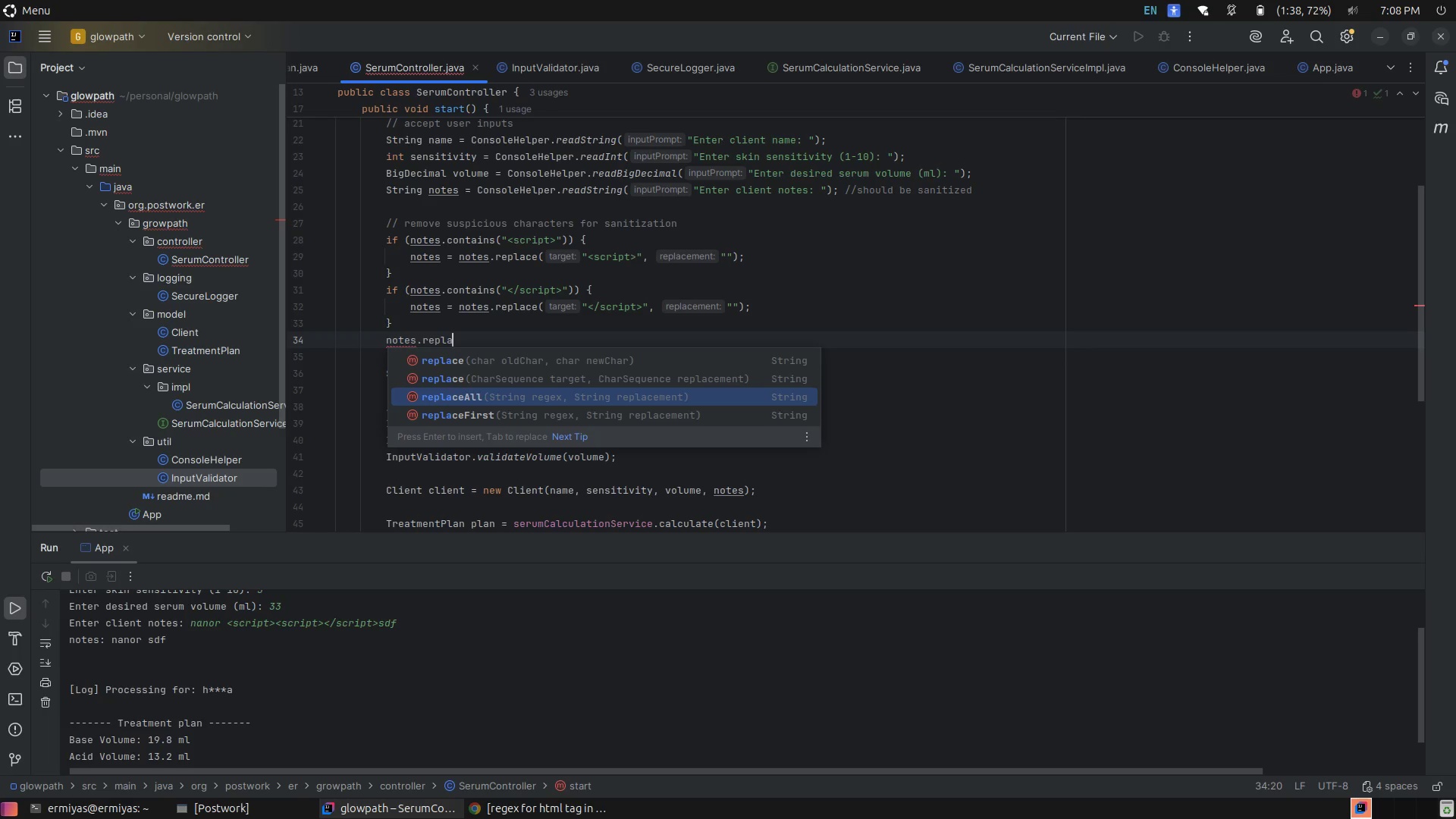 
key(Enter)
 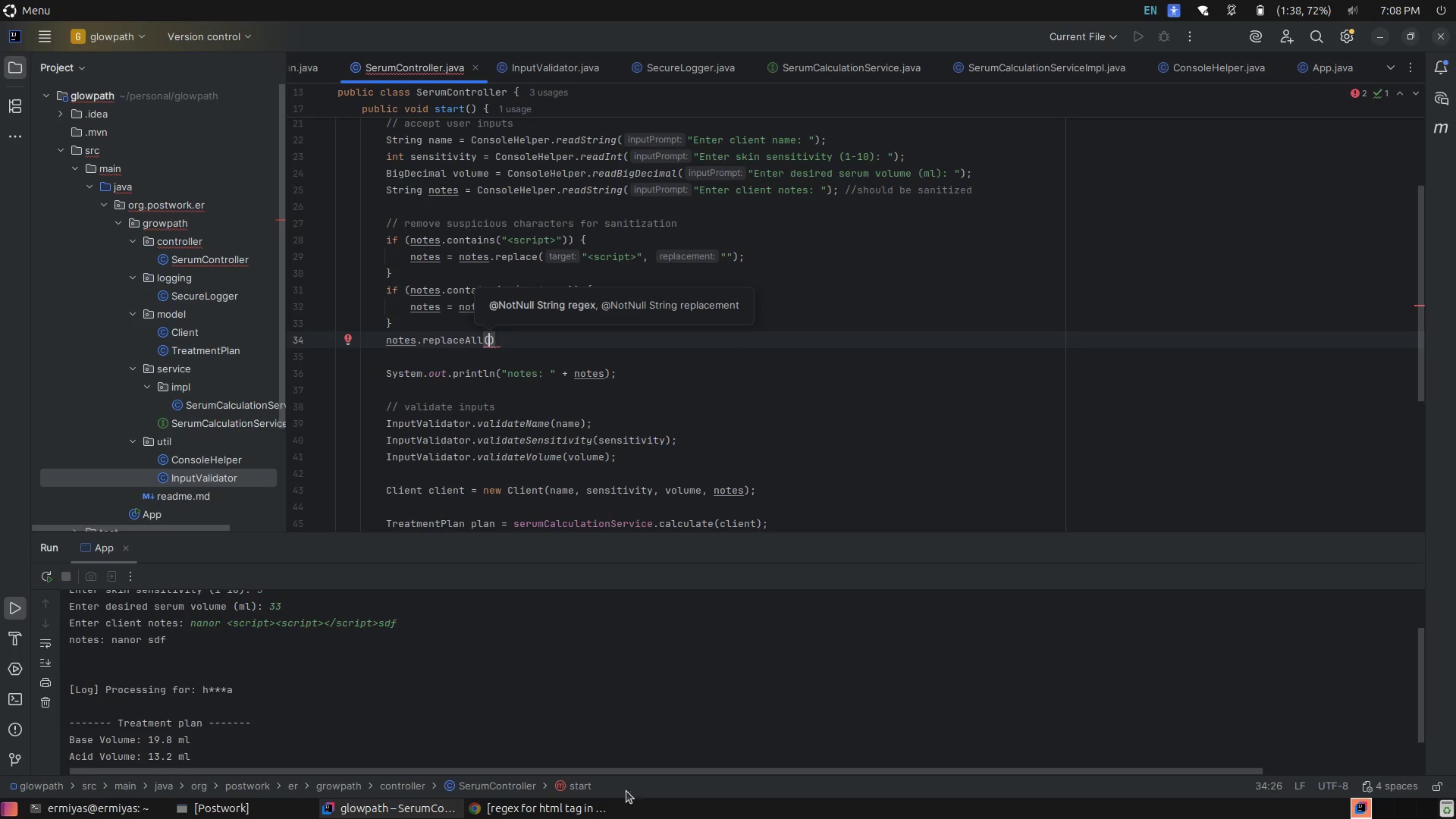 
left_click([549, 818])
 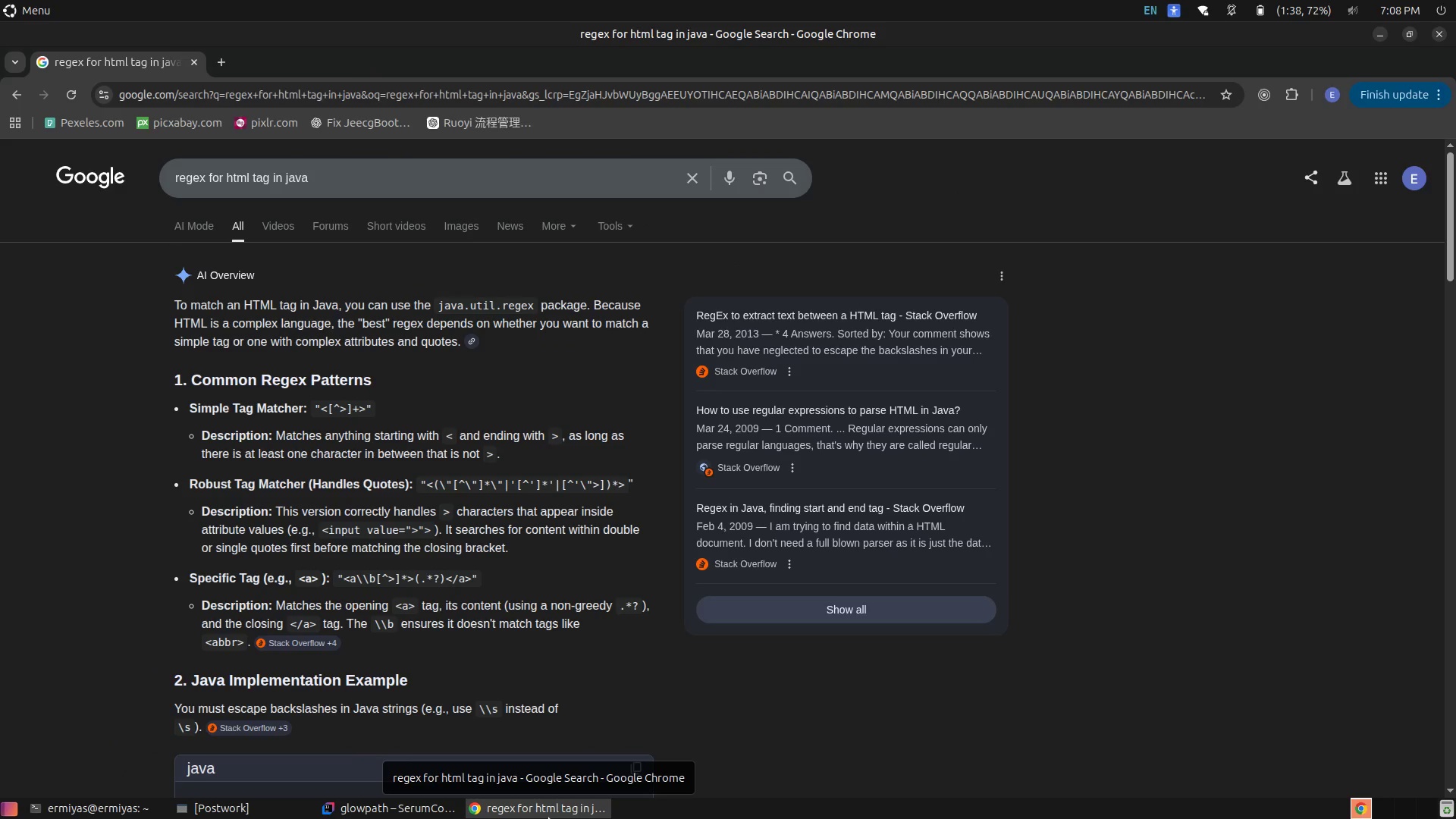 
left_click([549, 818])
 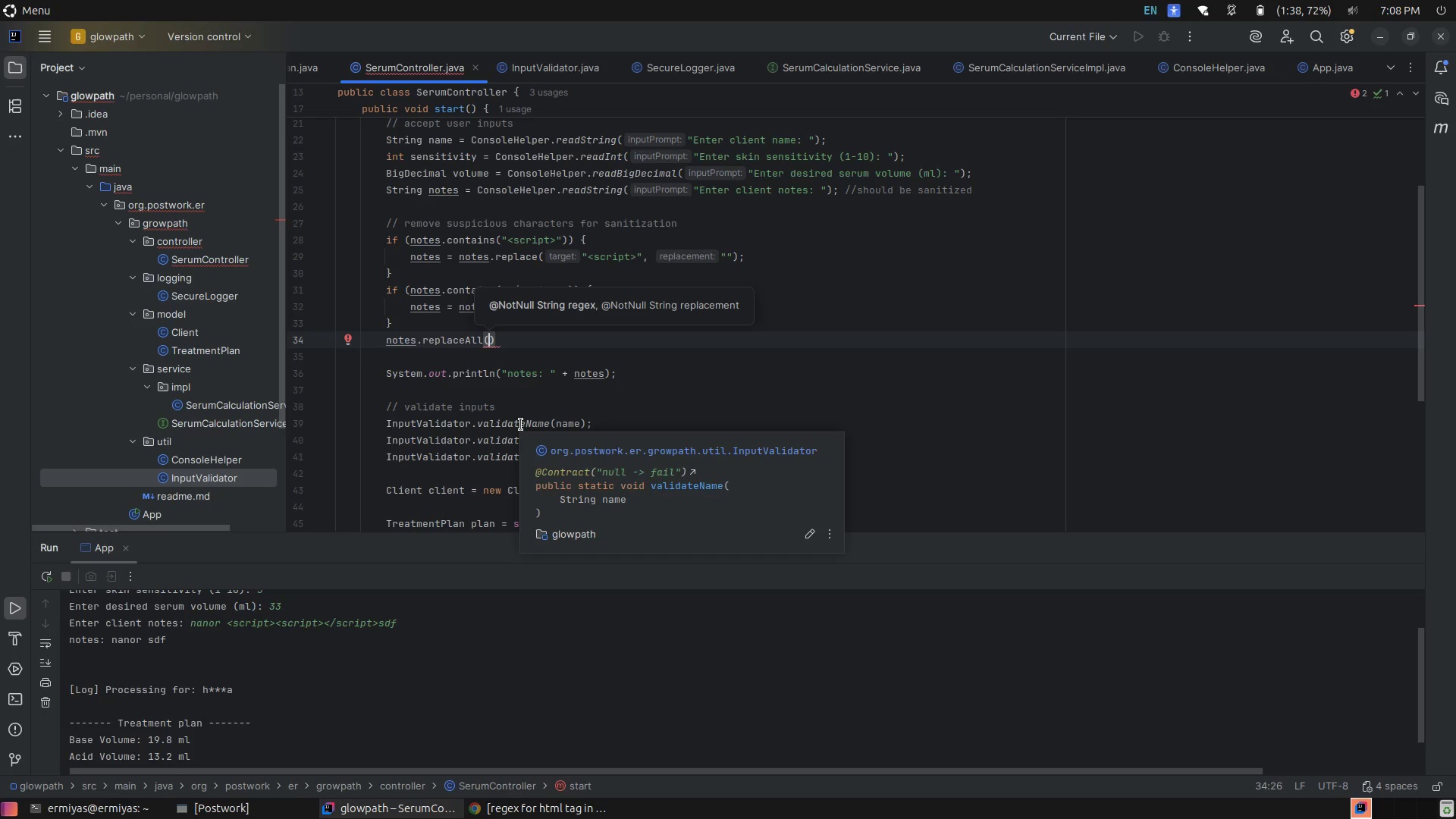 
wait(5.03)
 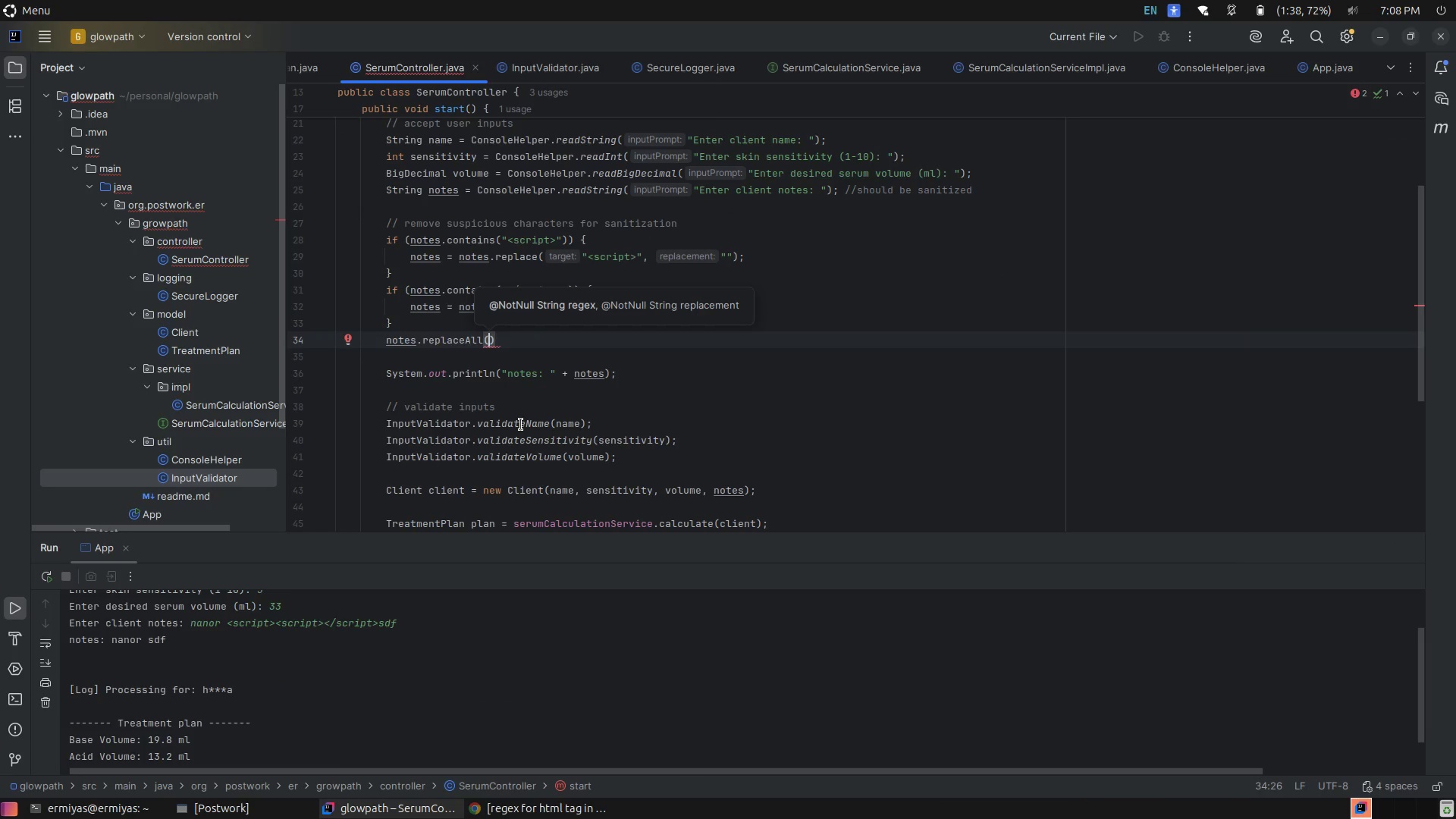 
key(Shift+Quote)
 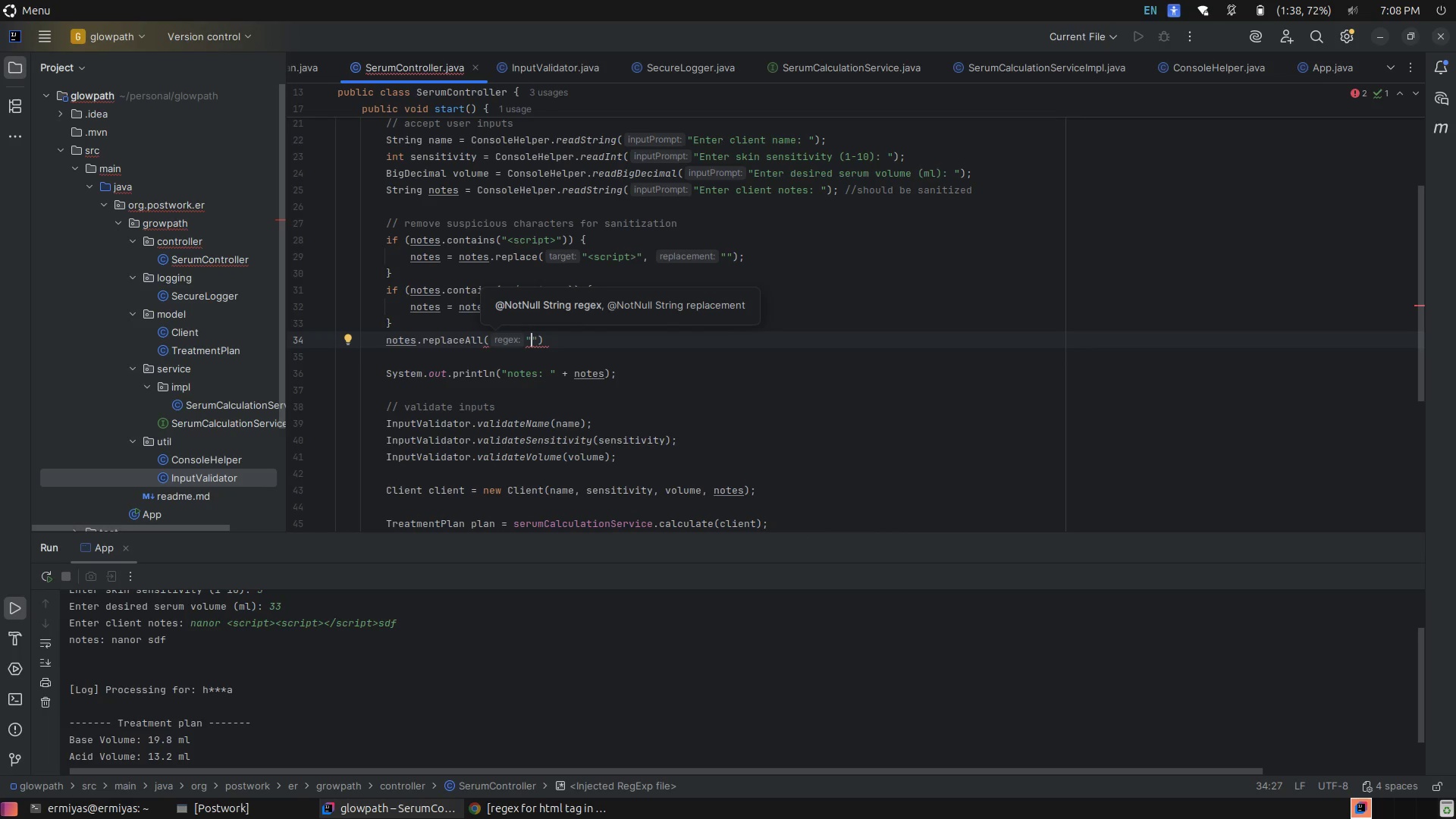 
wait(5.86)
 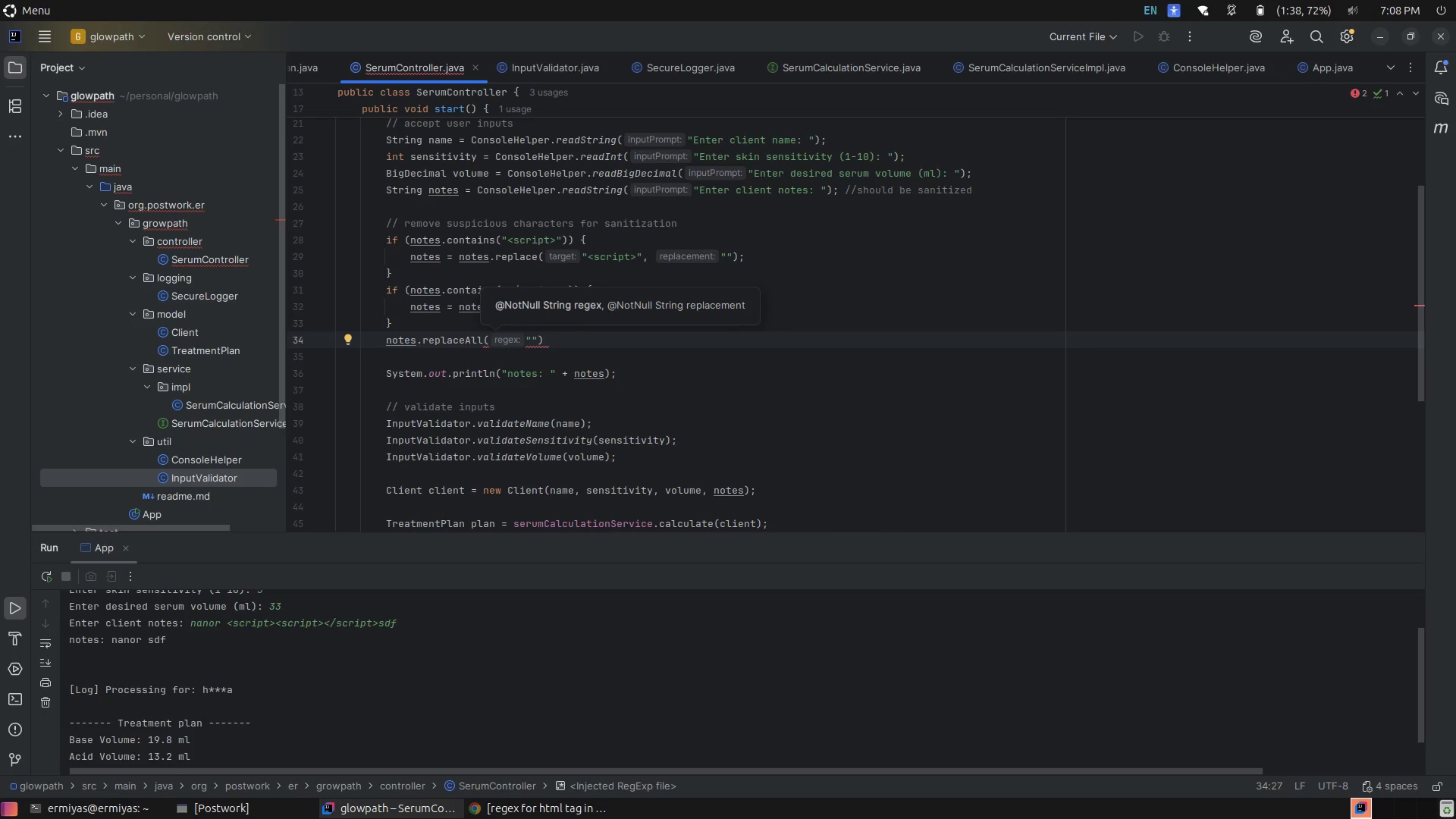 
key(Shift+Comma)
 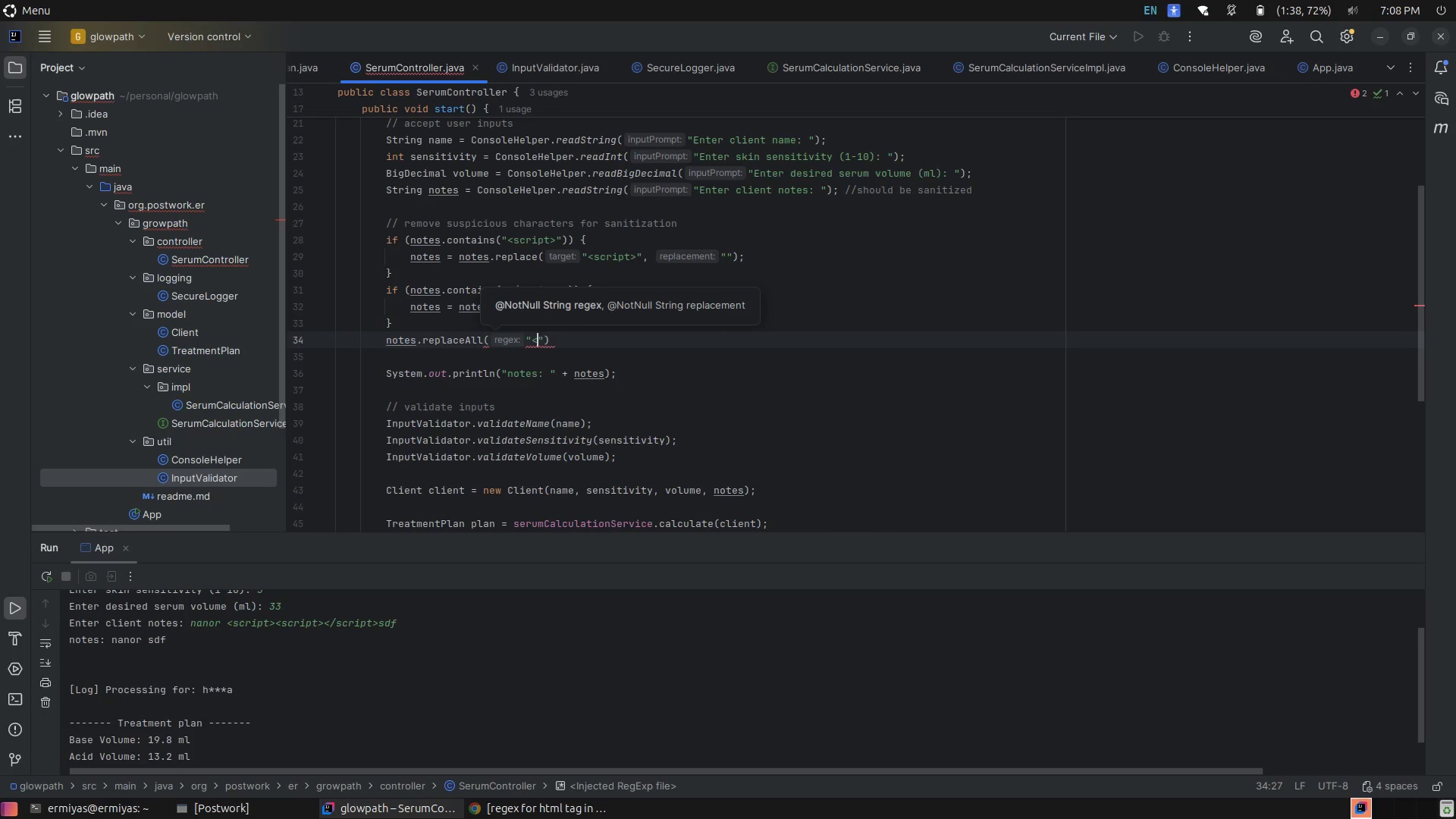 
key(Shift+Period)
 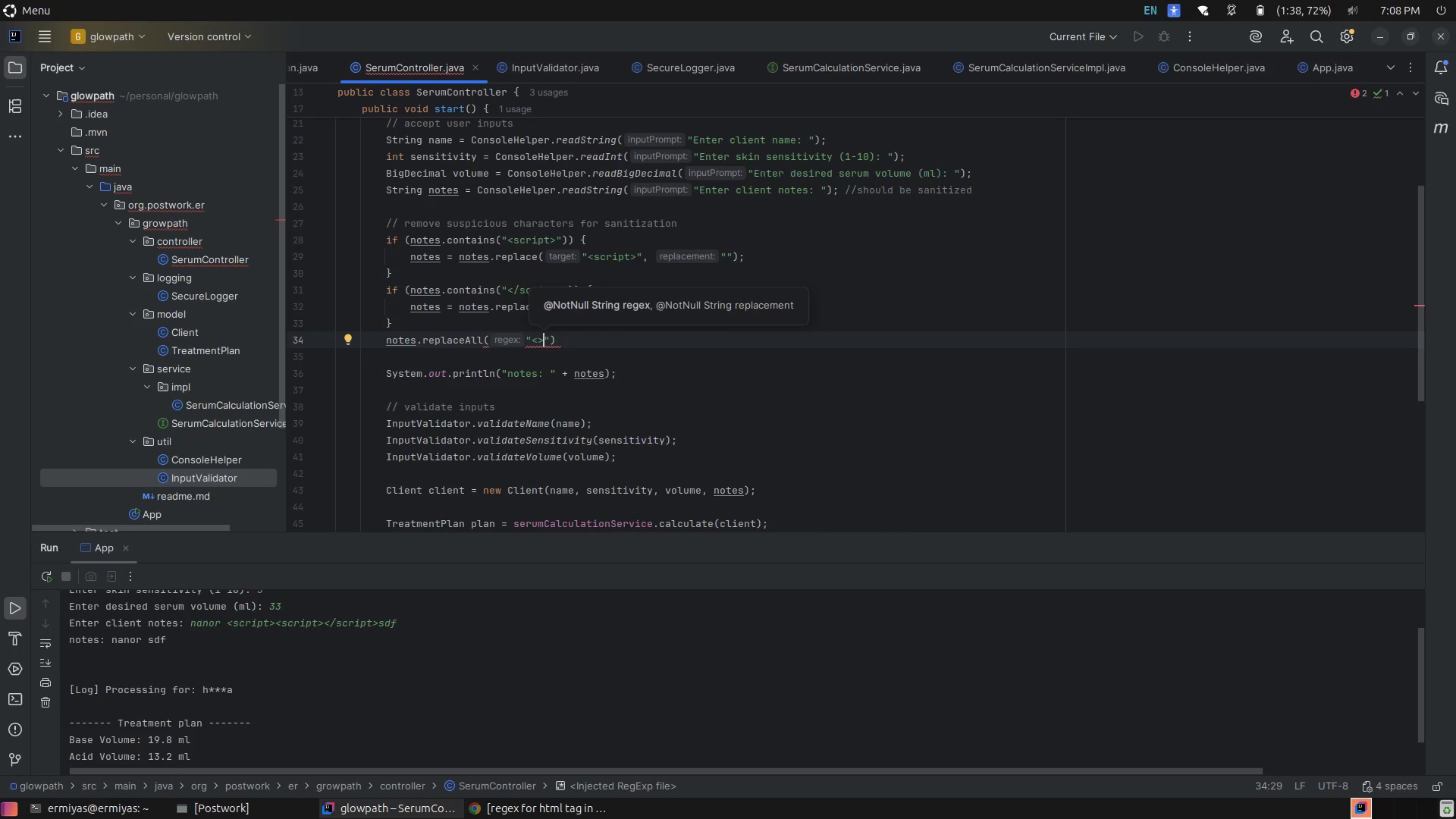 
key(ArrowLeft)
 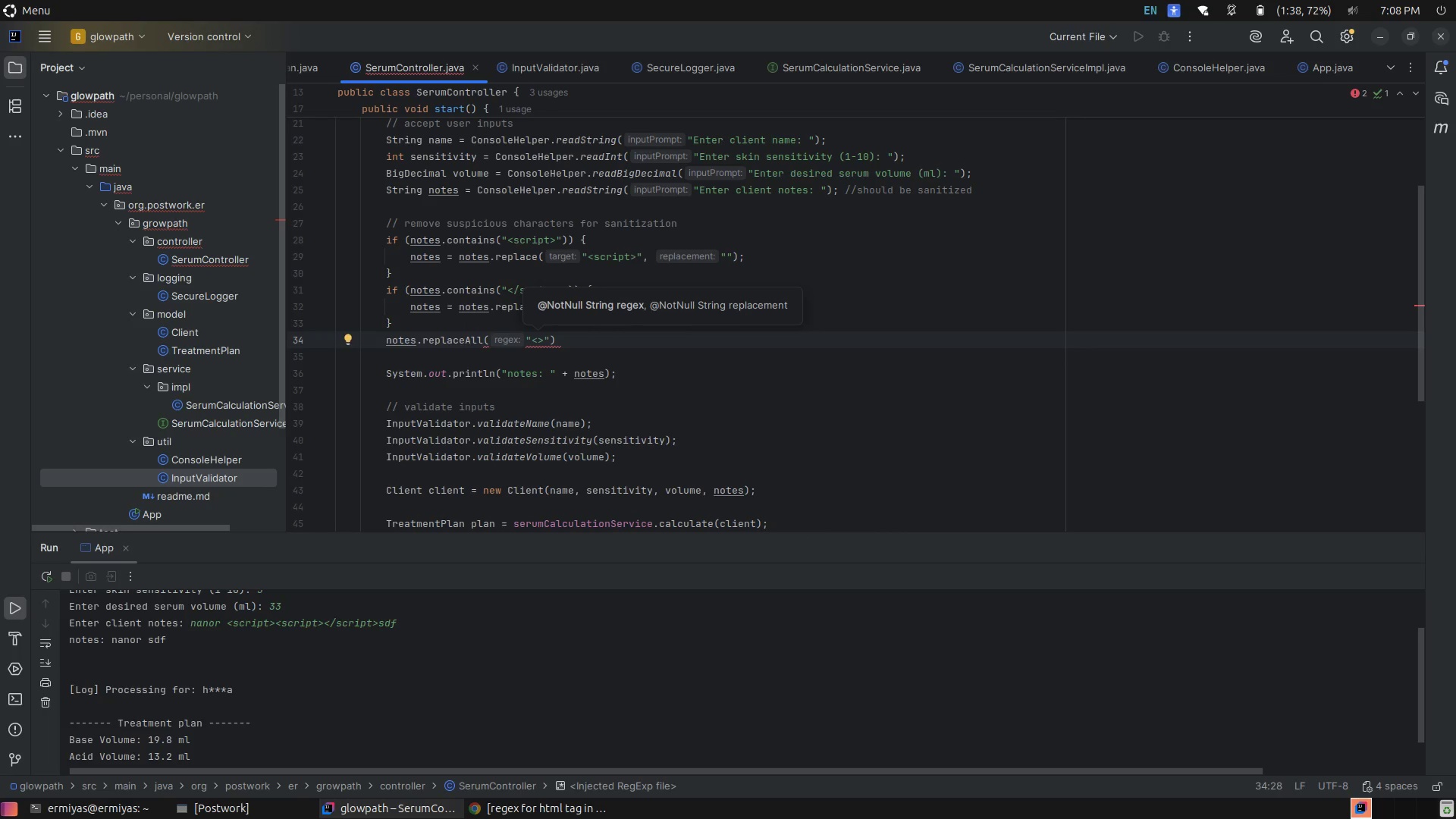 
key(BracketLeft)
 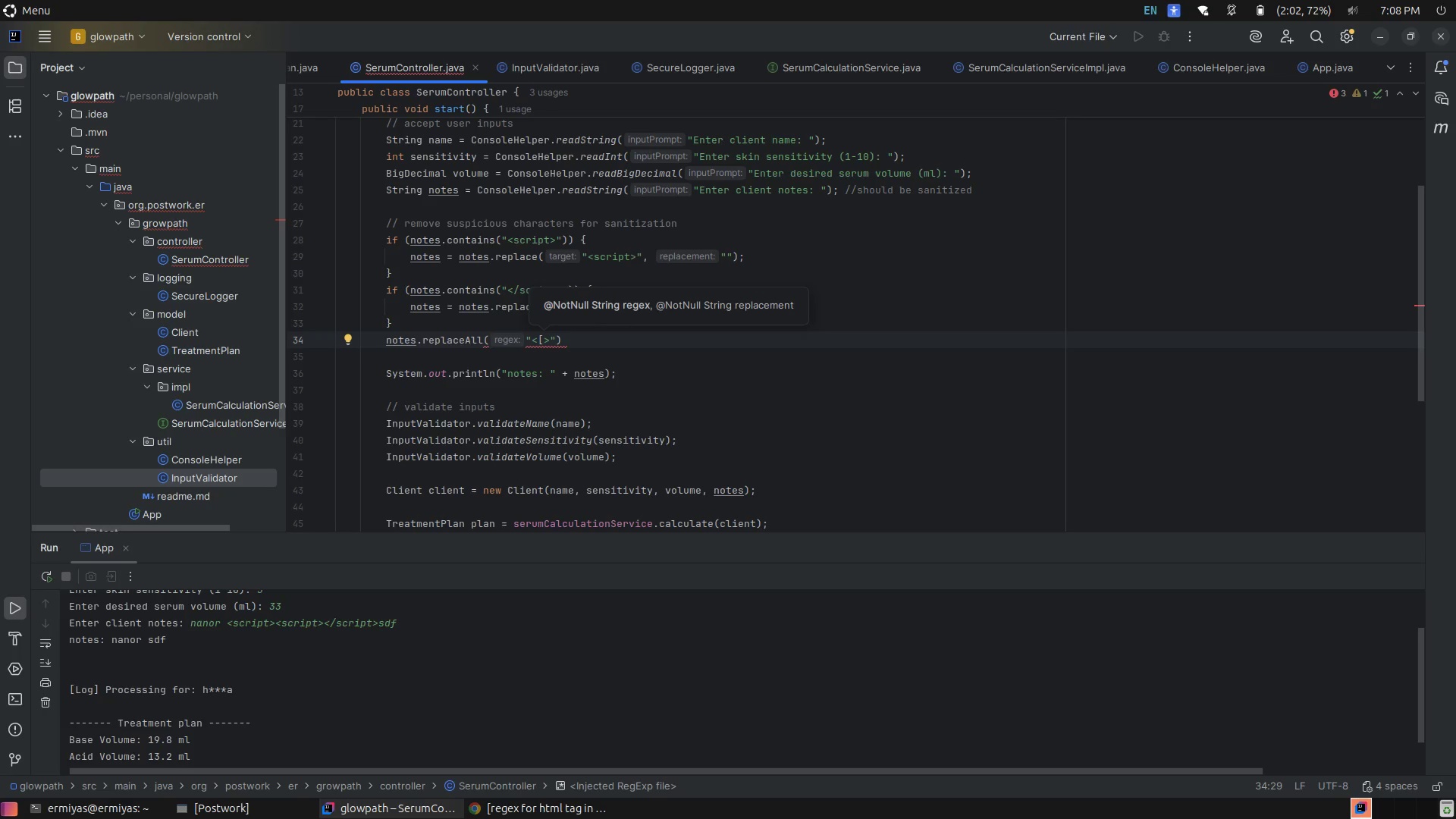 
wait(6.13)
 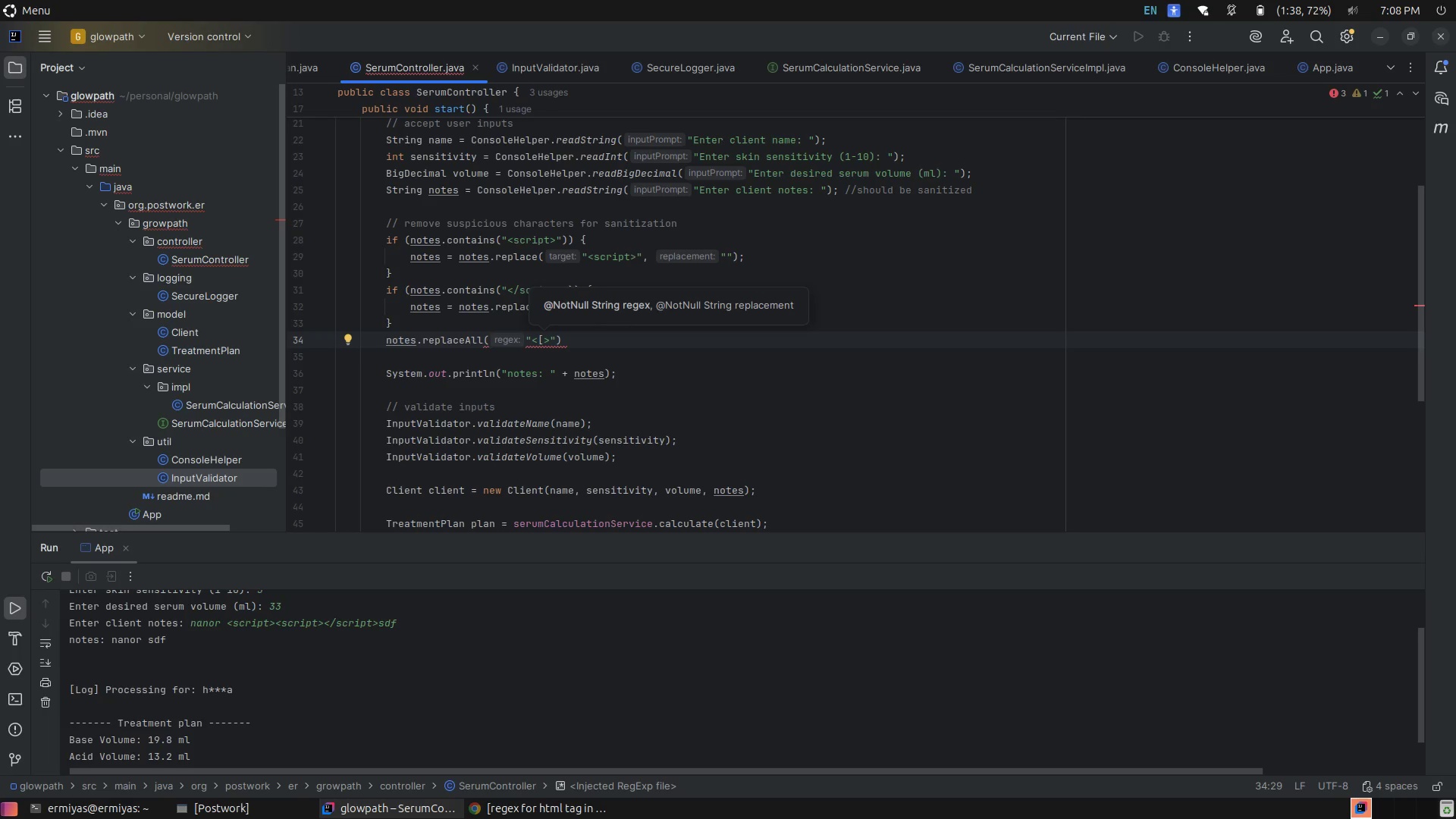 
key(Shift+6)
 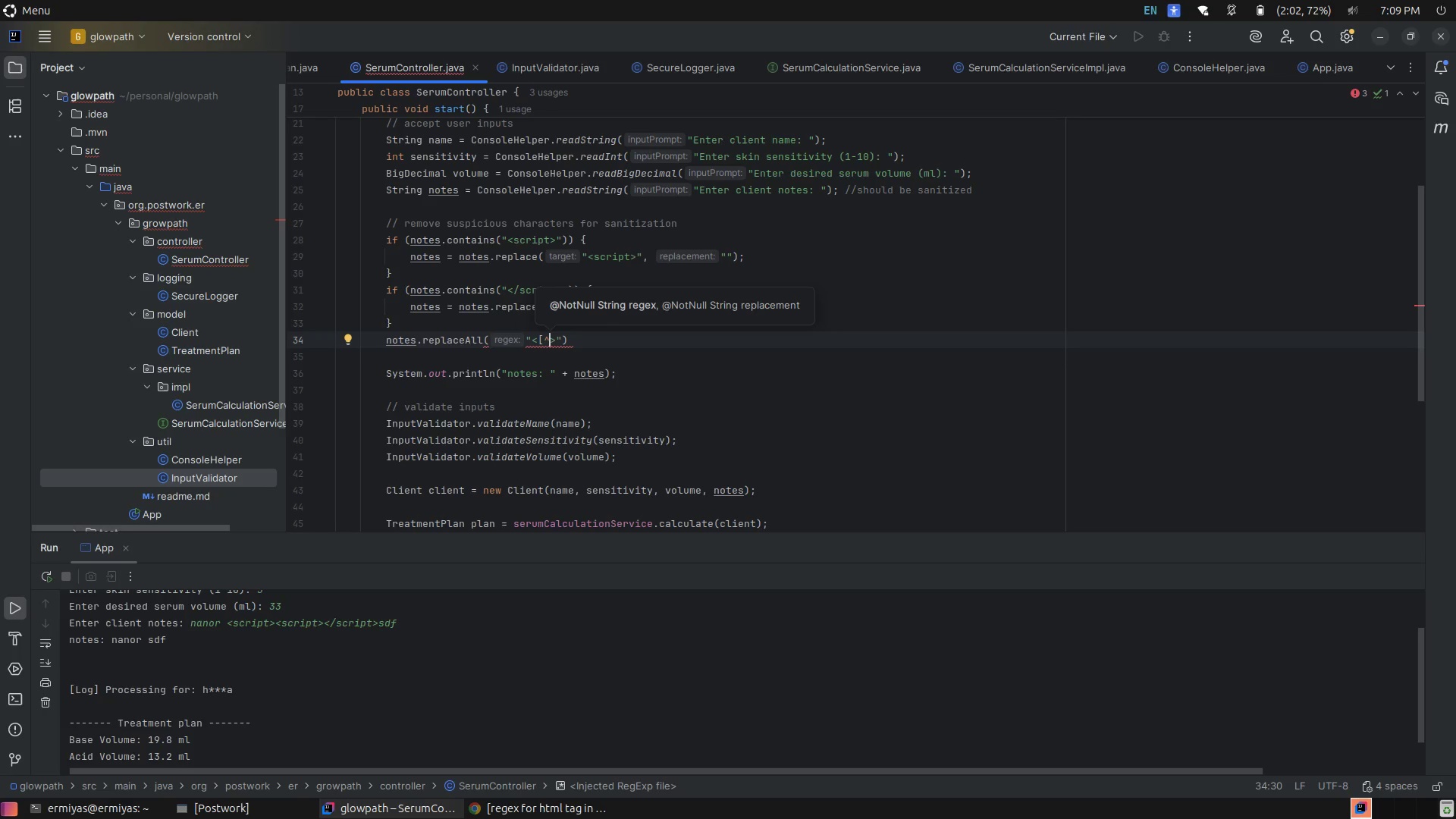 
key(ArrowRight)
 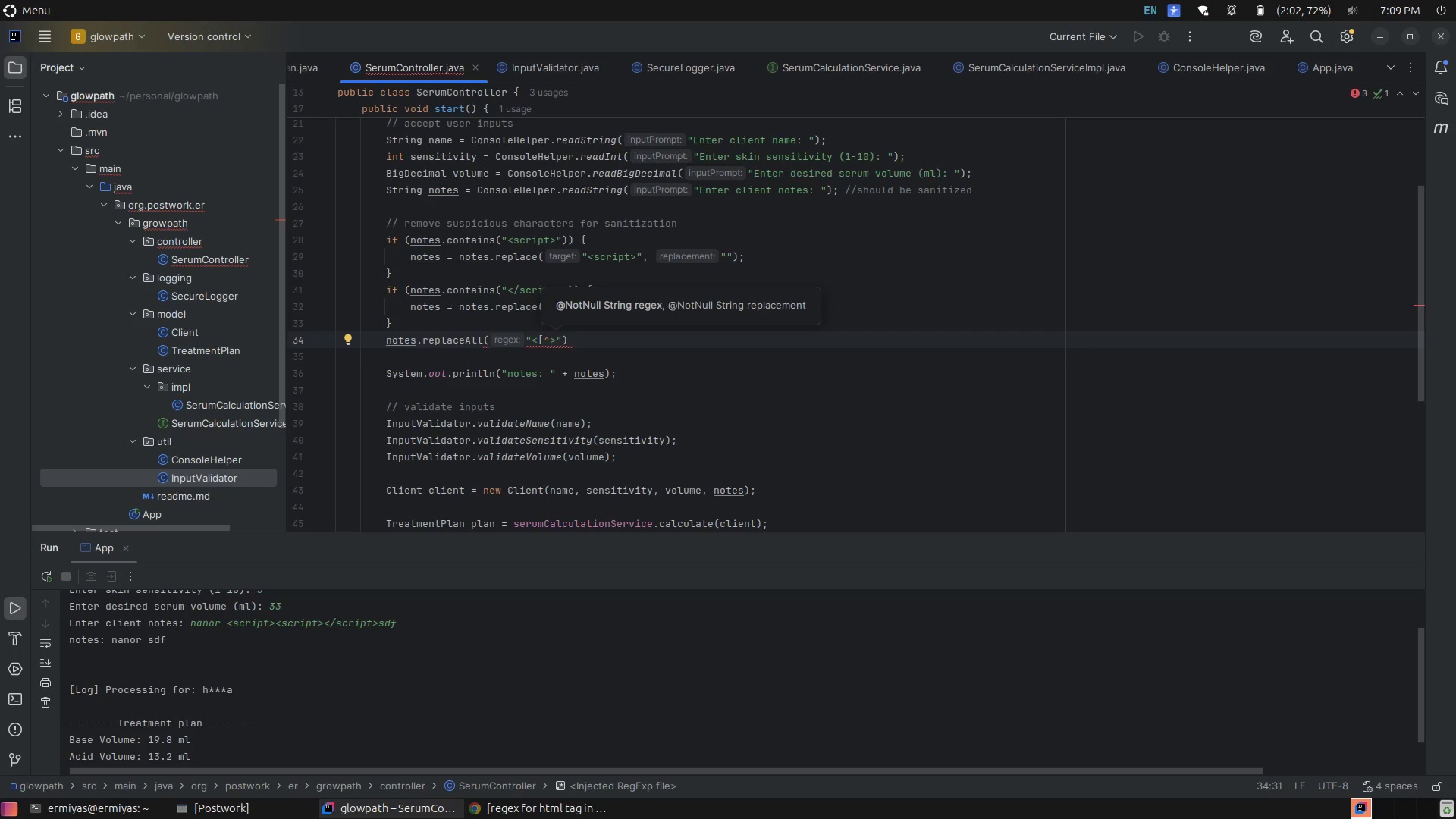 
key(BracketRight)
 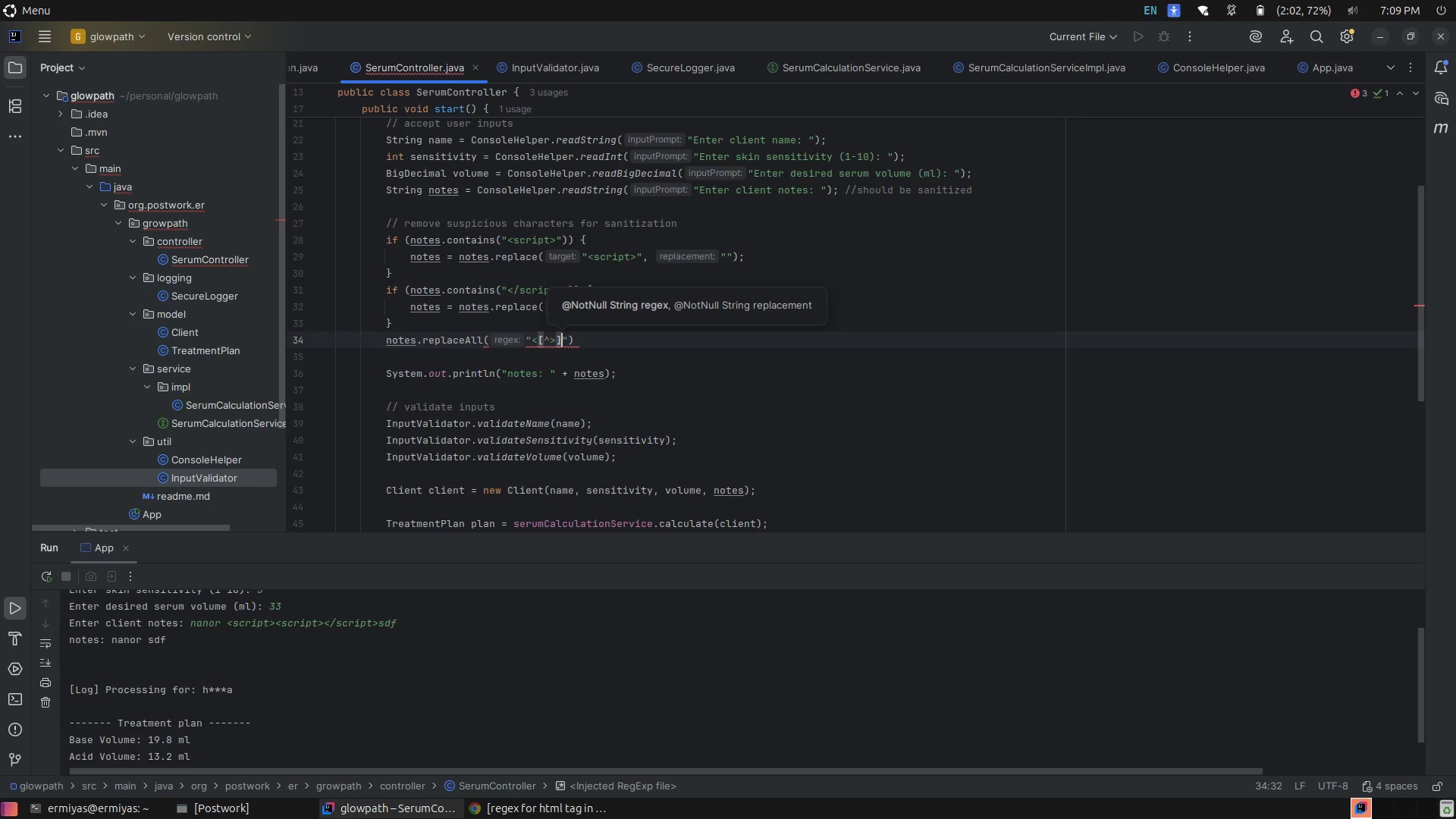 
key(Shift+Equal)
 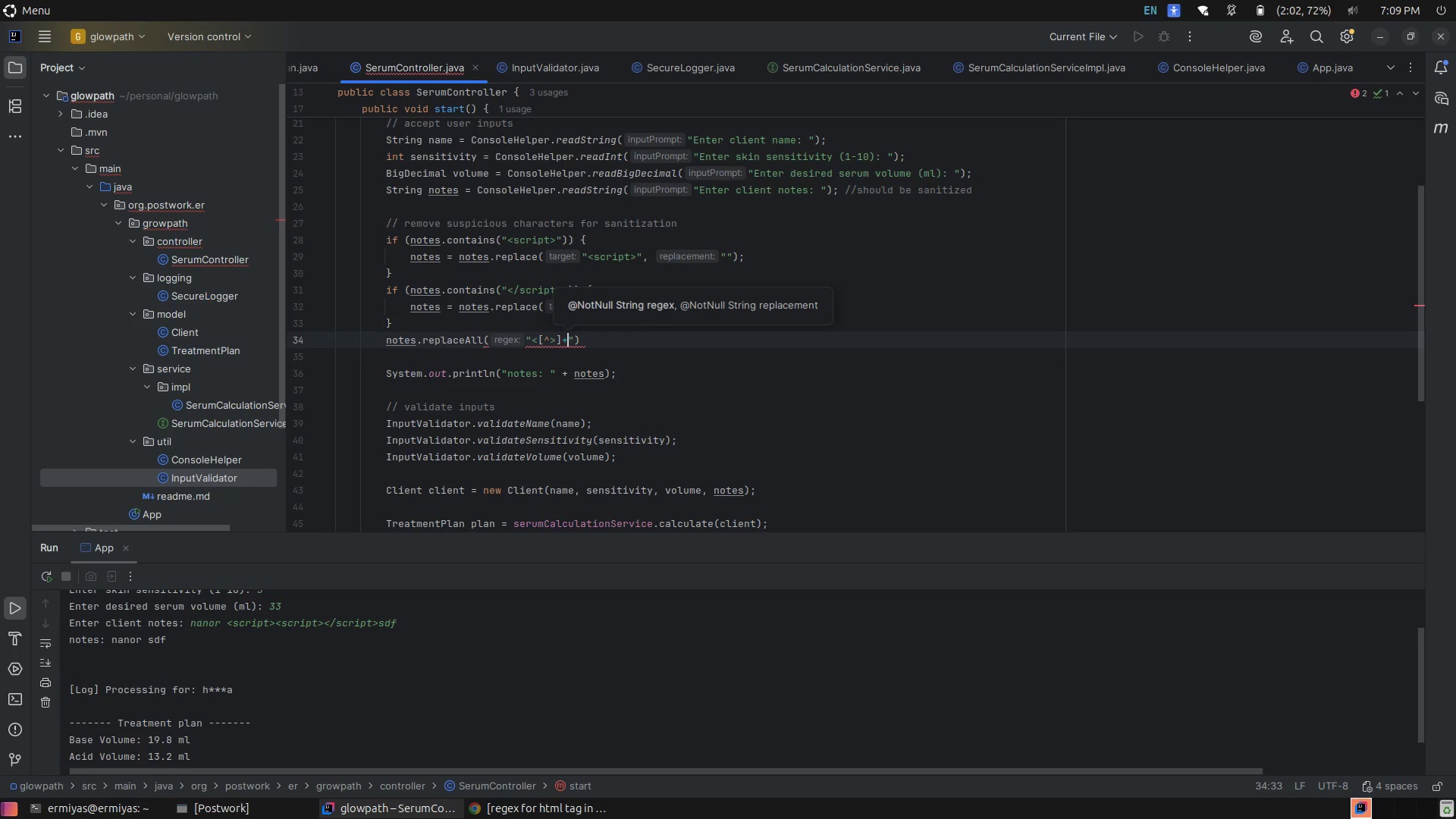 
key(Period)
 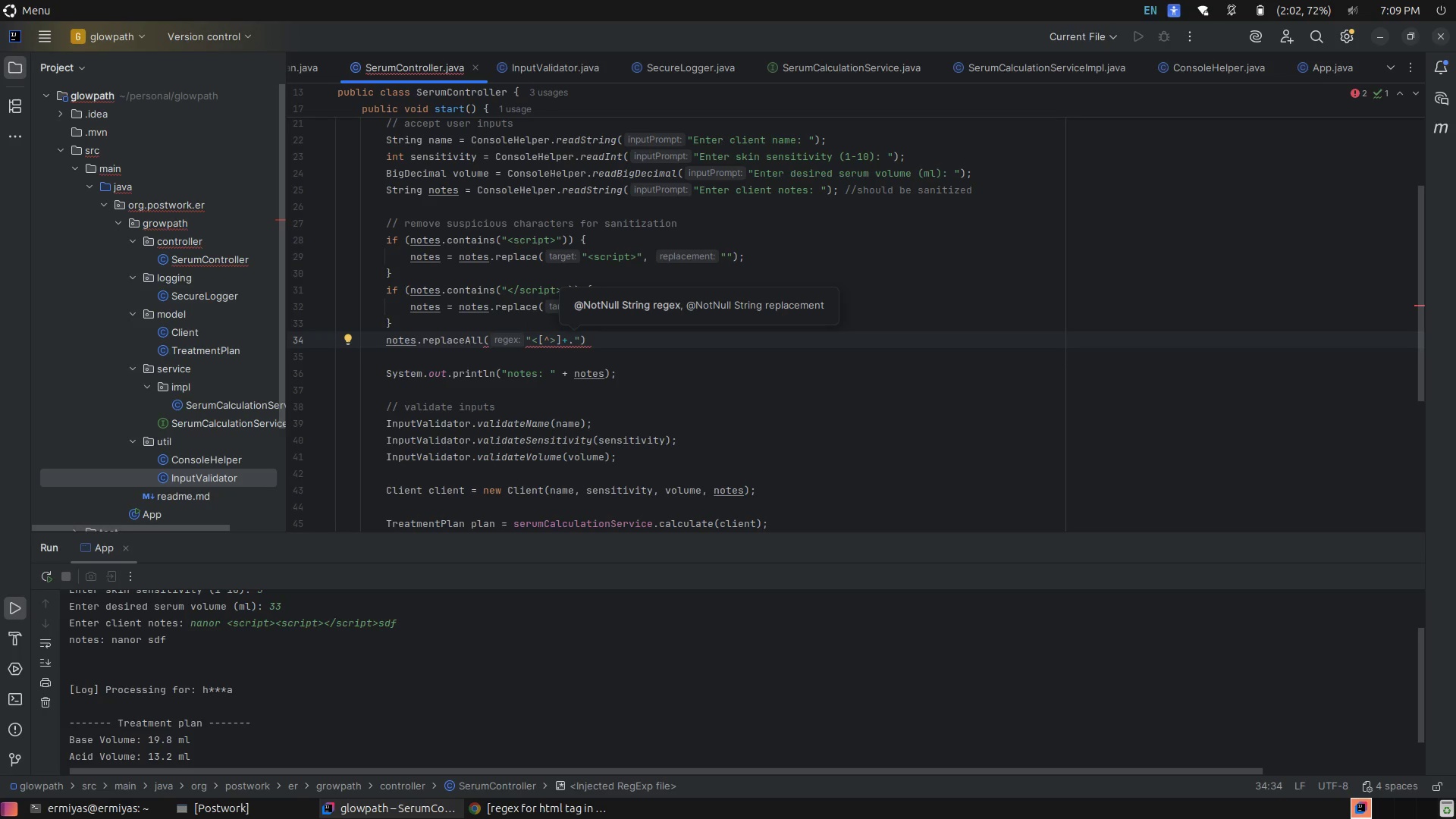 
key(Backspace)
 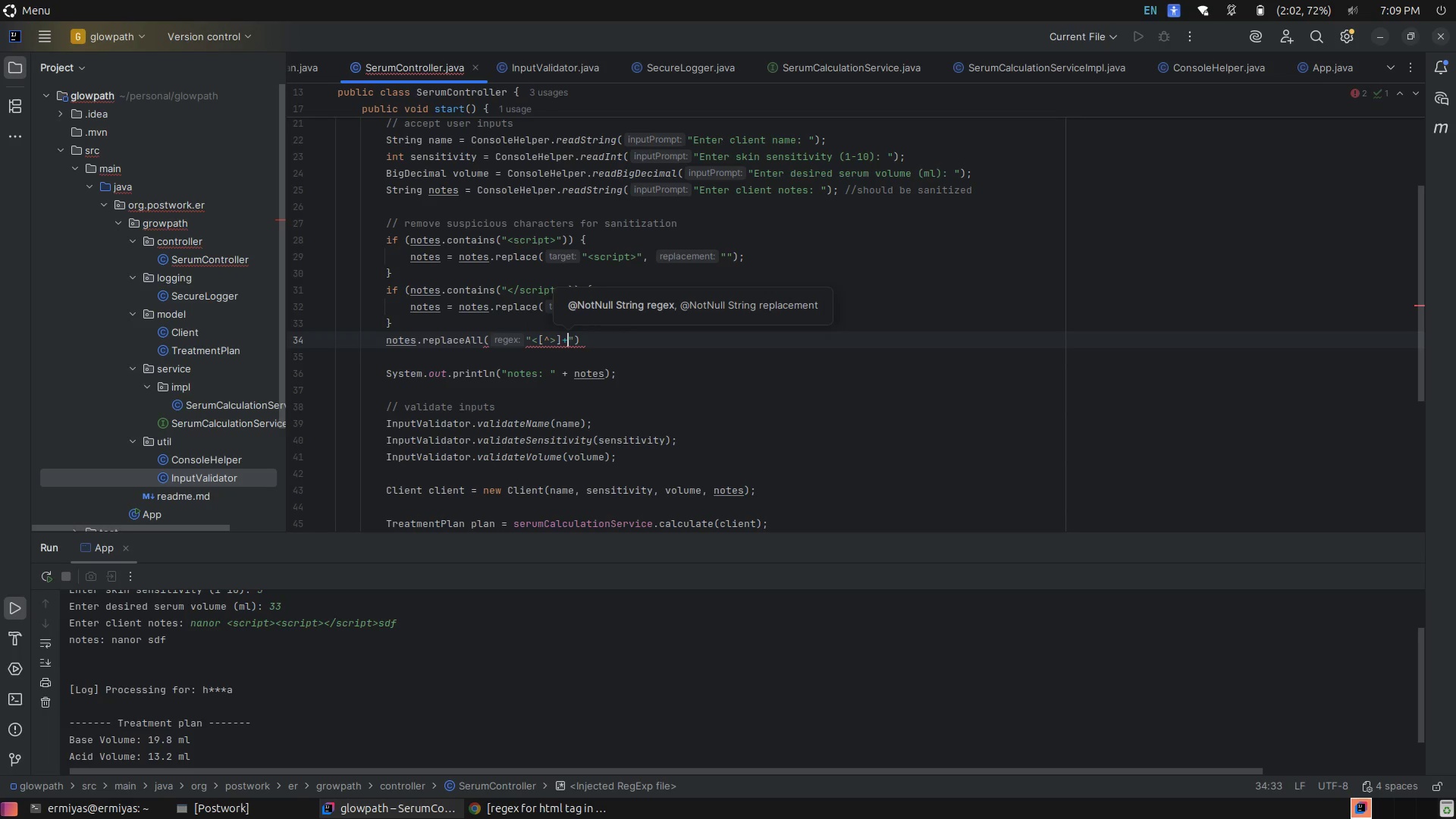 
key(Shift+Period)
 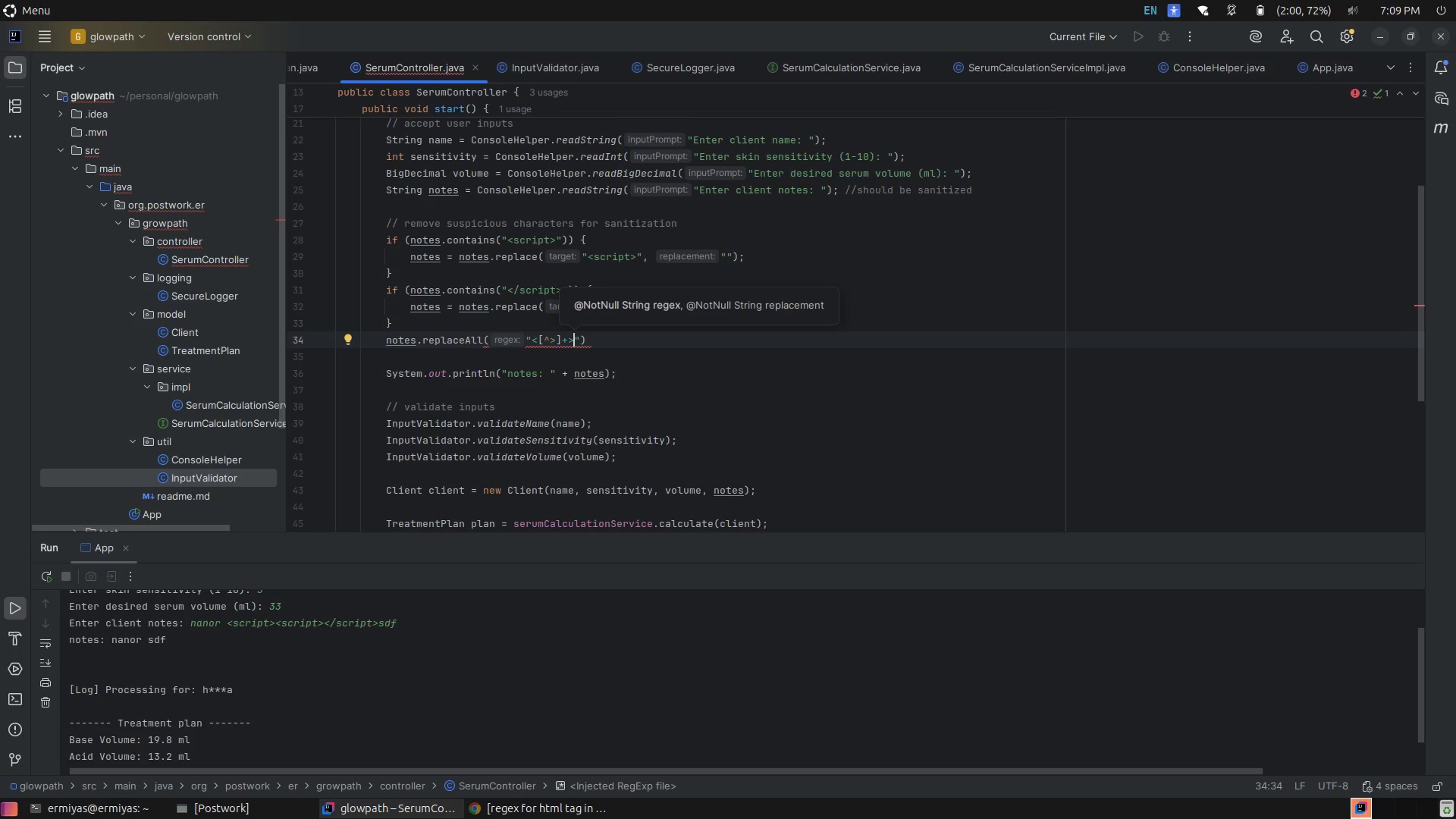 
wait(8.36)
 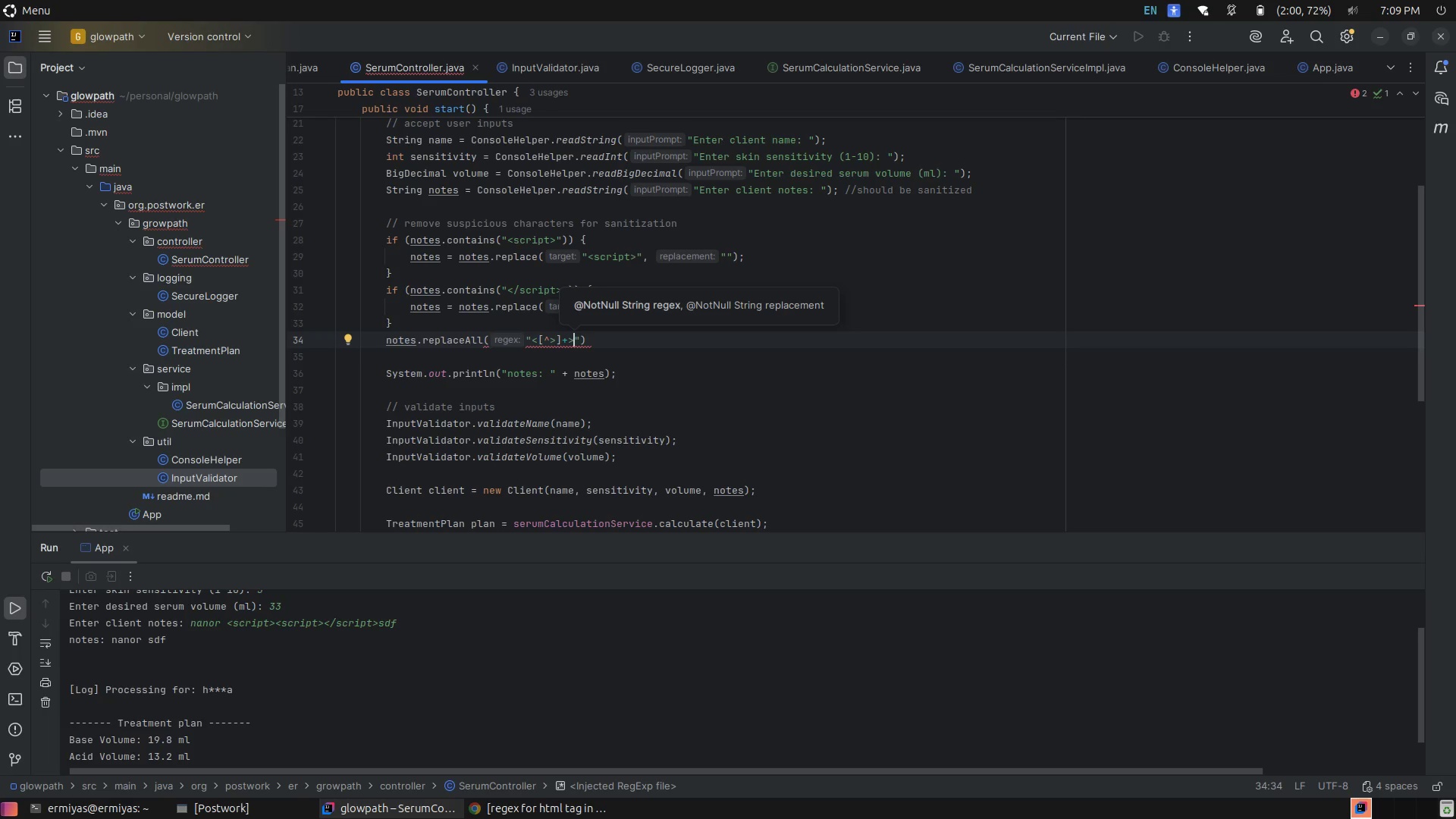 
key(ArrowRight)
 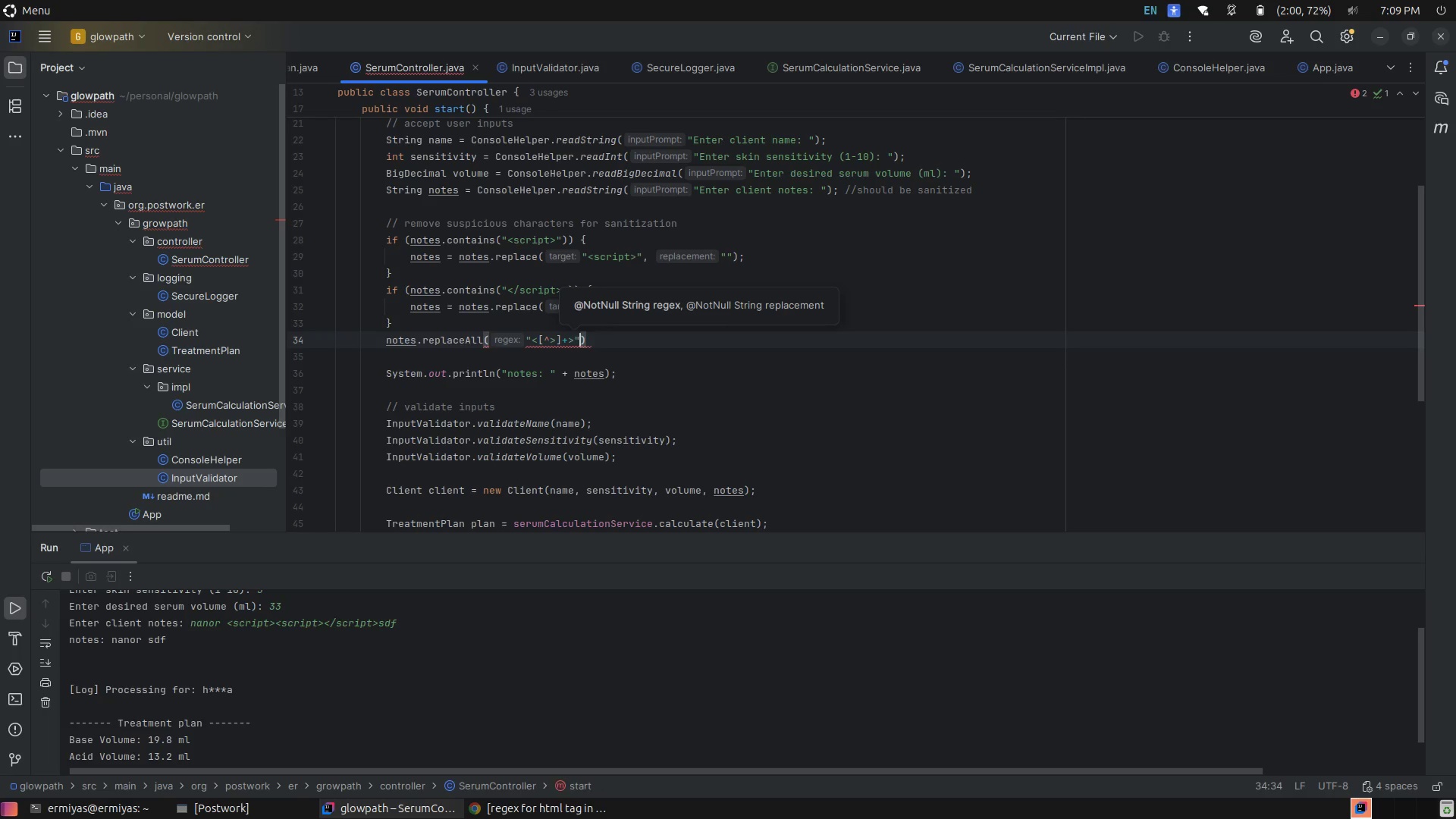 
key(ArrowRight)
 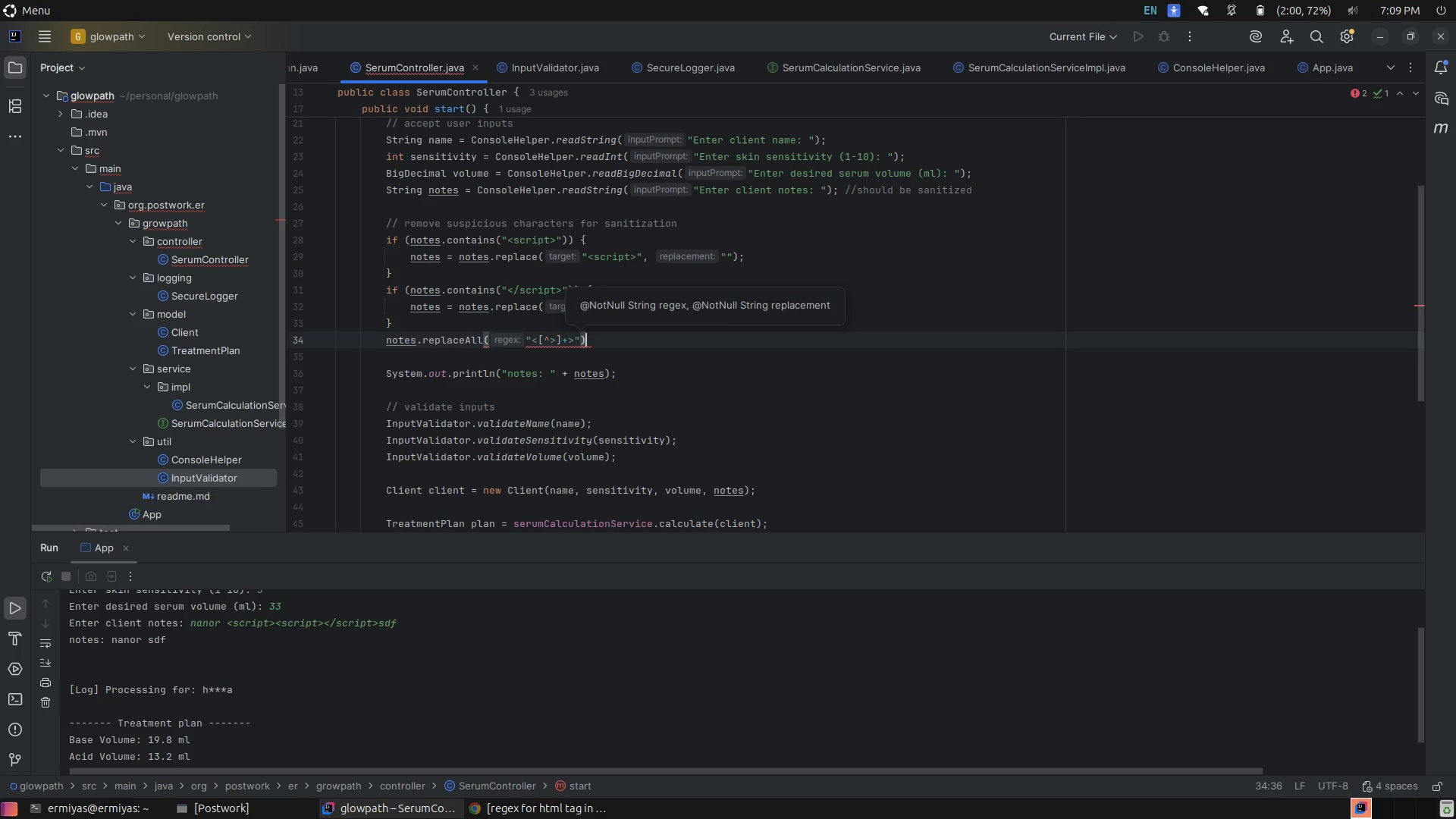 
key(ArrowLeft)
 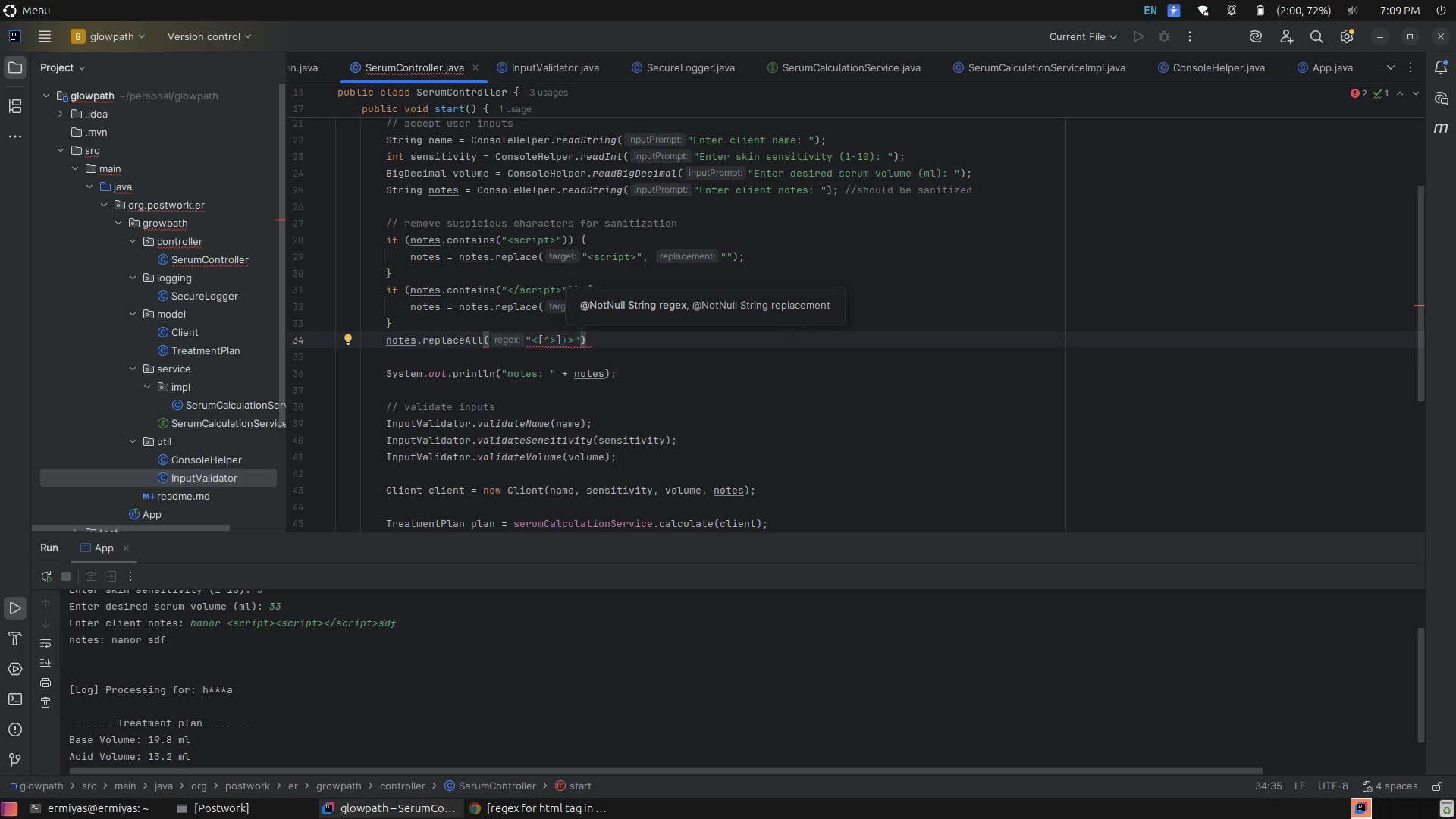 
key(Comma)
 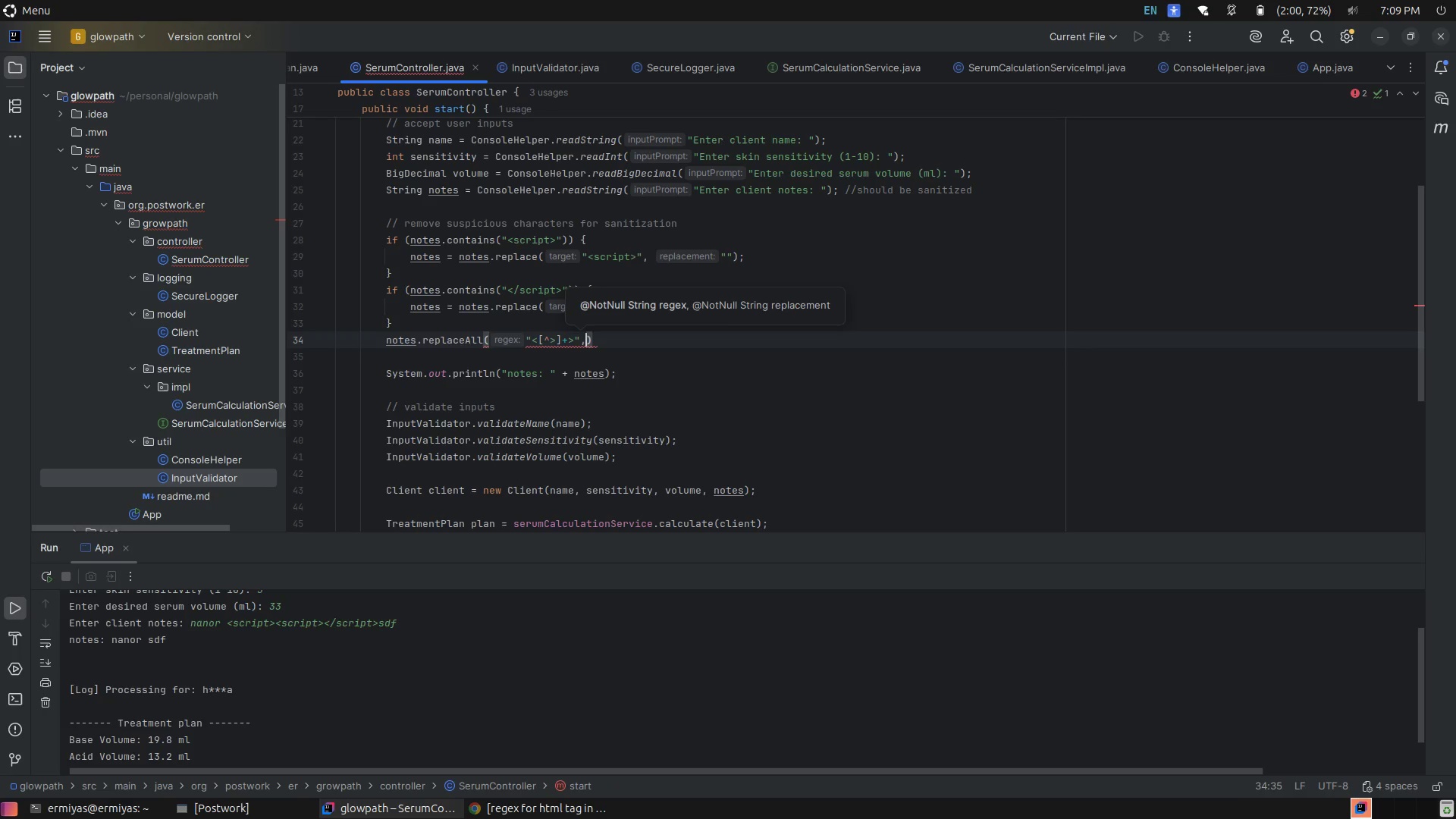 
key(Space)
 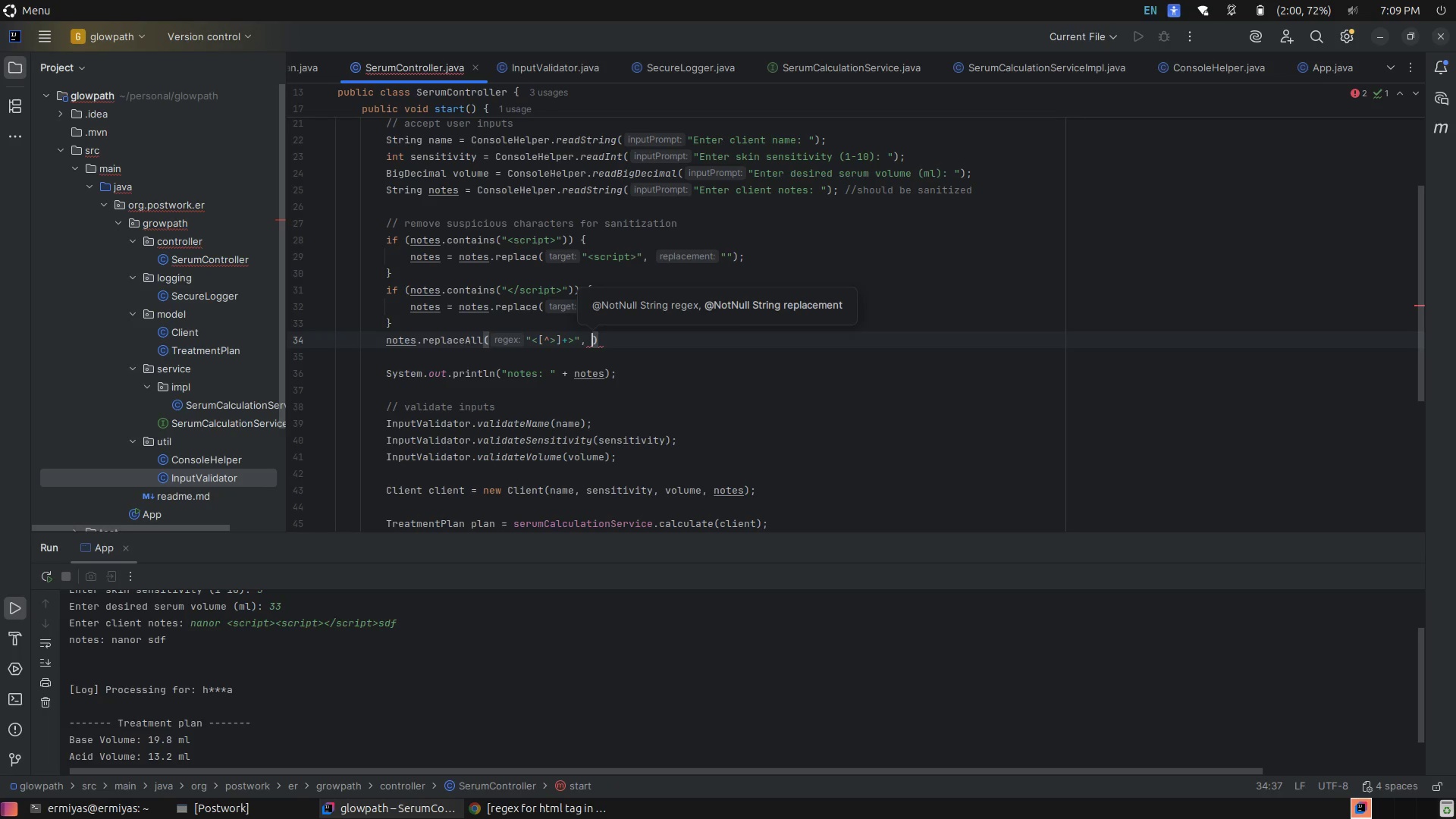 
key(Shift+ShiftLeft)
 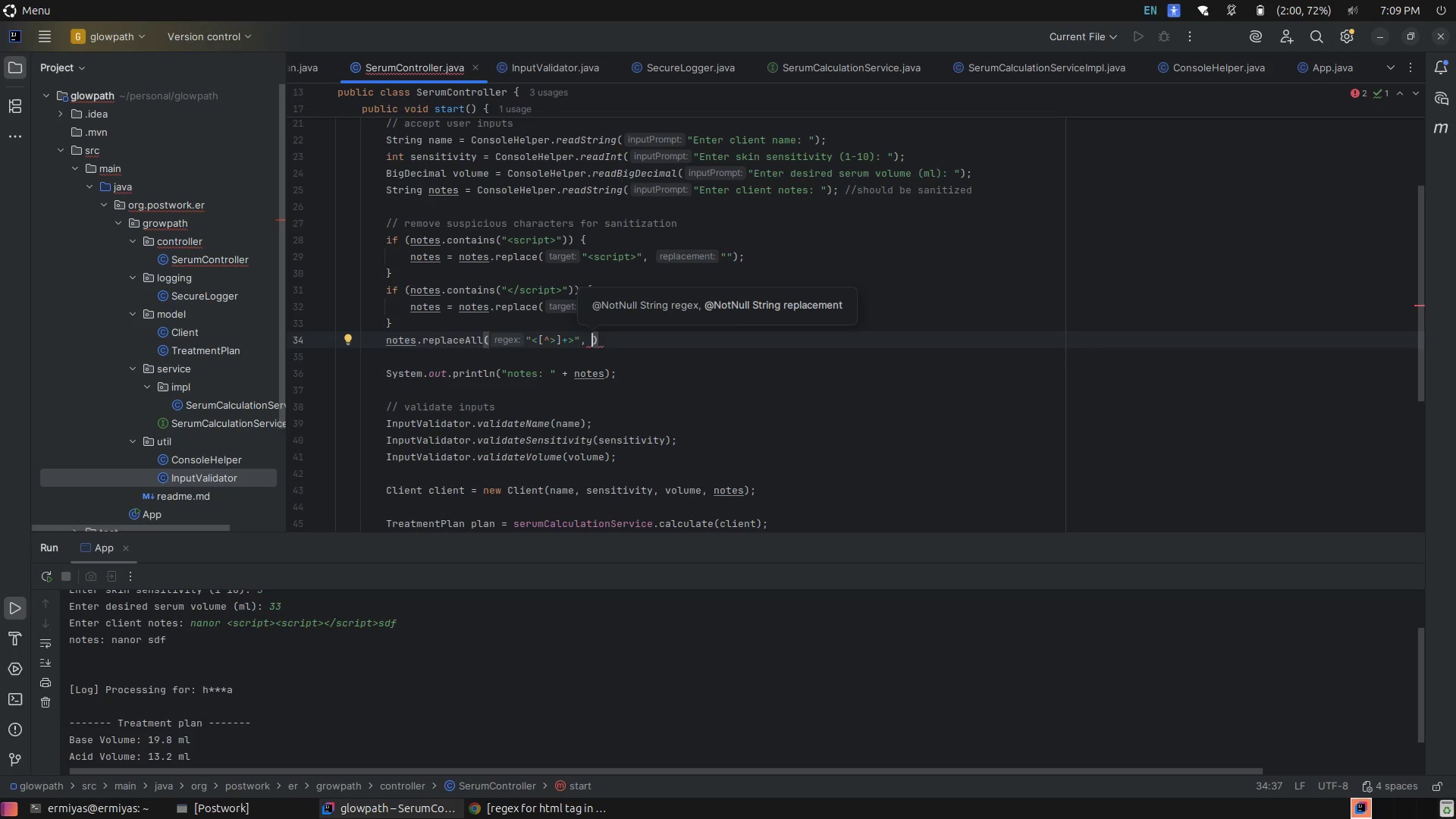 
key(Shift+Quote)
 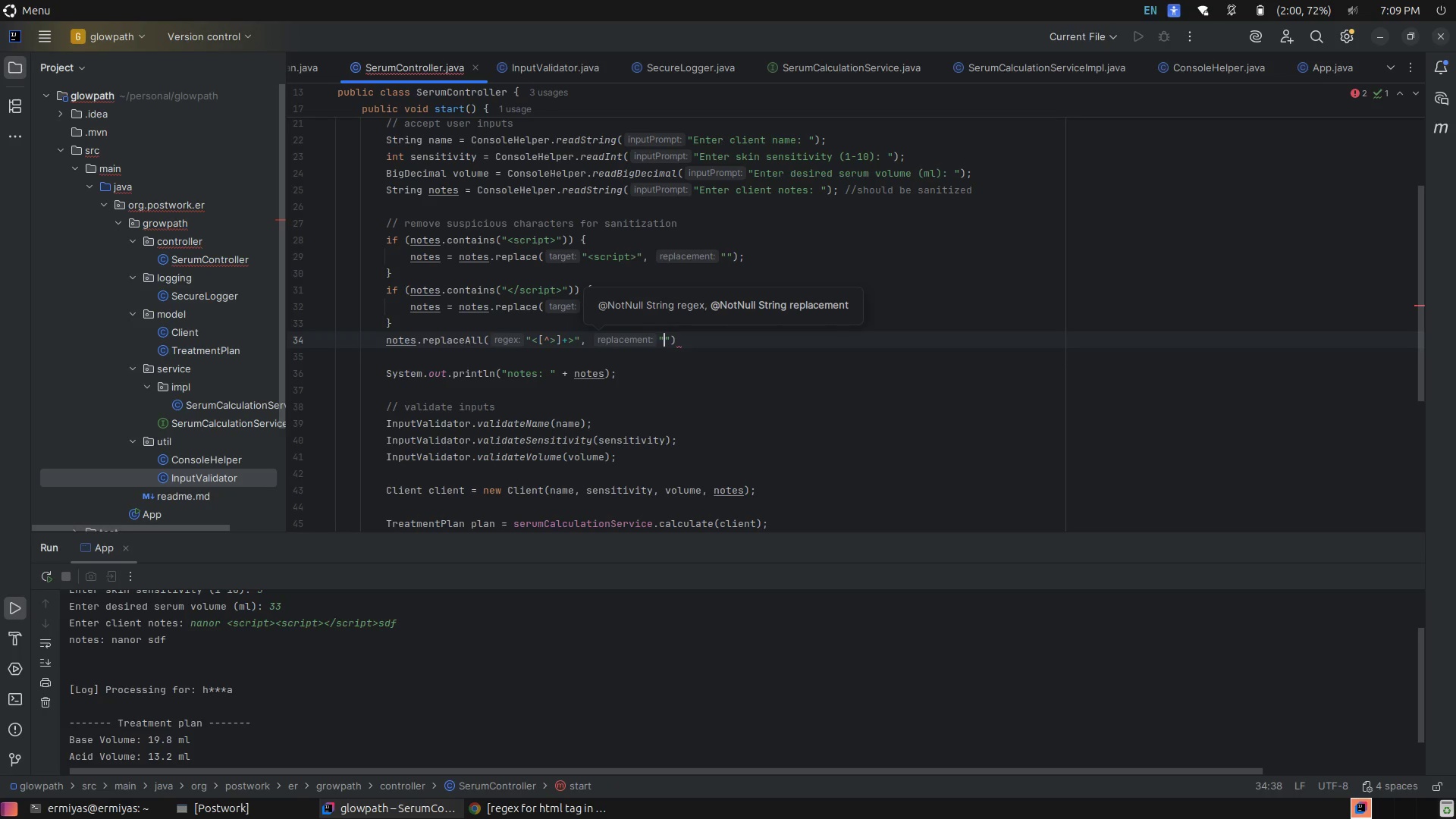 
key(ArrowRight)
 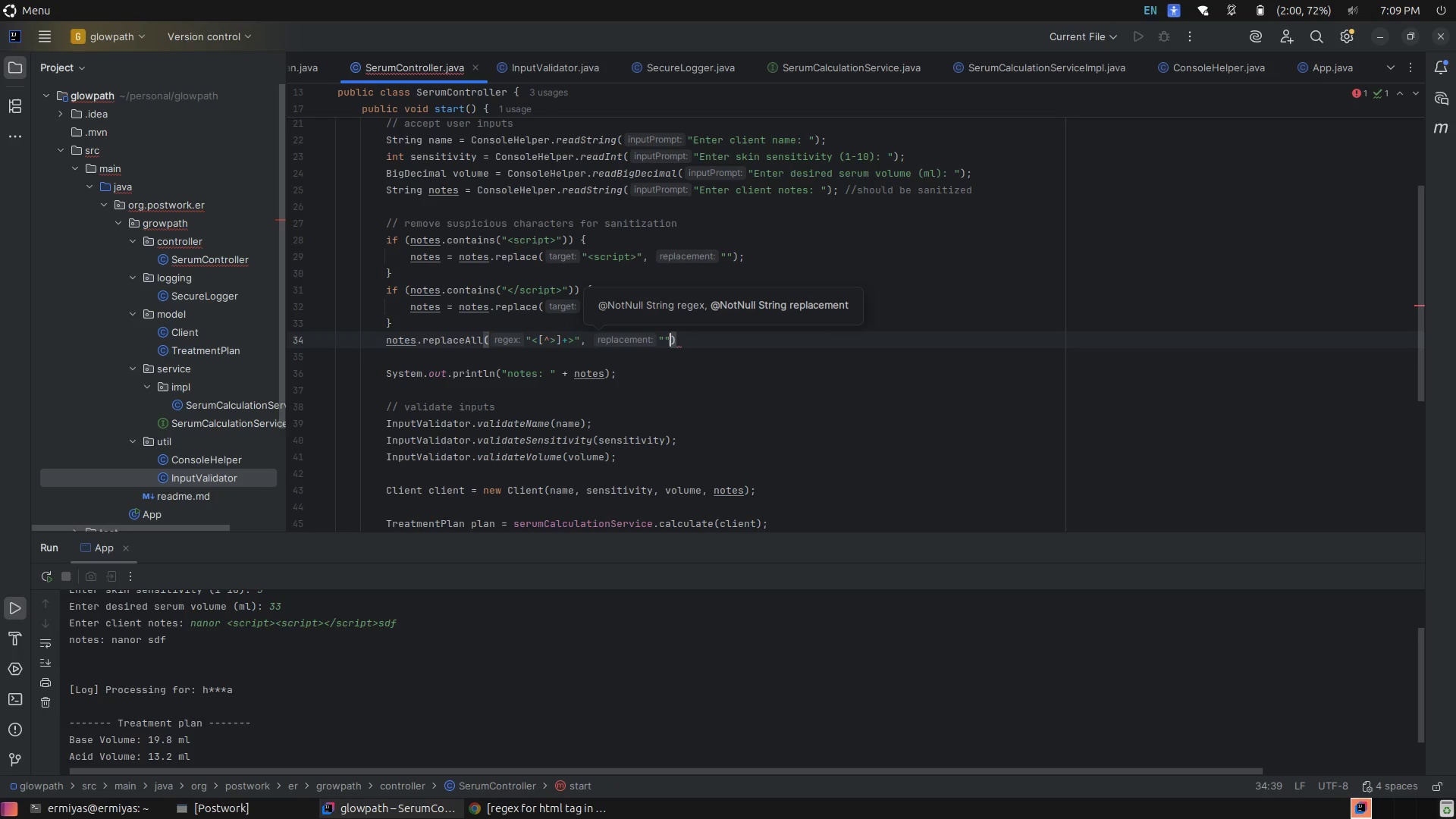 
key(ArrowRight)
 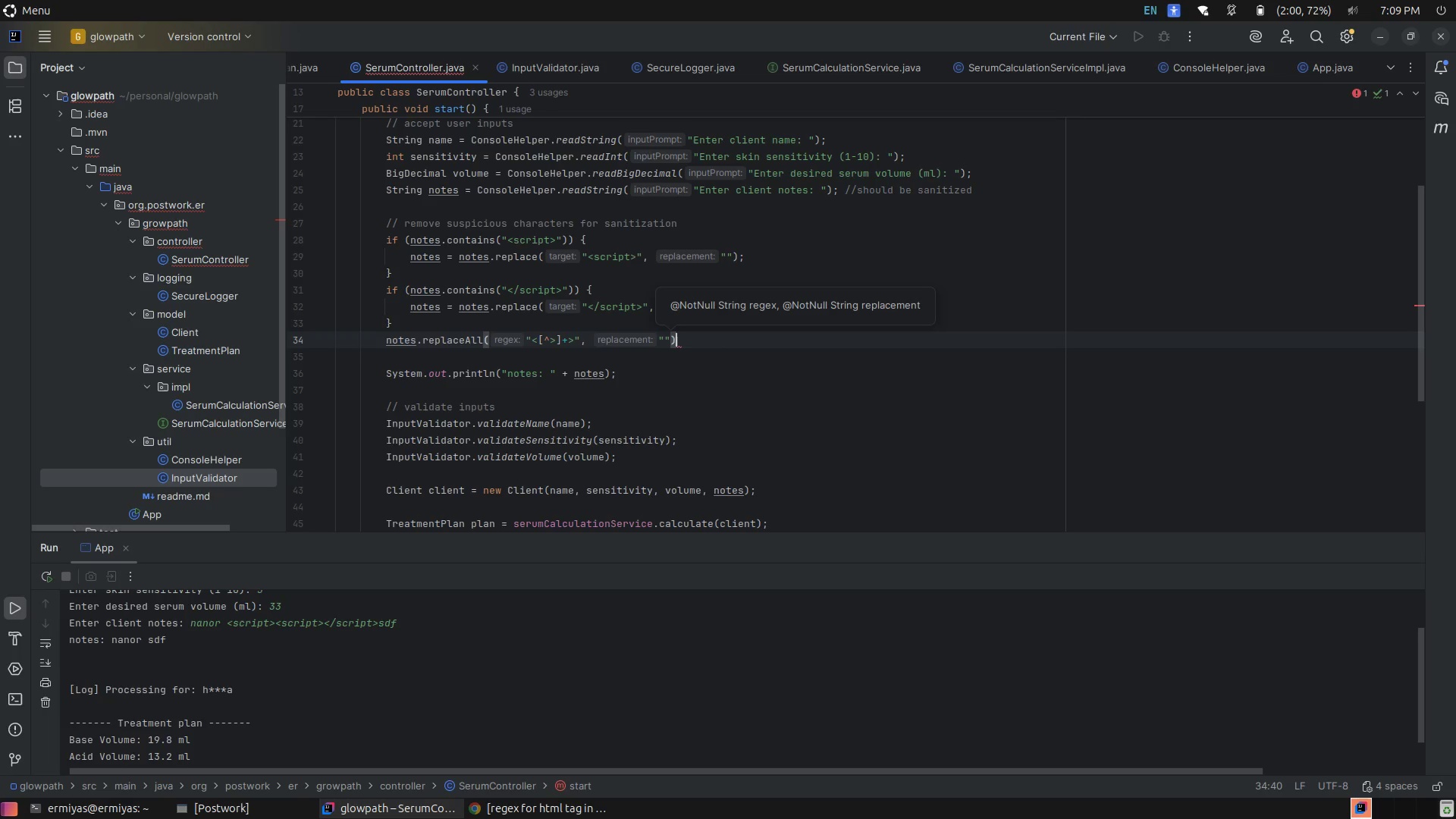 
key(Semicolon)
 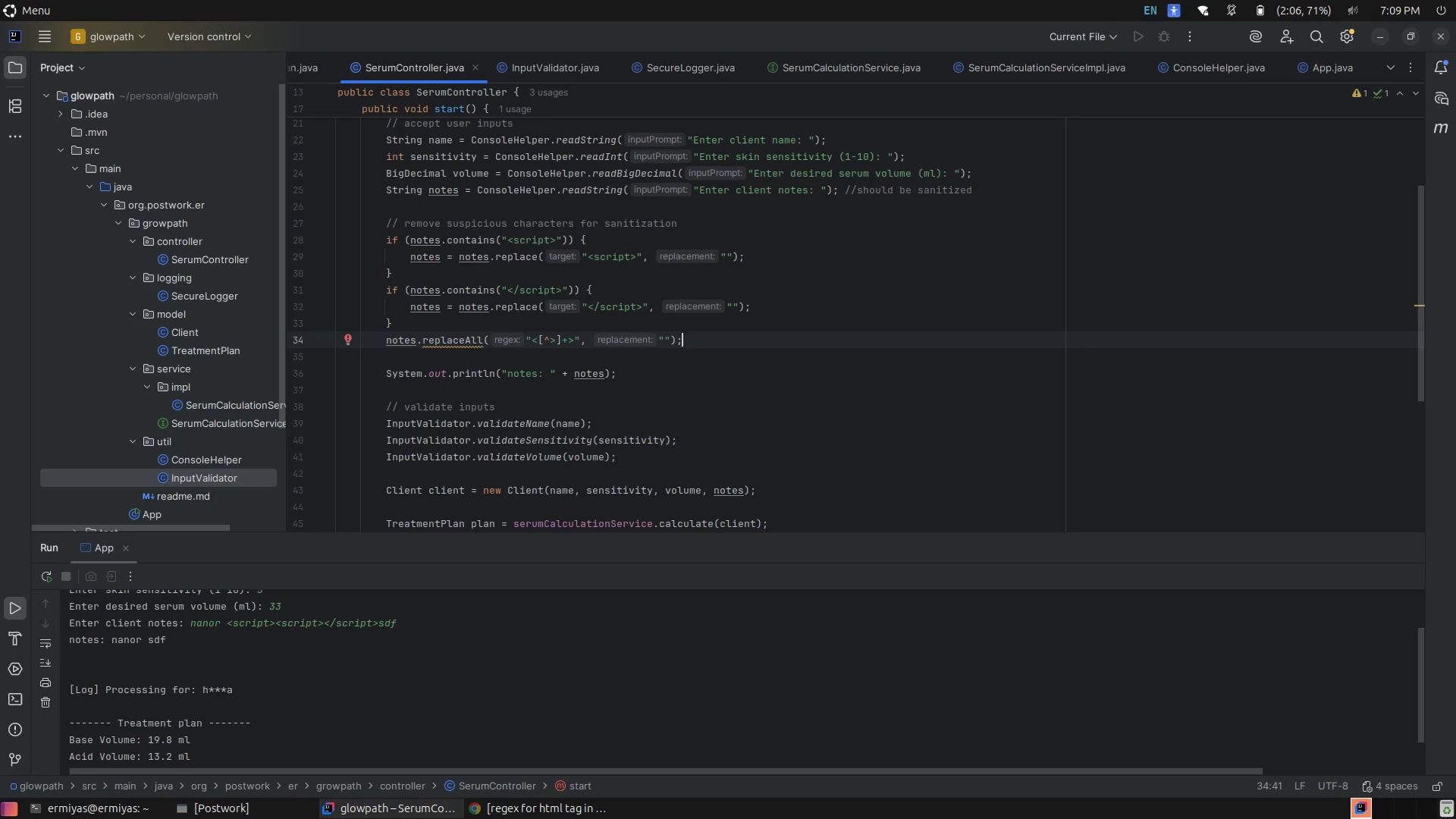 
wait(13.82)
 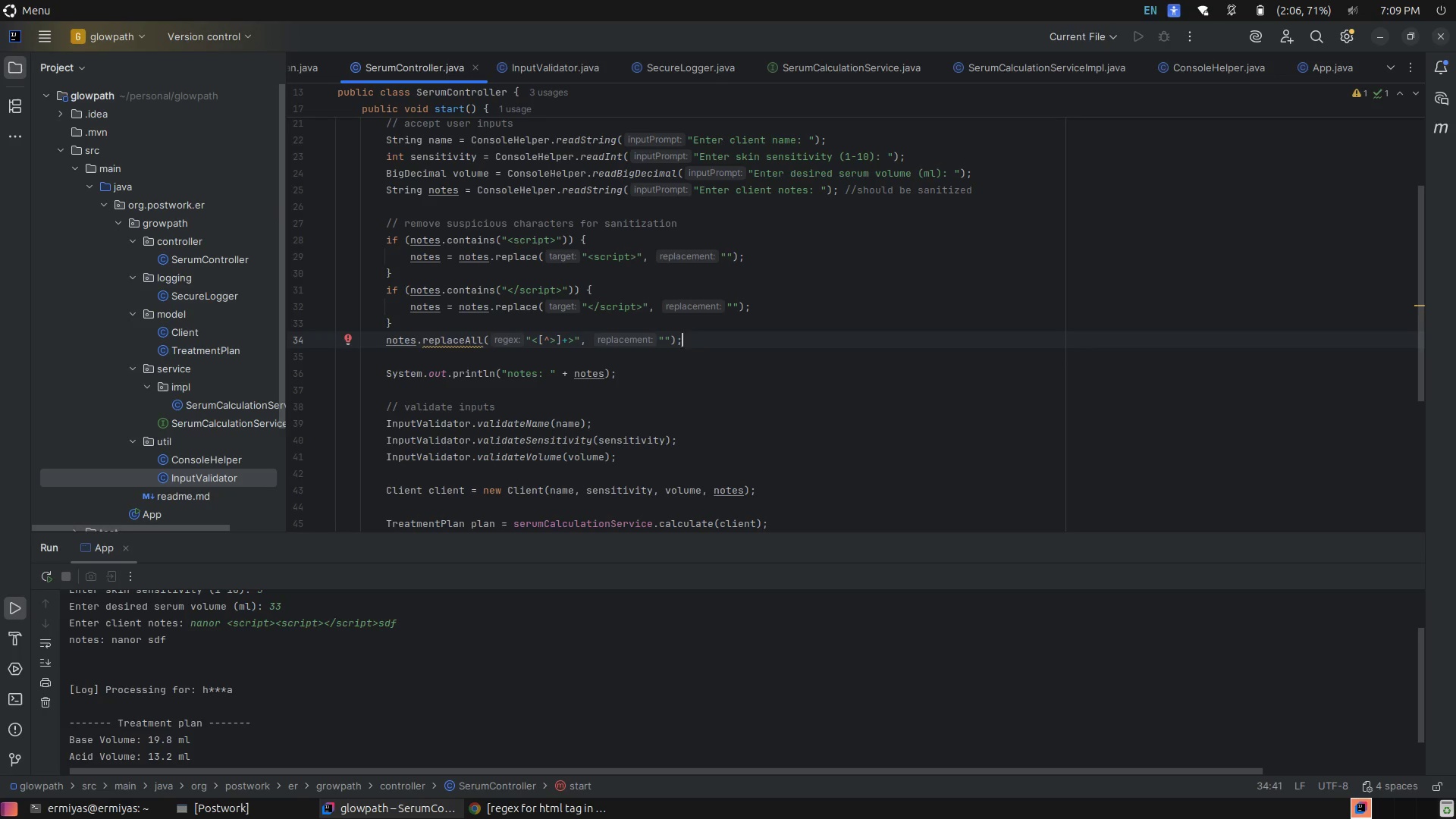 
left_click([410, 364])
 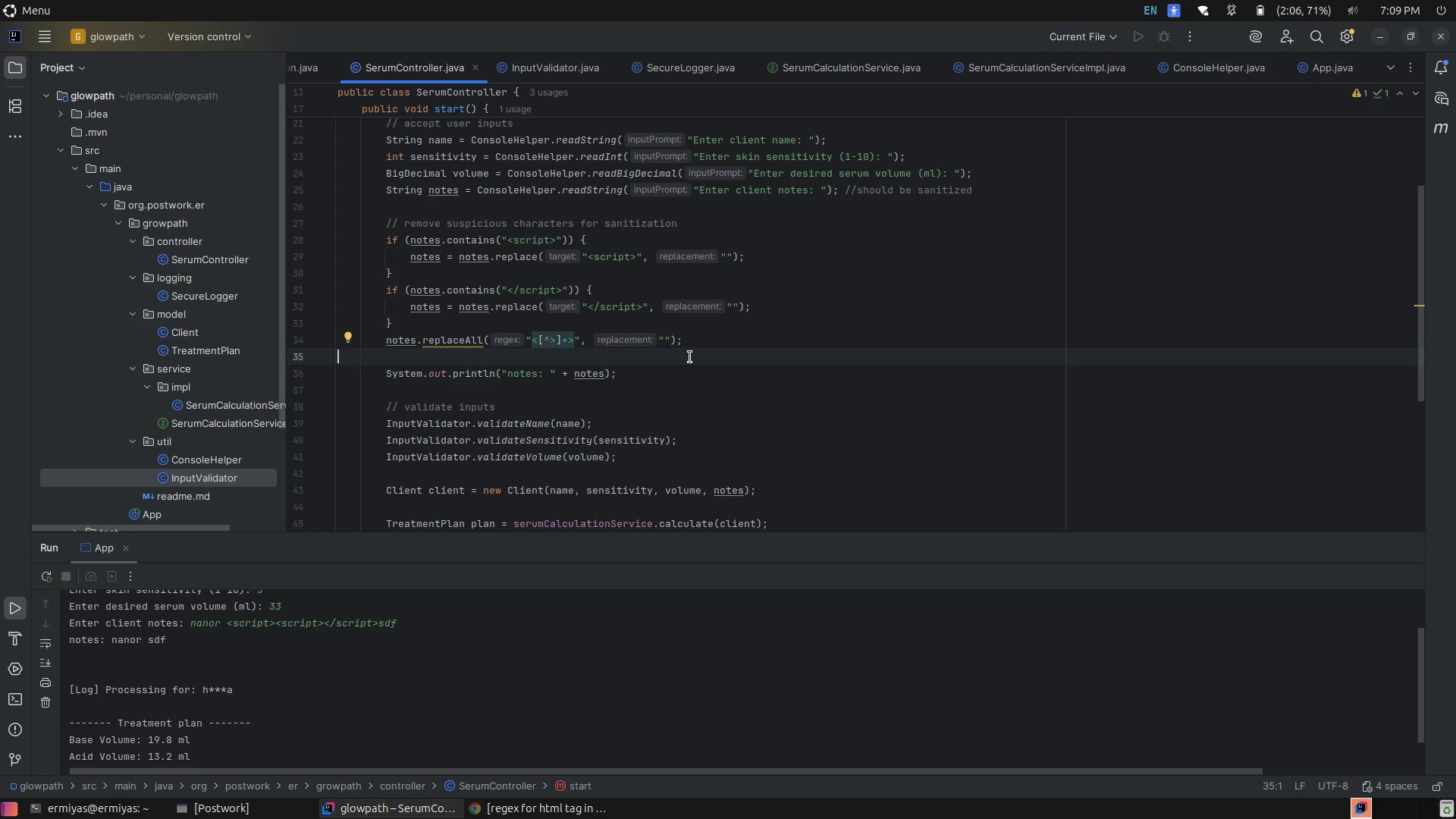 
wait(10.34)
 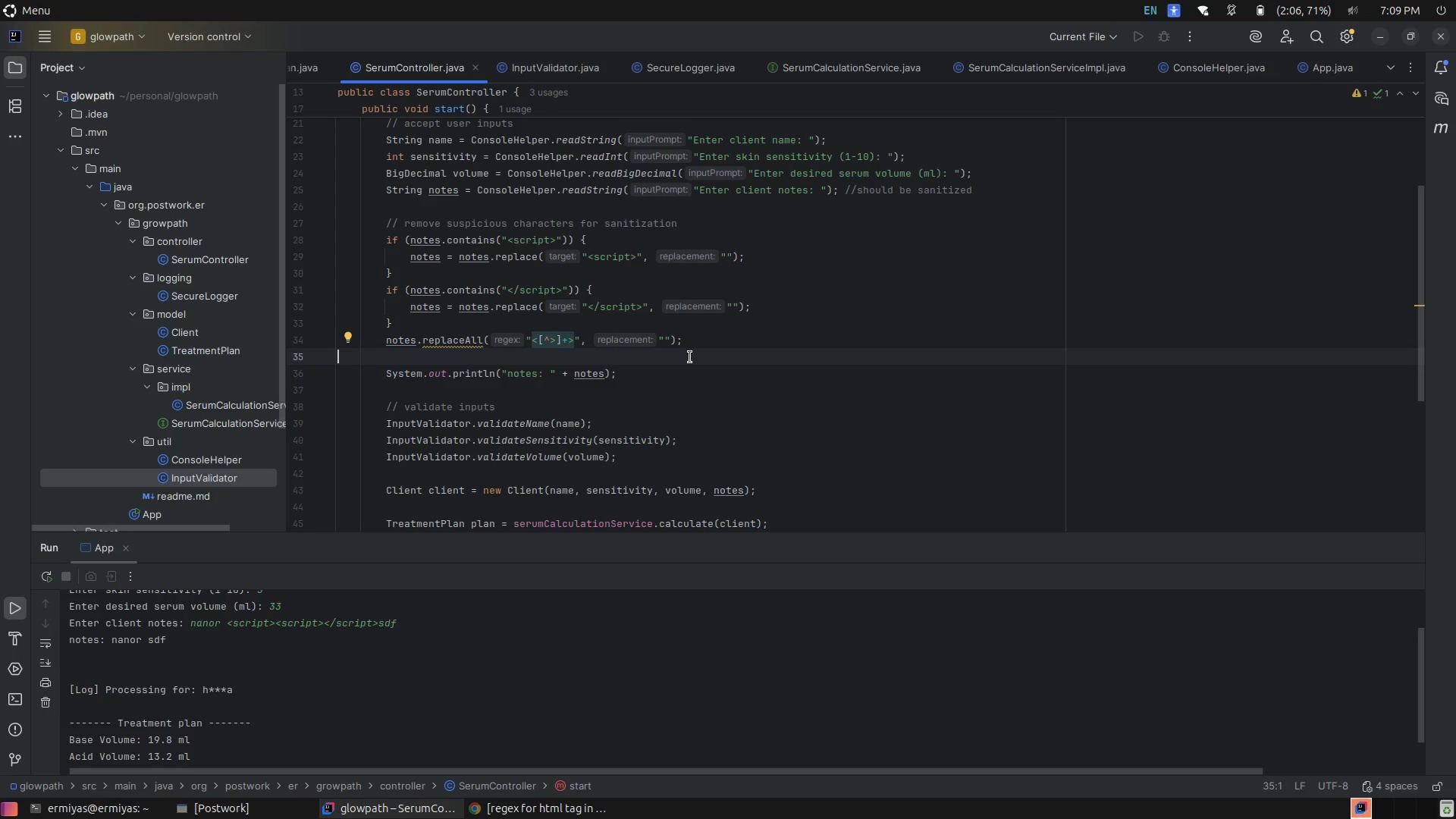 
left_click([730, 331])
 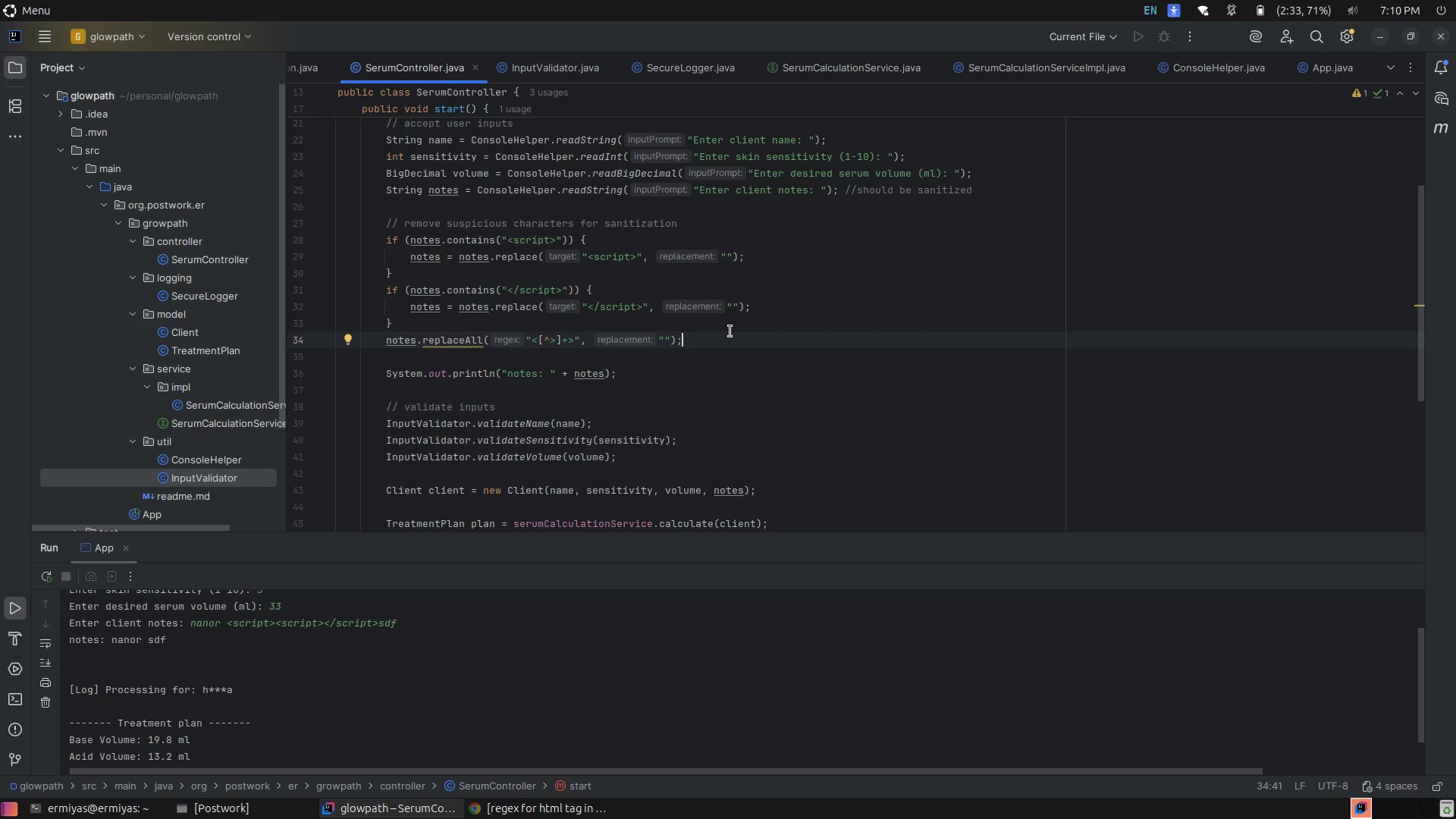 
wait(40.88)
 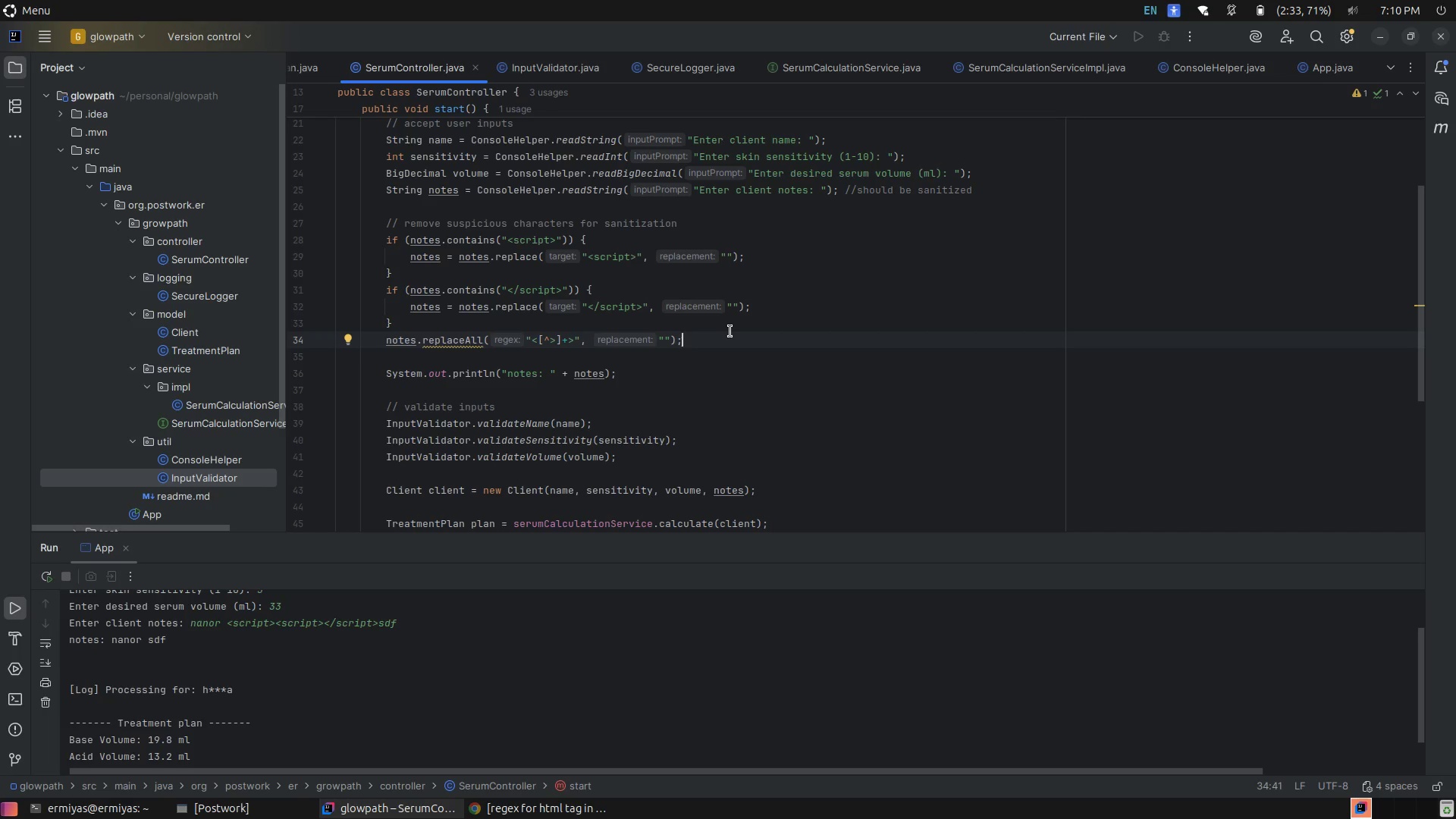 
left_click([718, 341])
 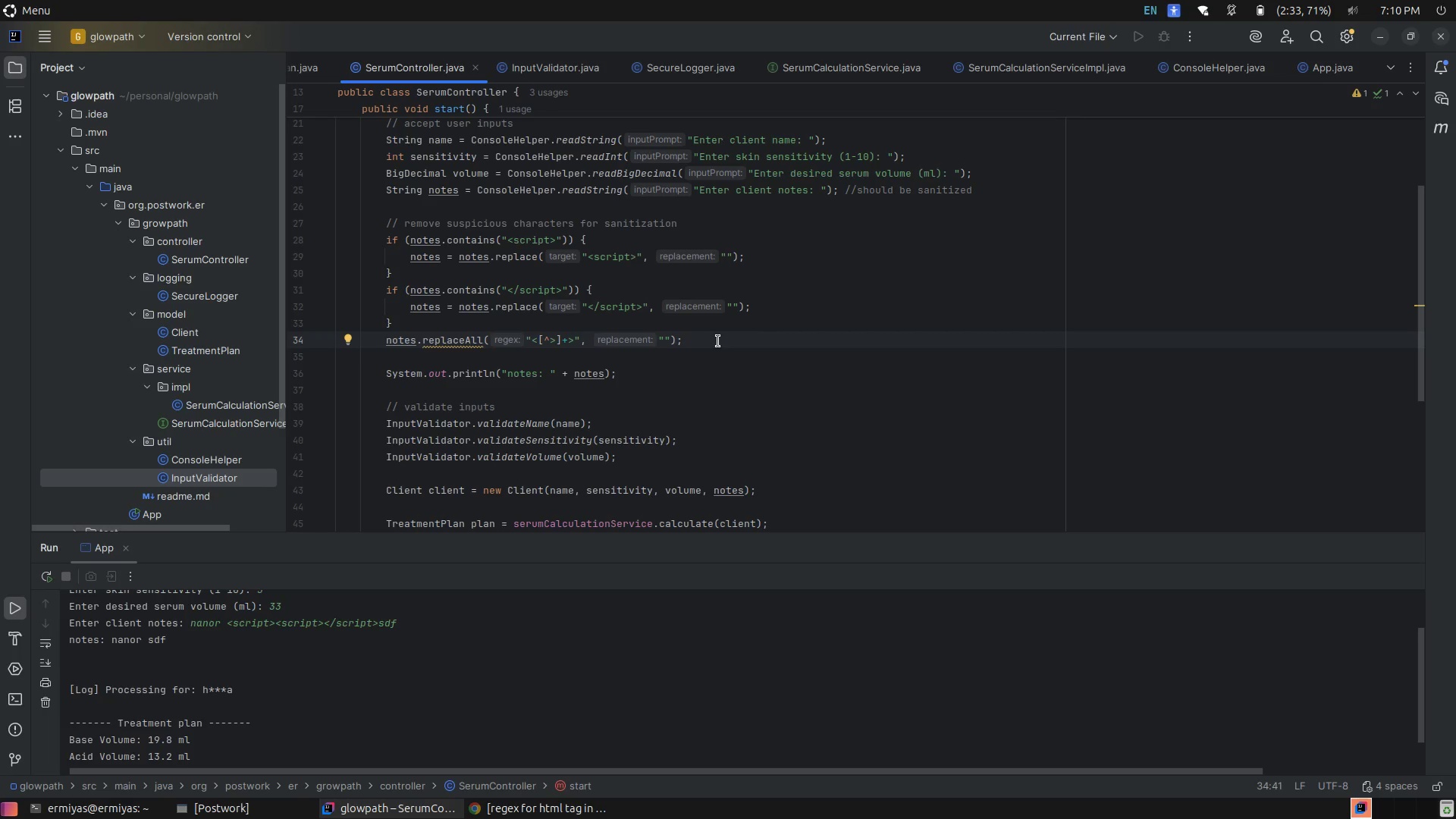 
key(Enter)
 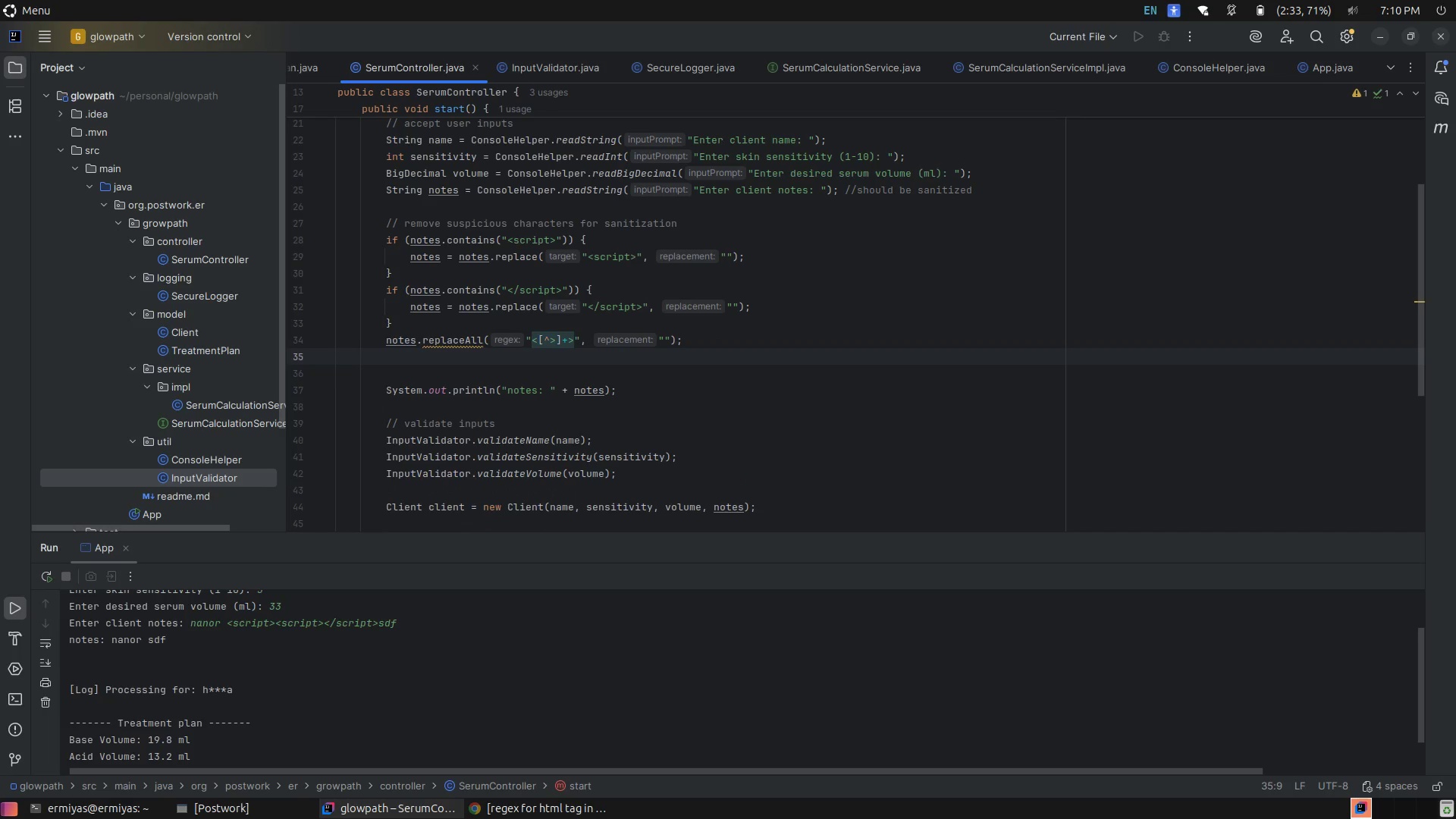 
key(Enter)
 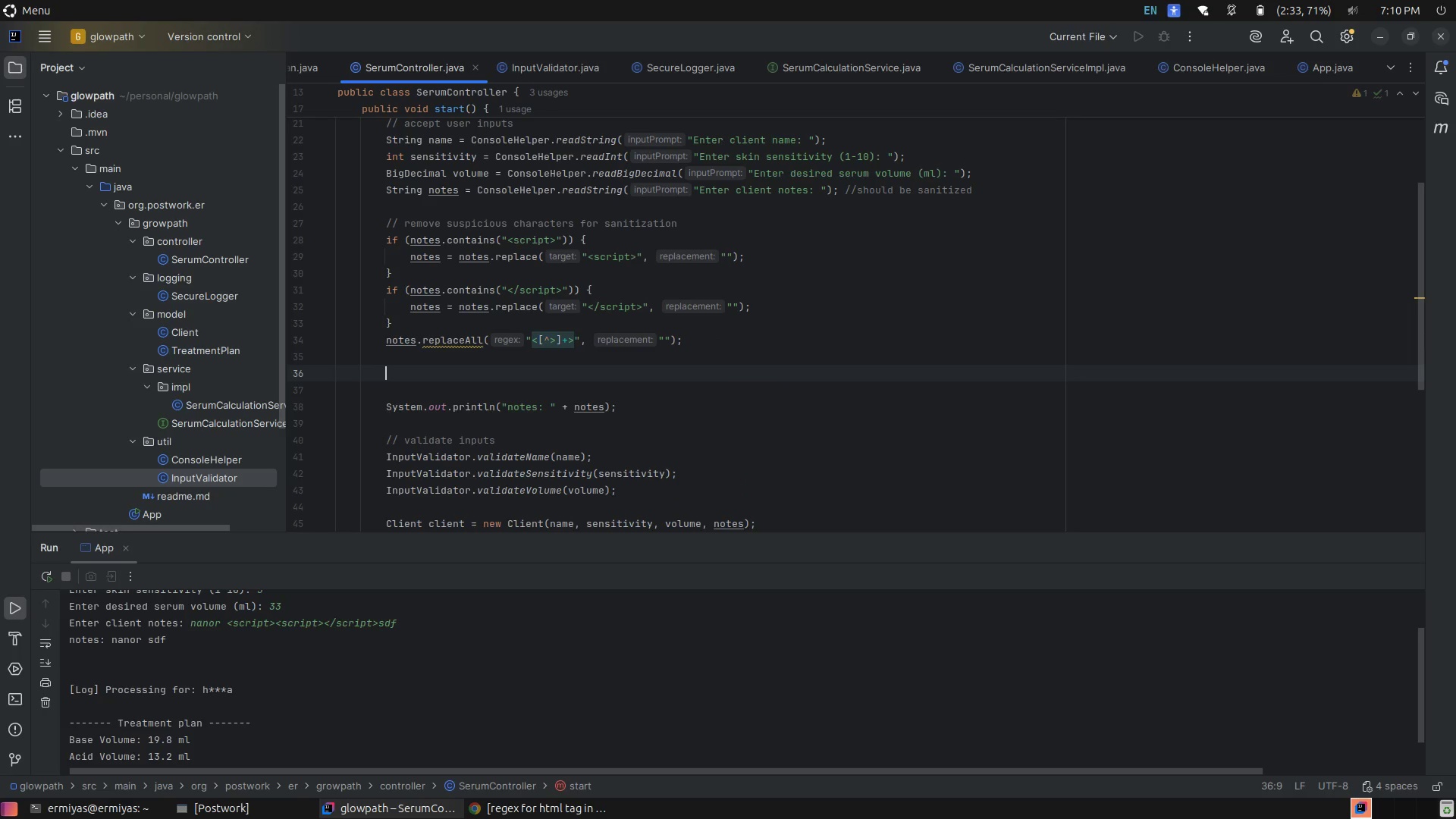 
type(// specify maximum note length to < 500)
 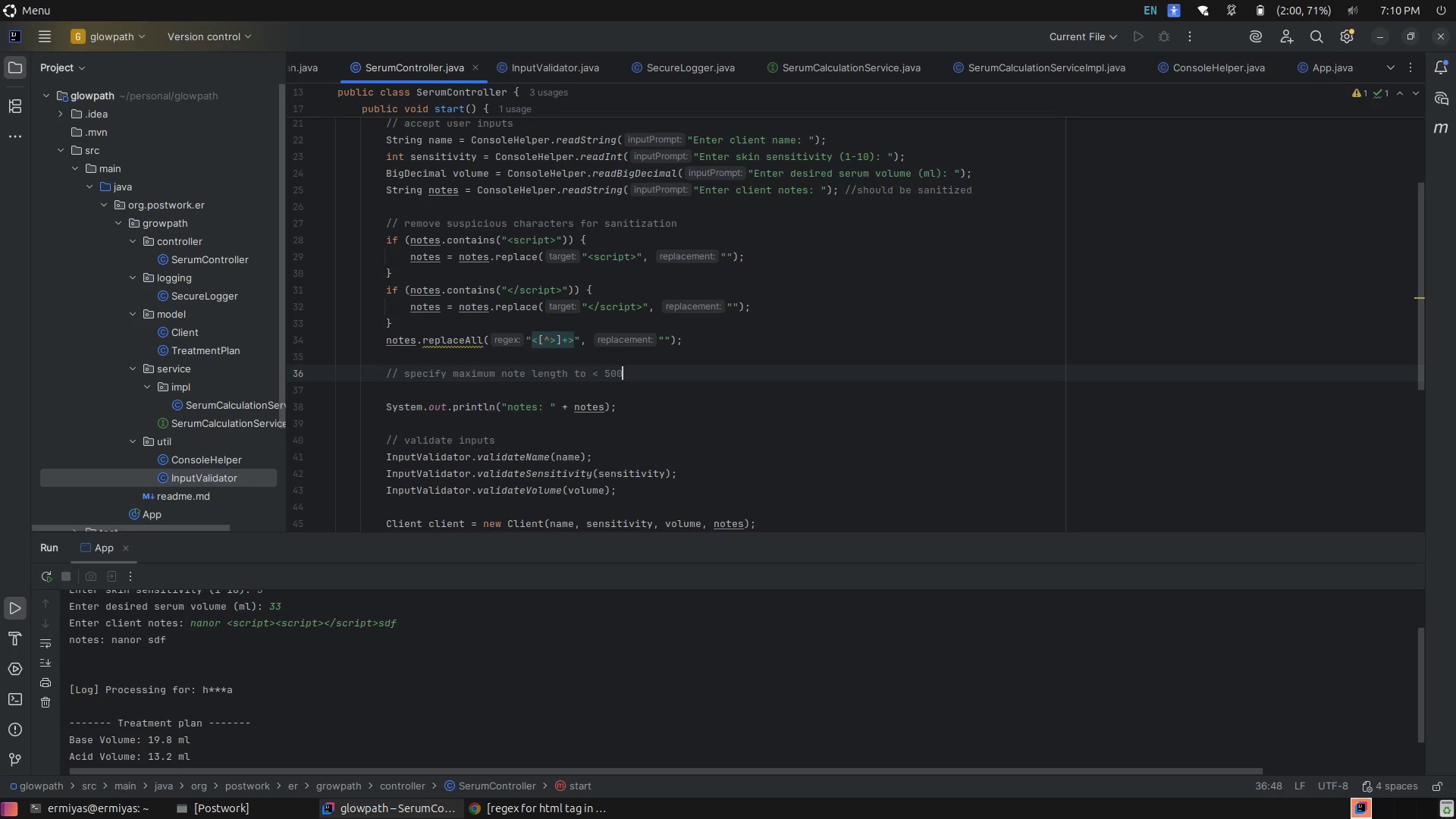 
key(Enter)
 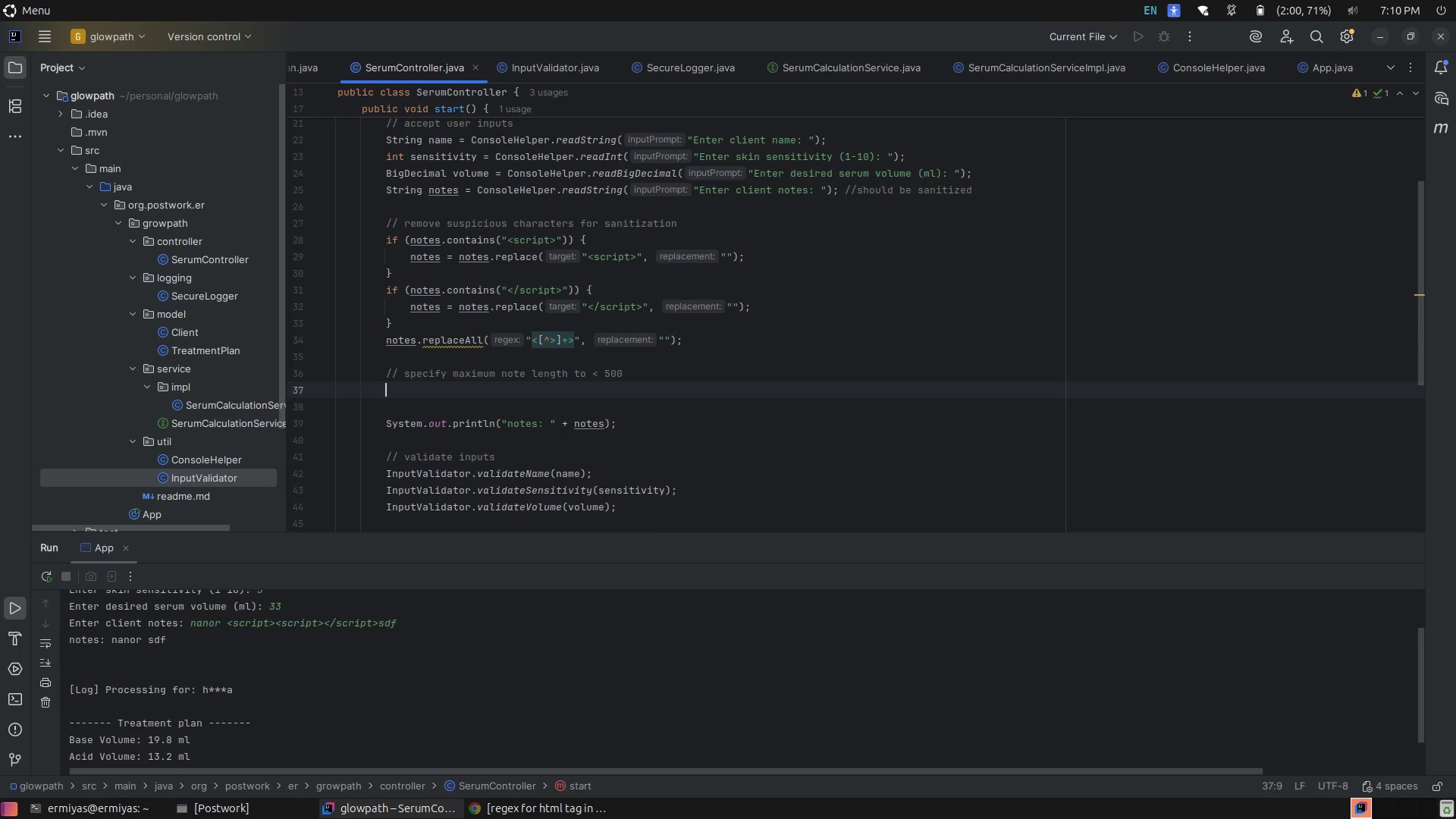 
type(if)
key(Tab)
 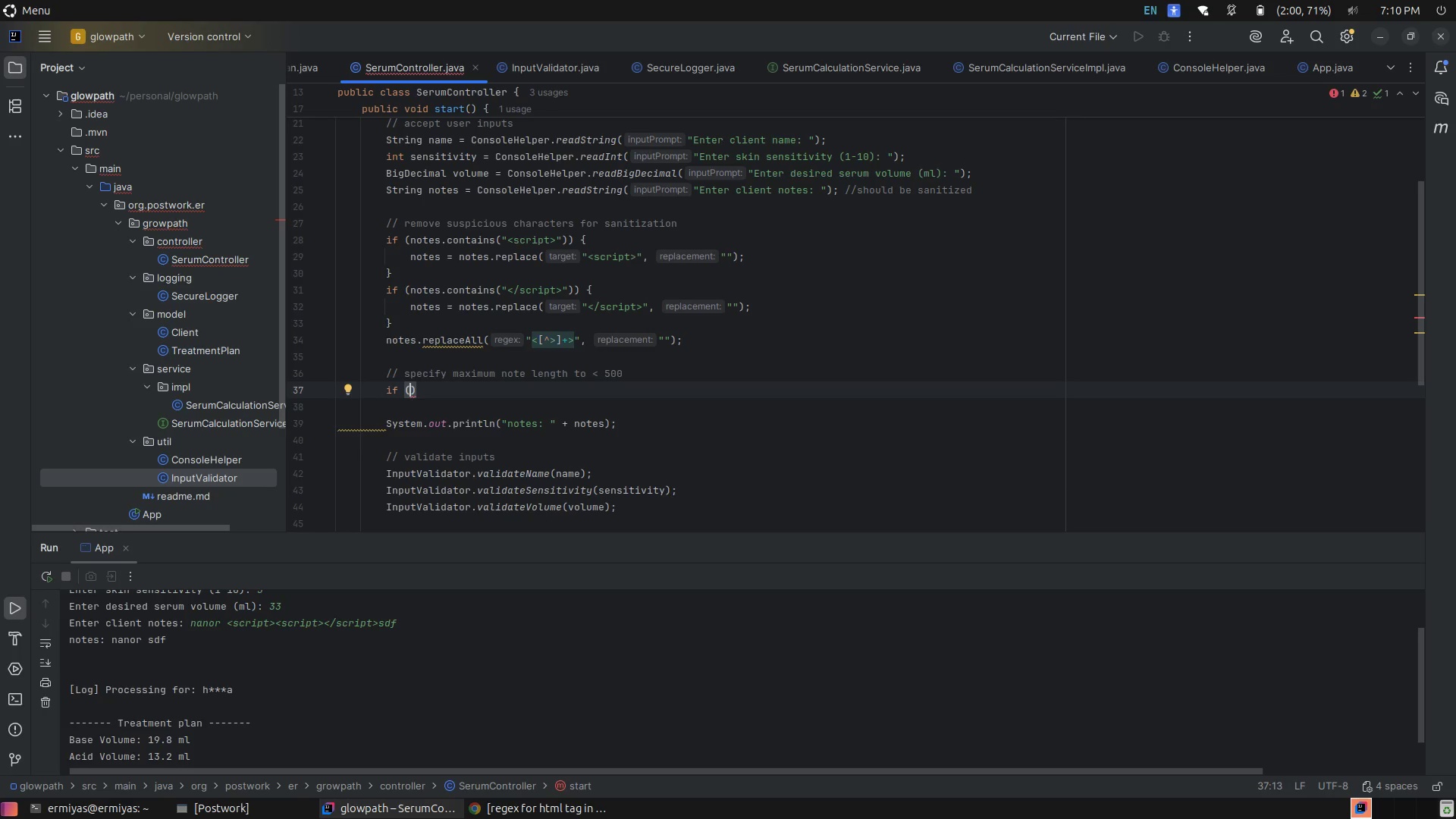 
wait(10.05)
 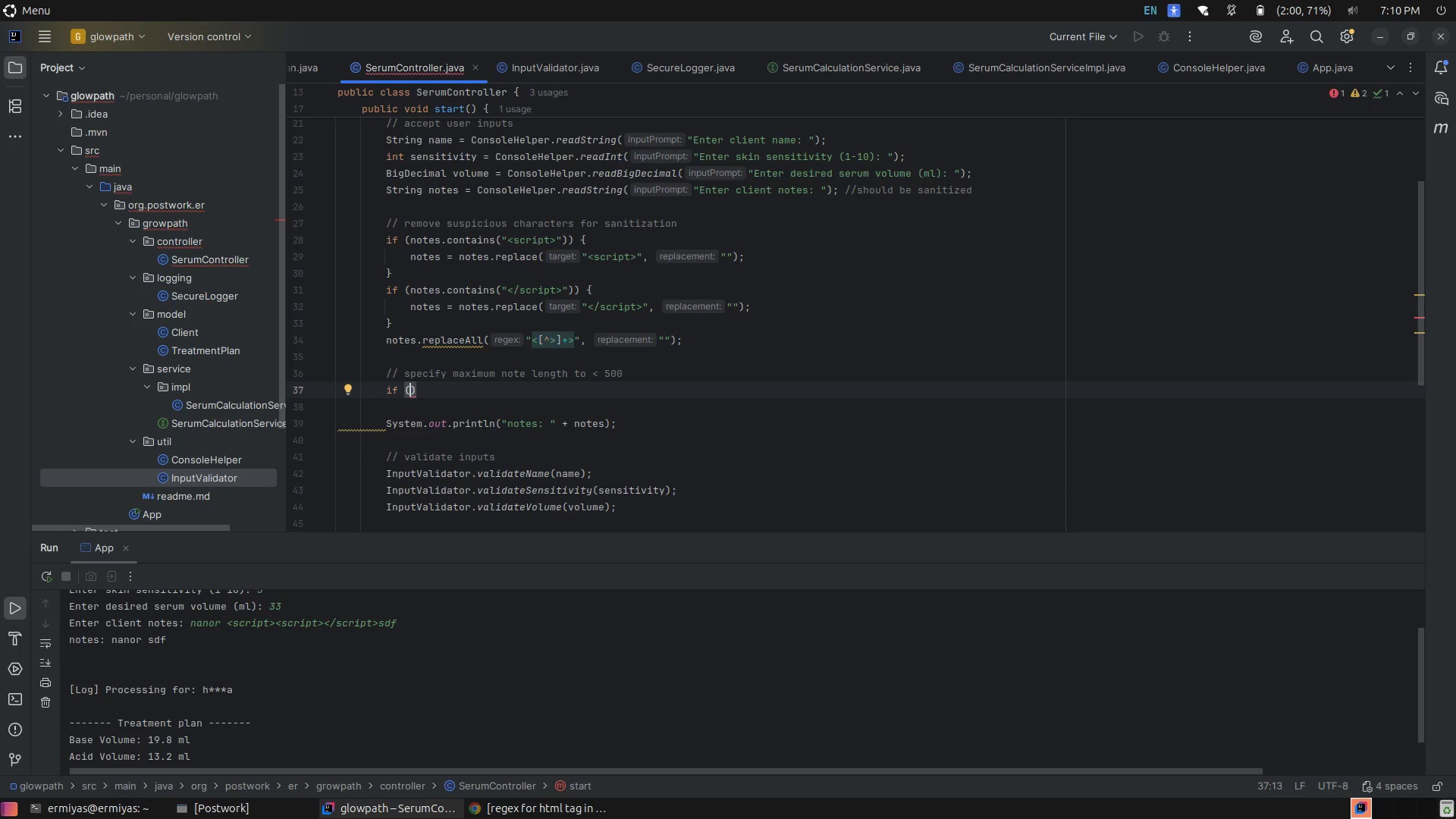 
type(no)
key(Tab)
type(.l)
key(Tab)
type( > 500)
 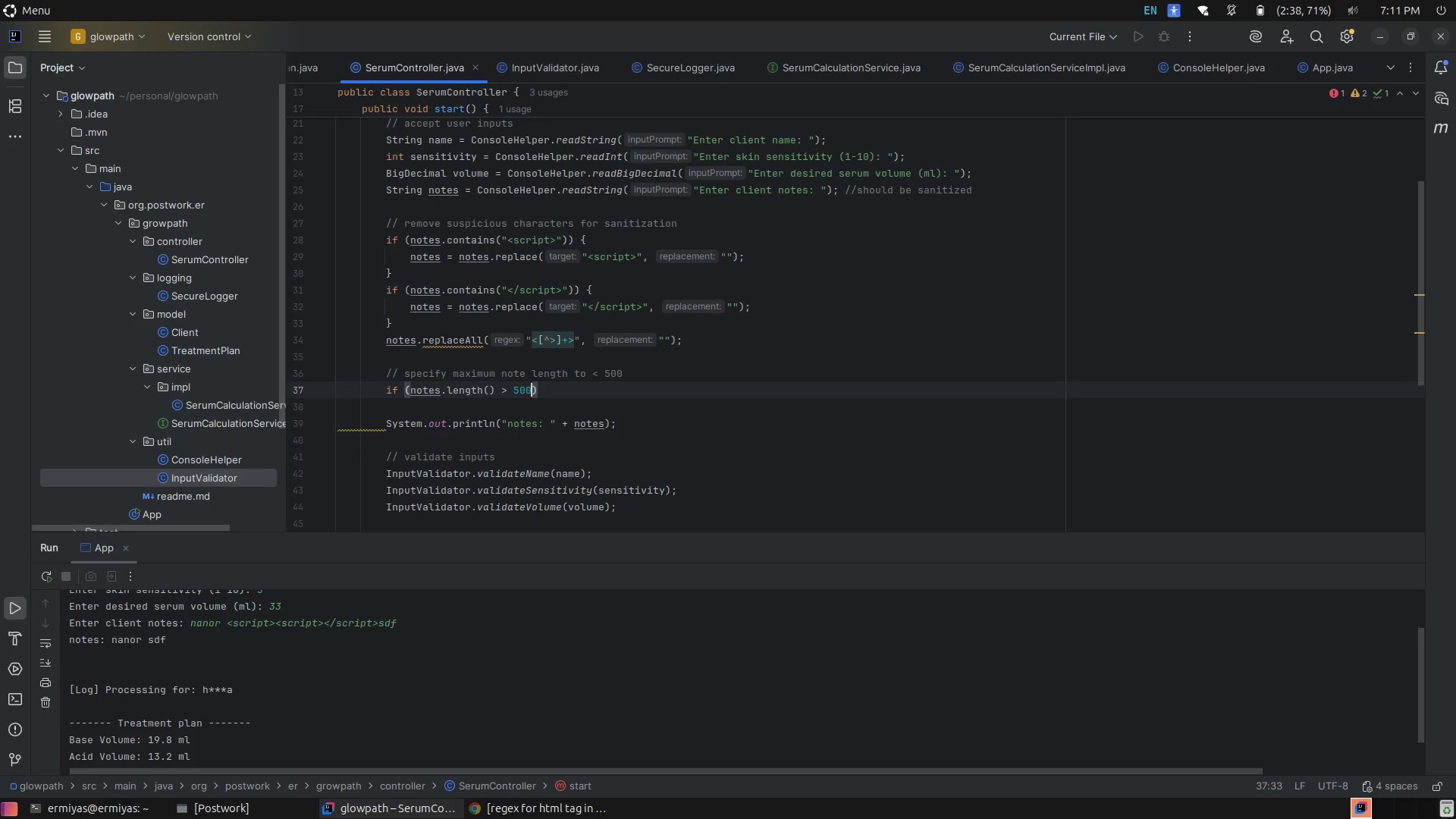 
key(ArrowRight)
 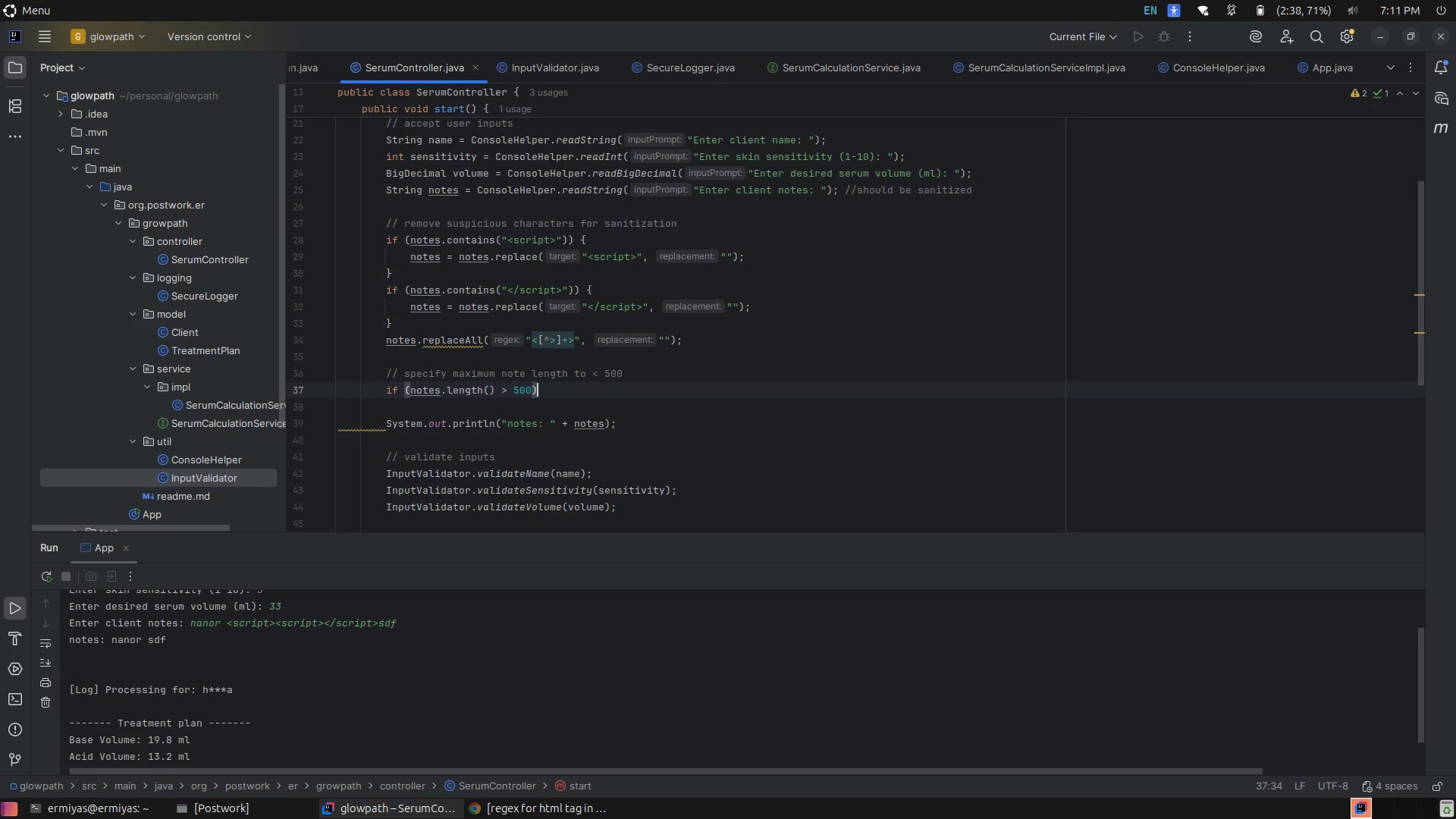 
key(Space)
 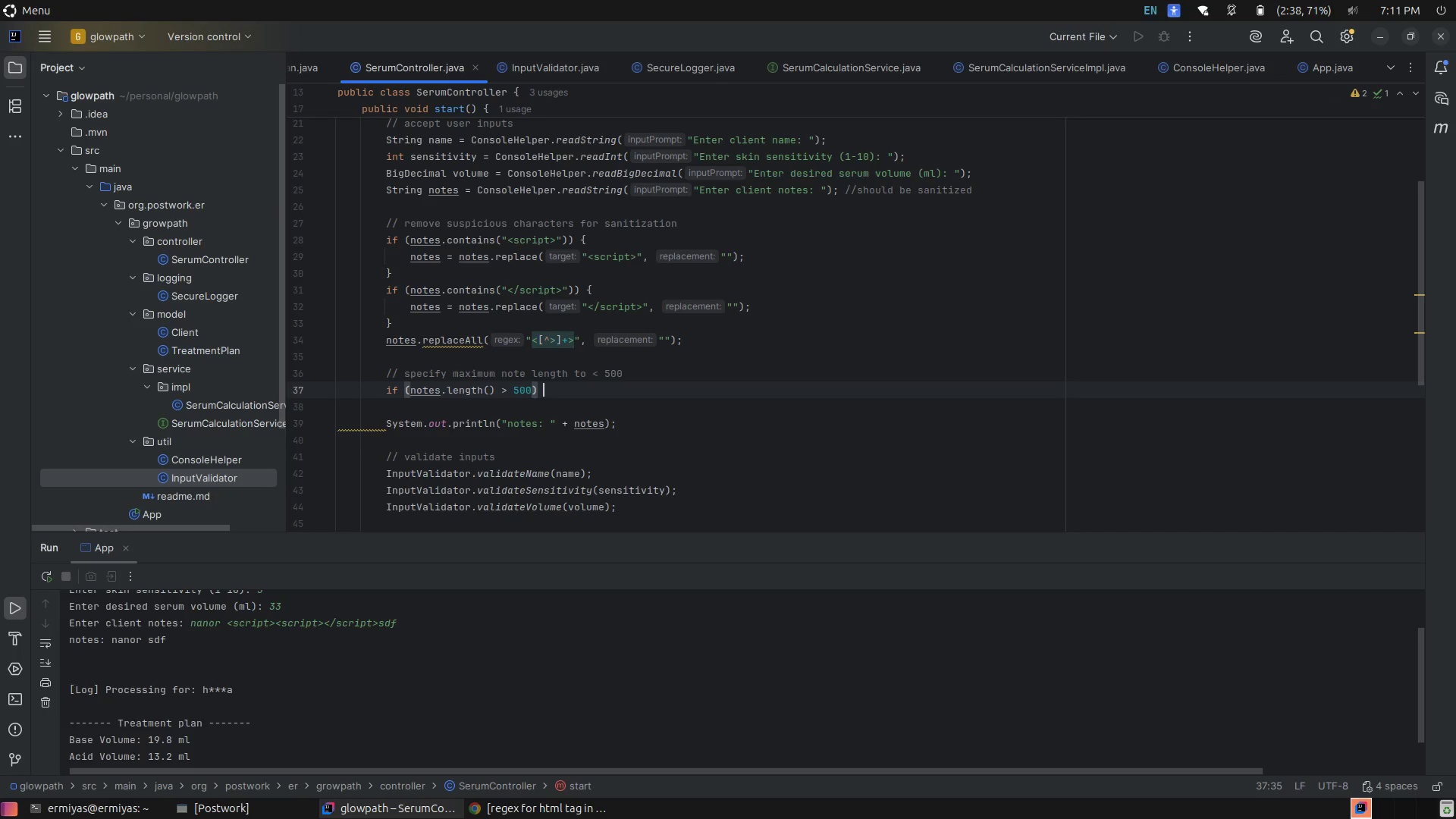 
key(Shift+BracketLeft)
 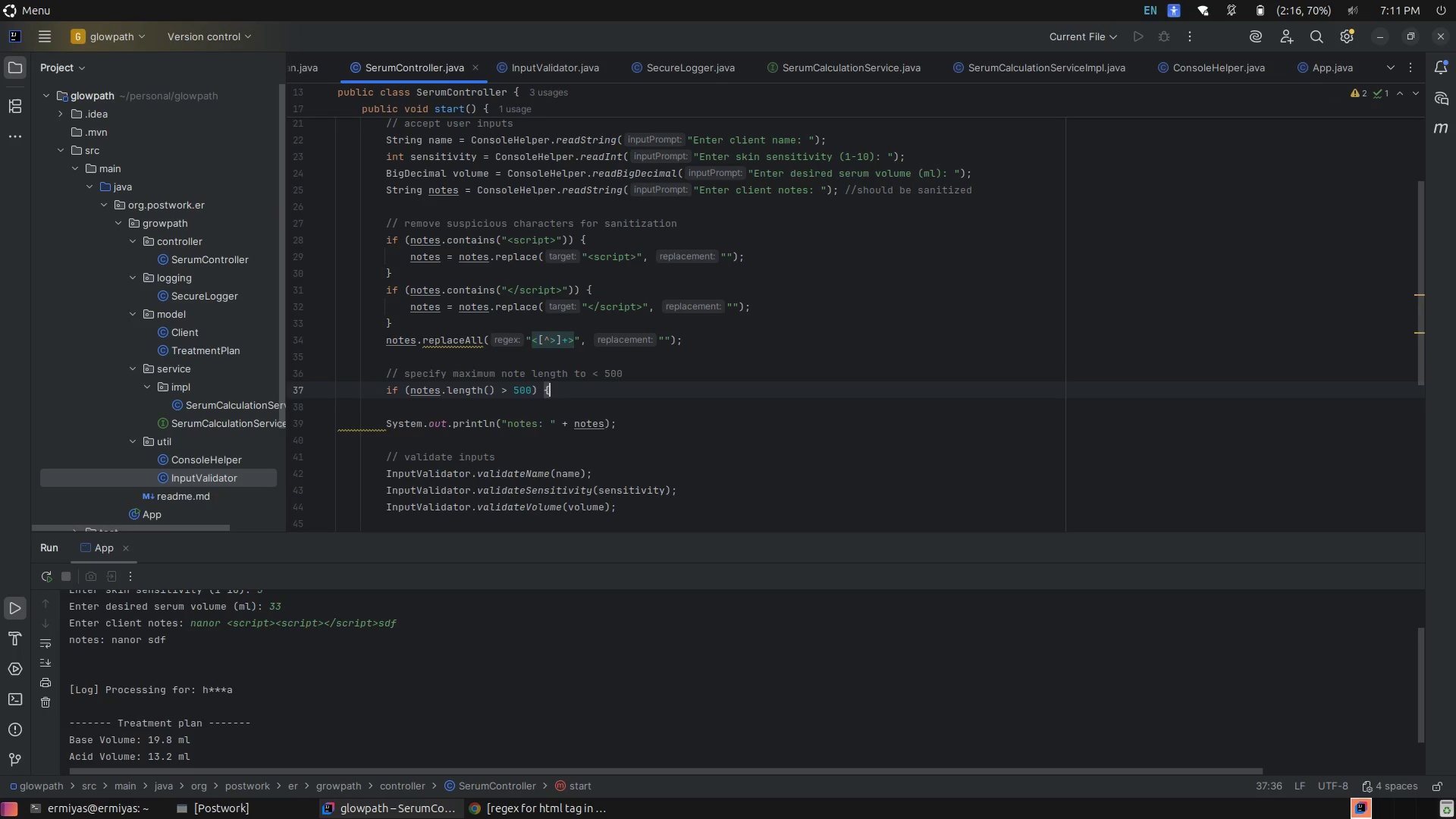 
key(Enter)
 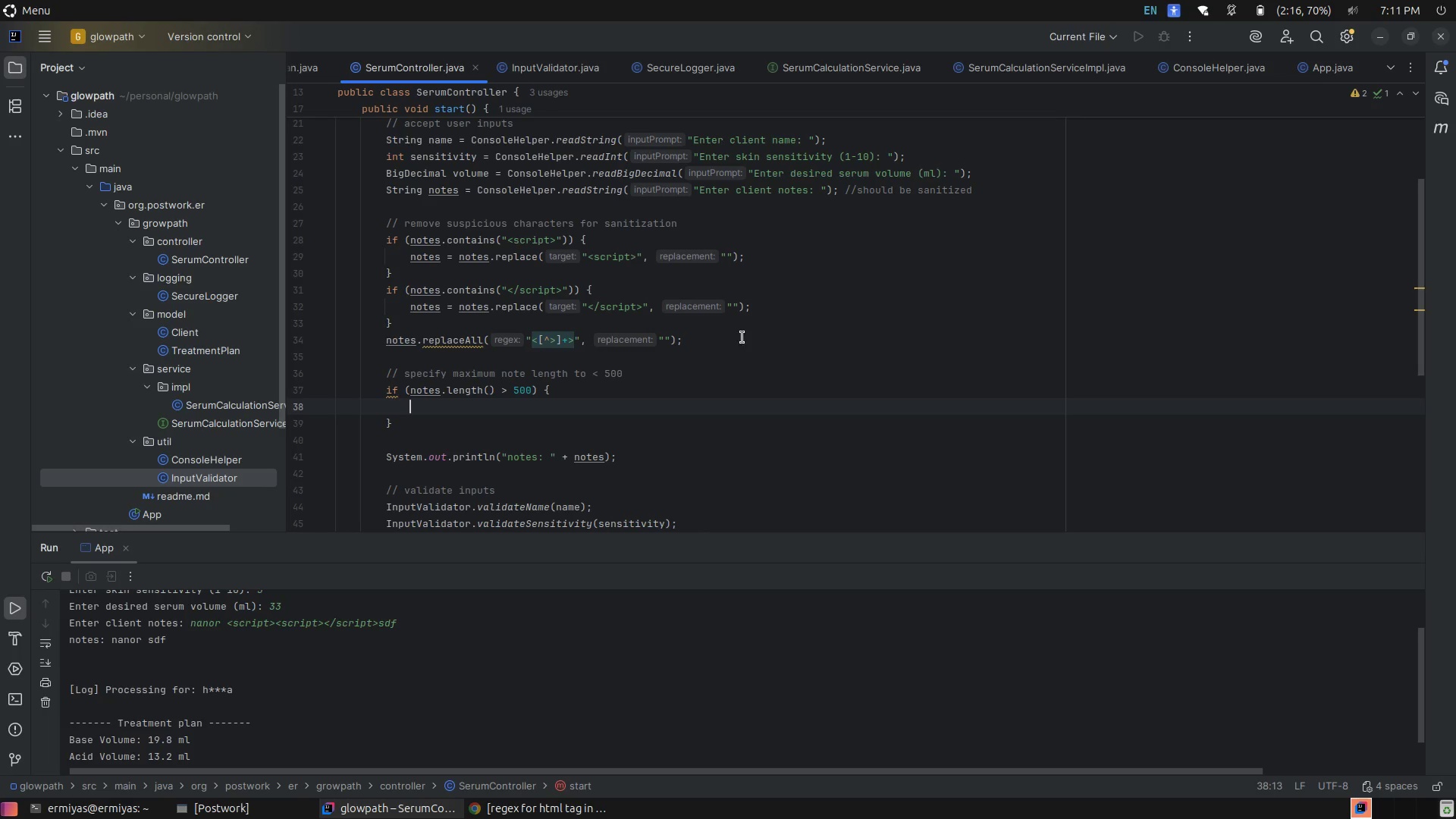 
wait(14.8)
 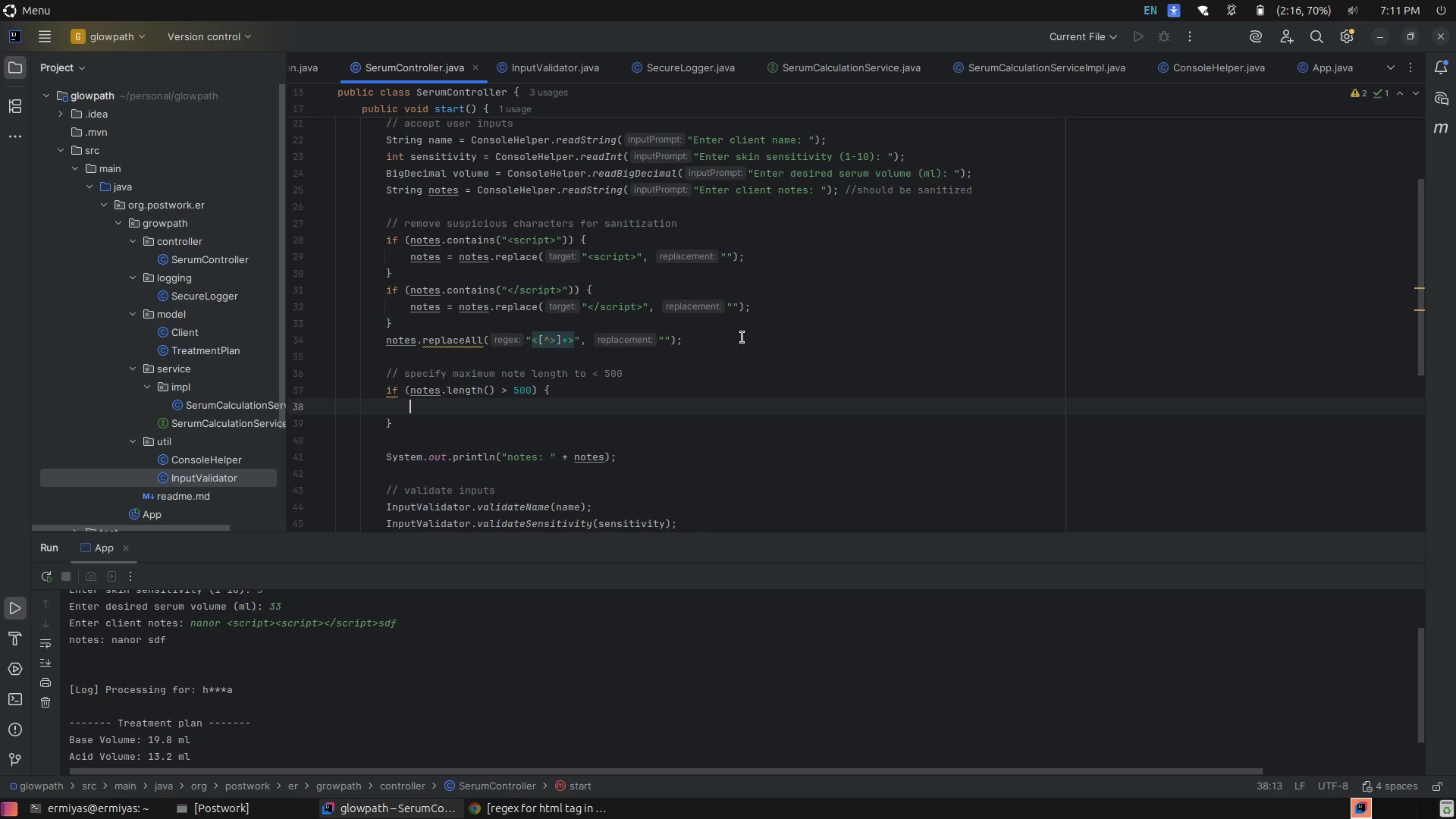 
type(fno)
key(Backspace)
key(Backspace)
key(Backspace)
type(not)
key(Tab)
type( = no)
key(Tab)
type(.subs)
key(Tab)
type(0, 500)
 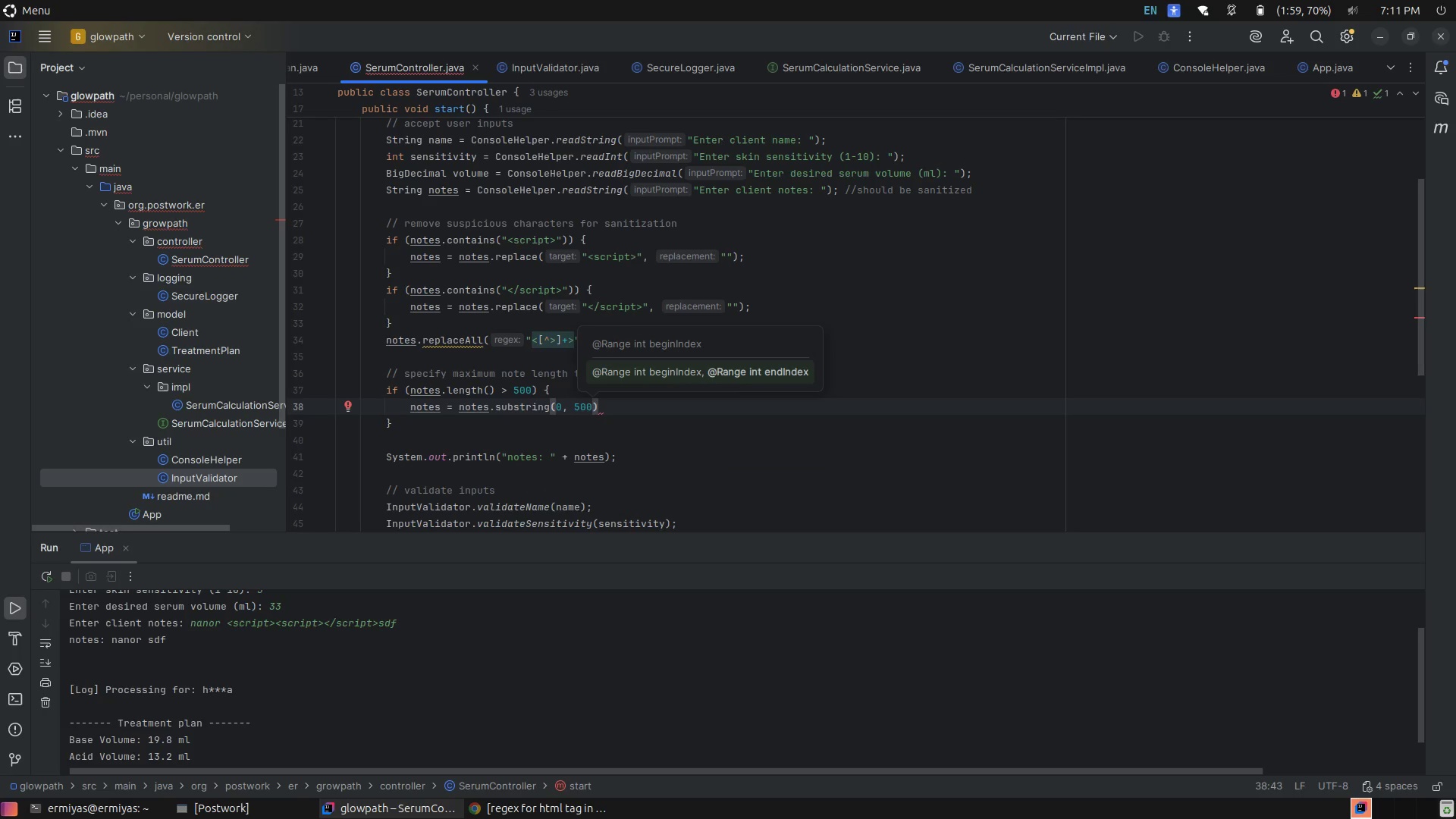 
key(ArrowRight)
 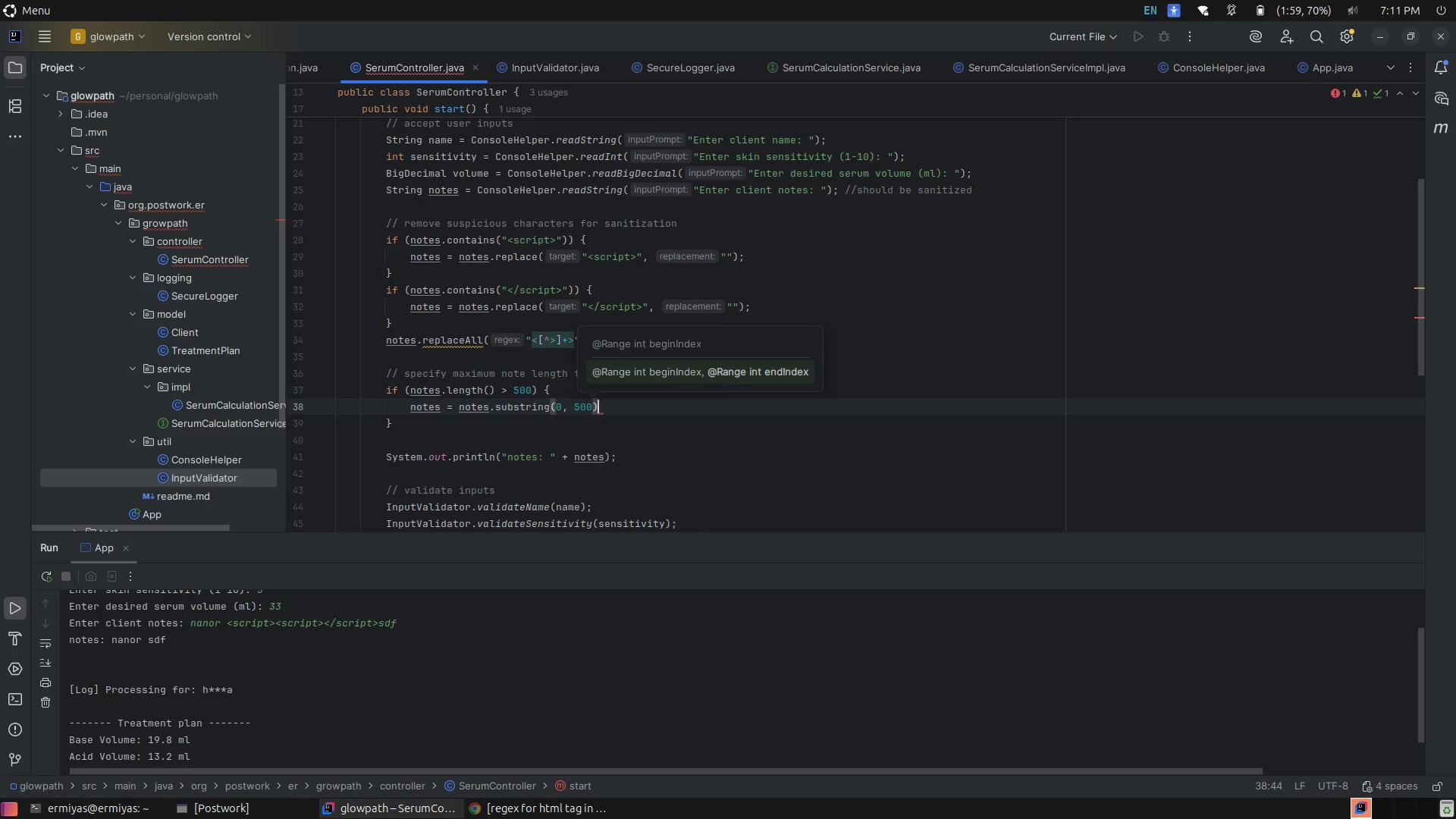 
key(Semicolon)
 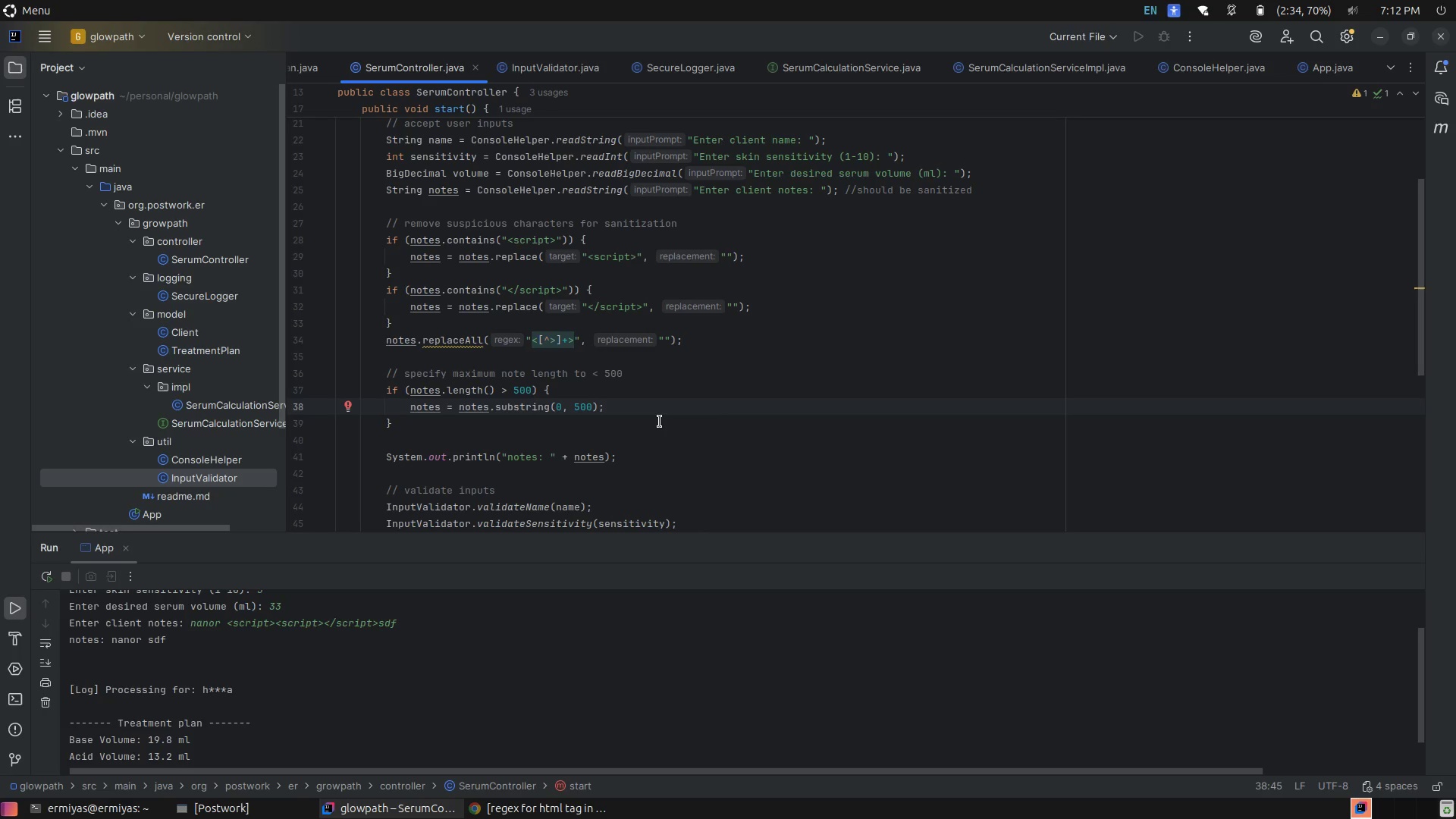 
wait(37.2)
 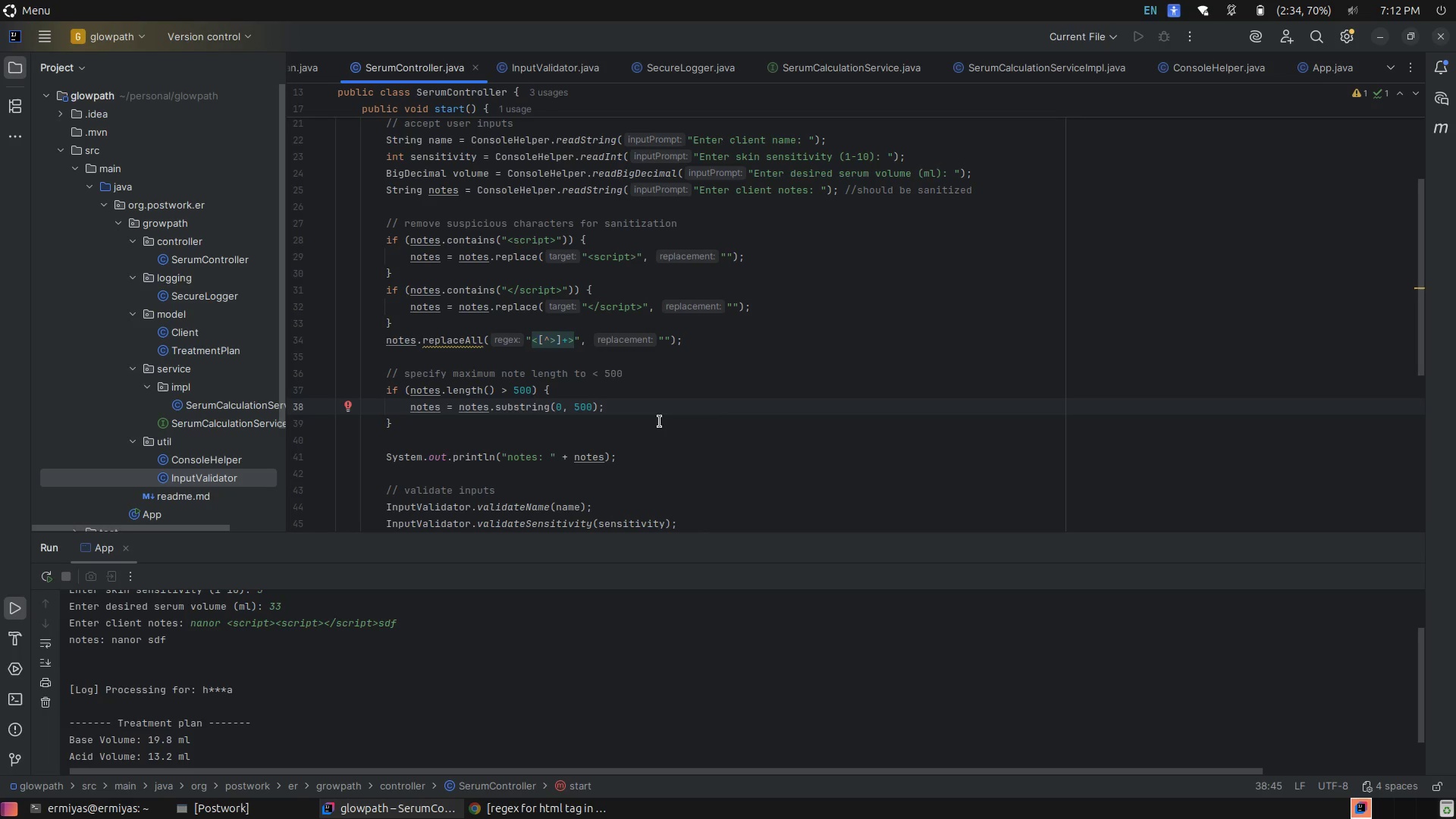 
left_click([149, 443])
 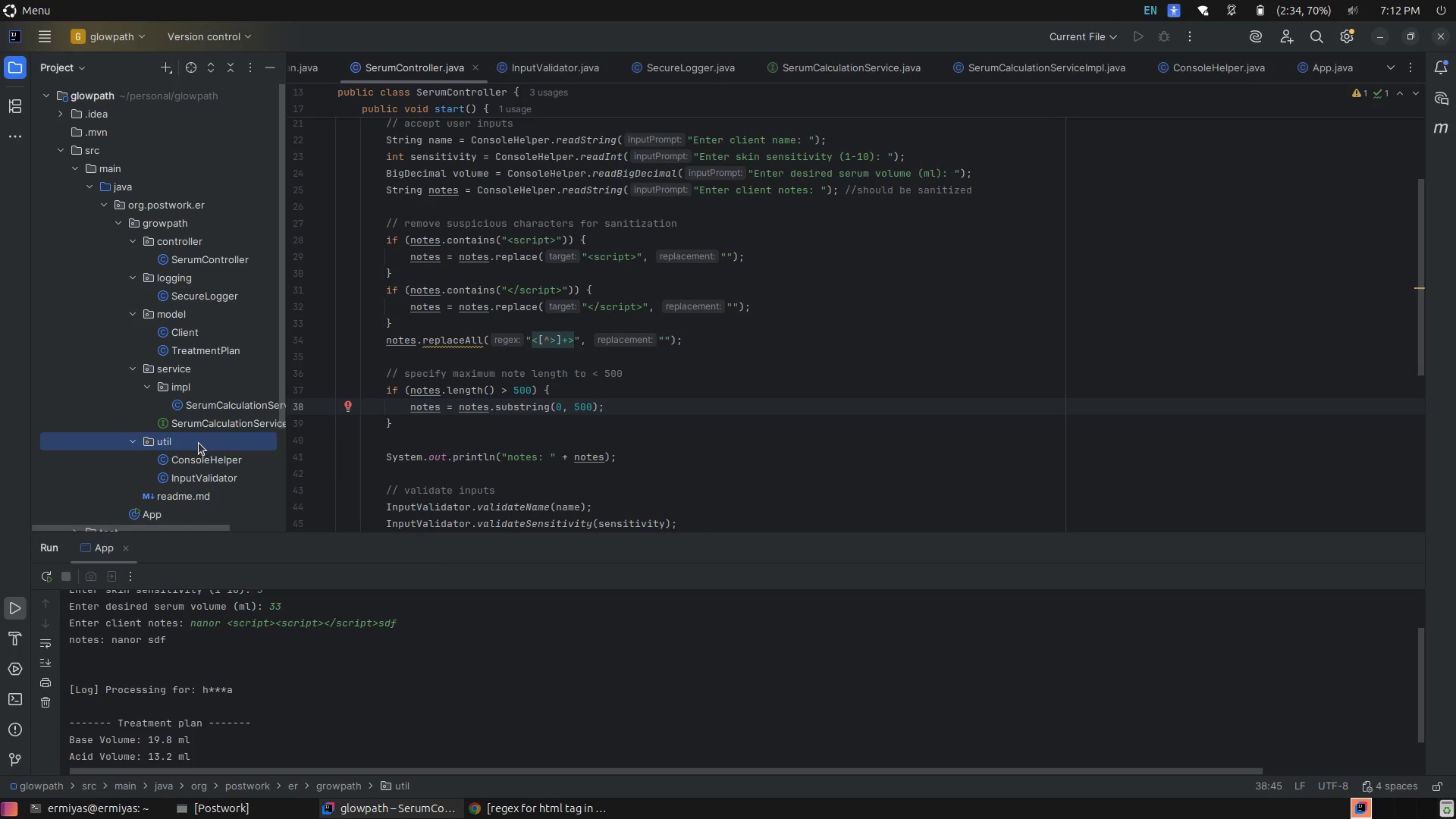 
right_click([200, 443])
 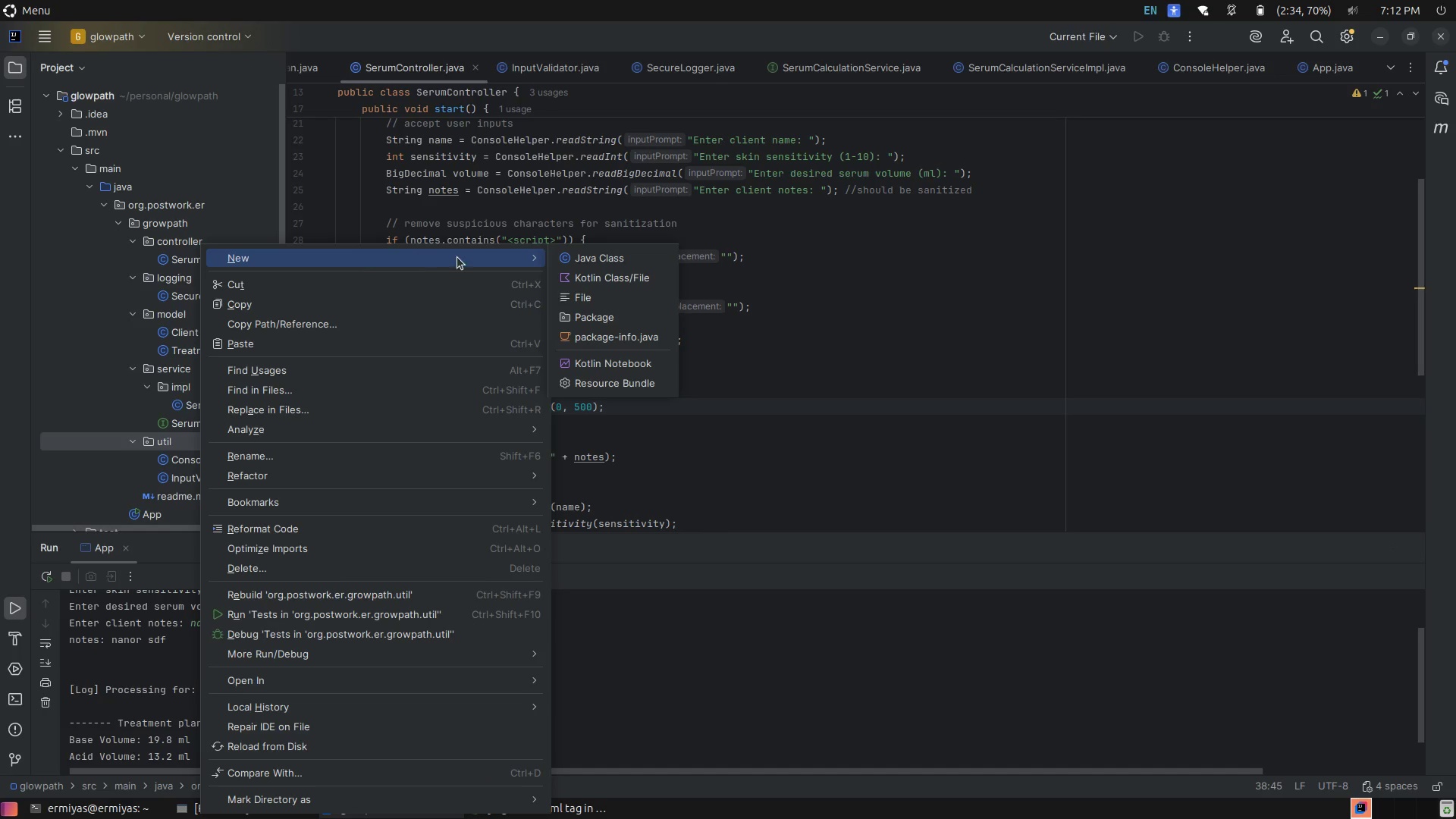 
left_click([607, 257])
 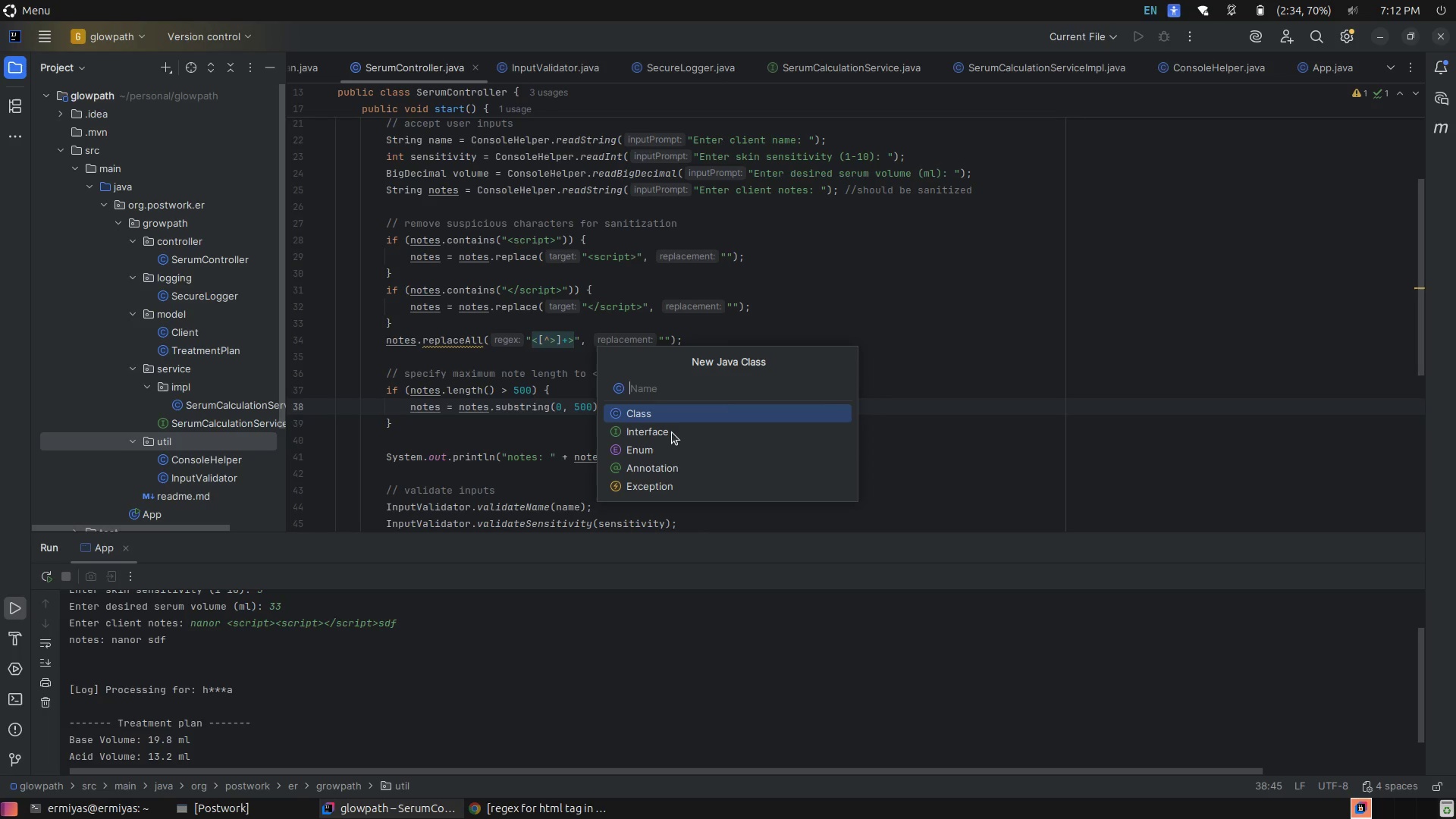 
type(InputSanitizr.java)
 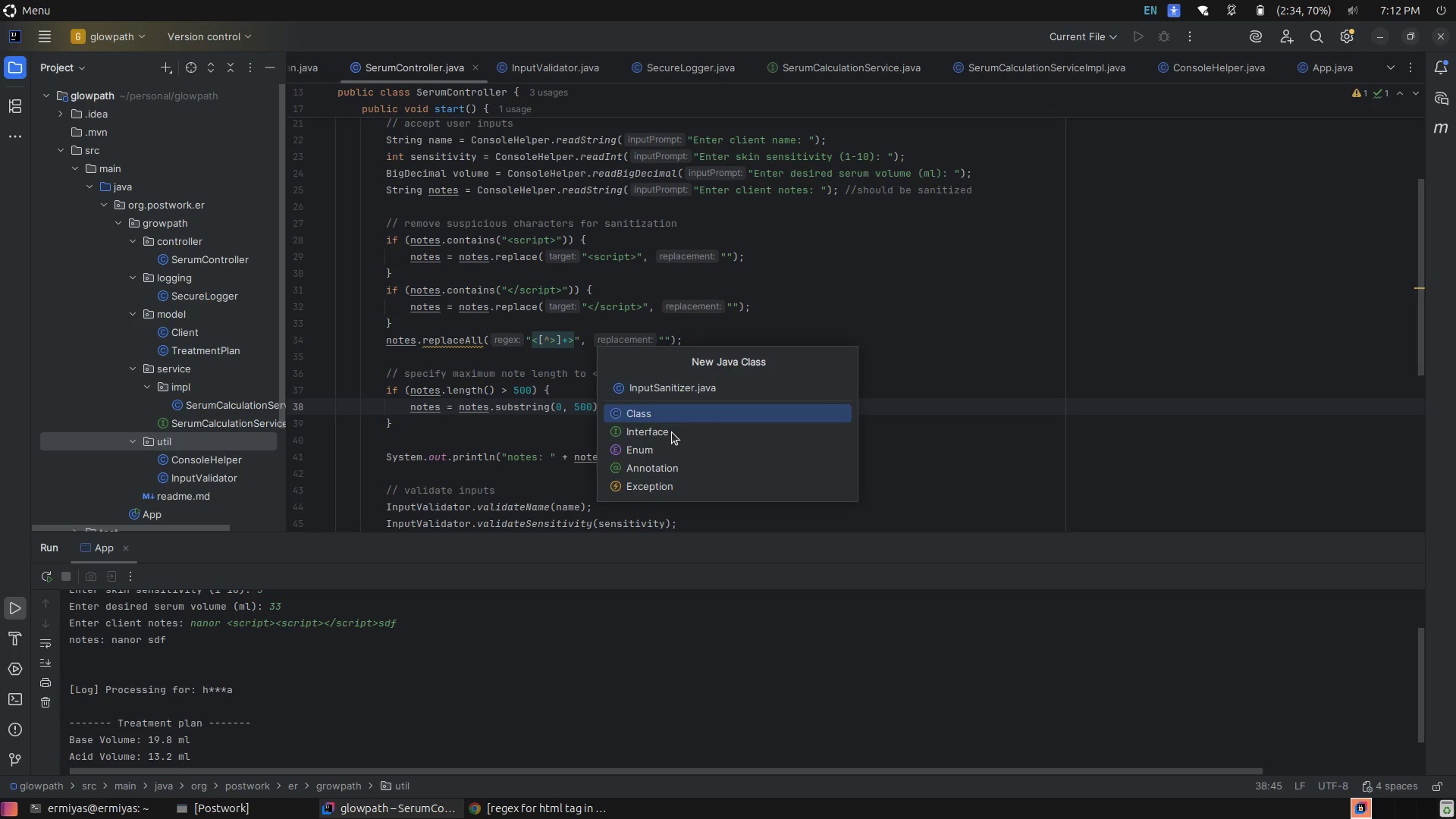 
hold_key(key=E, duration=0.31)
 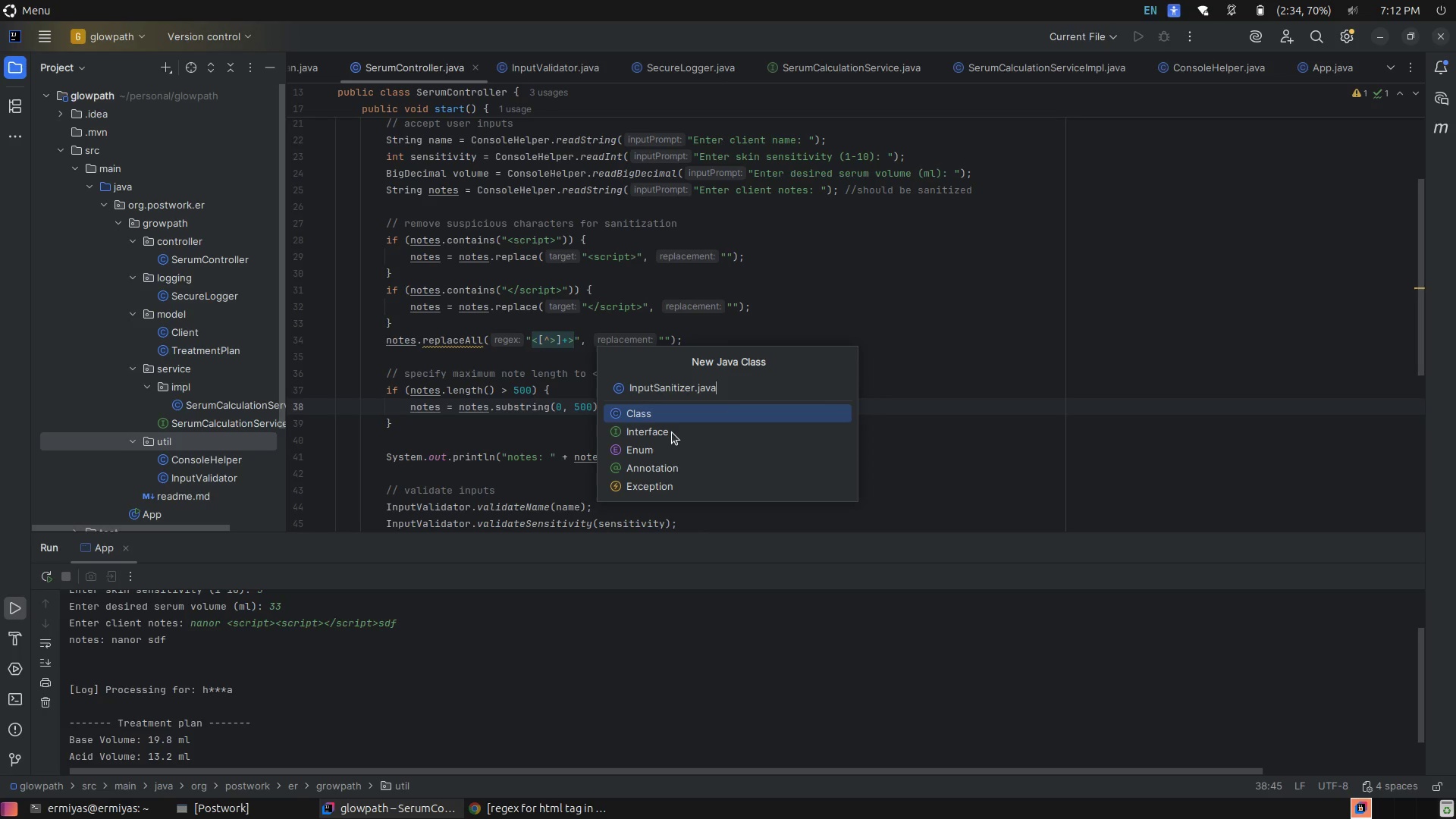 
key(Enter)
 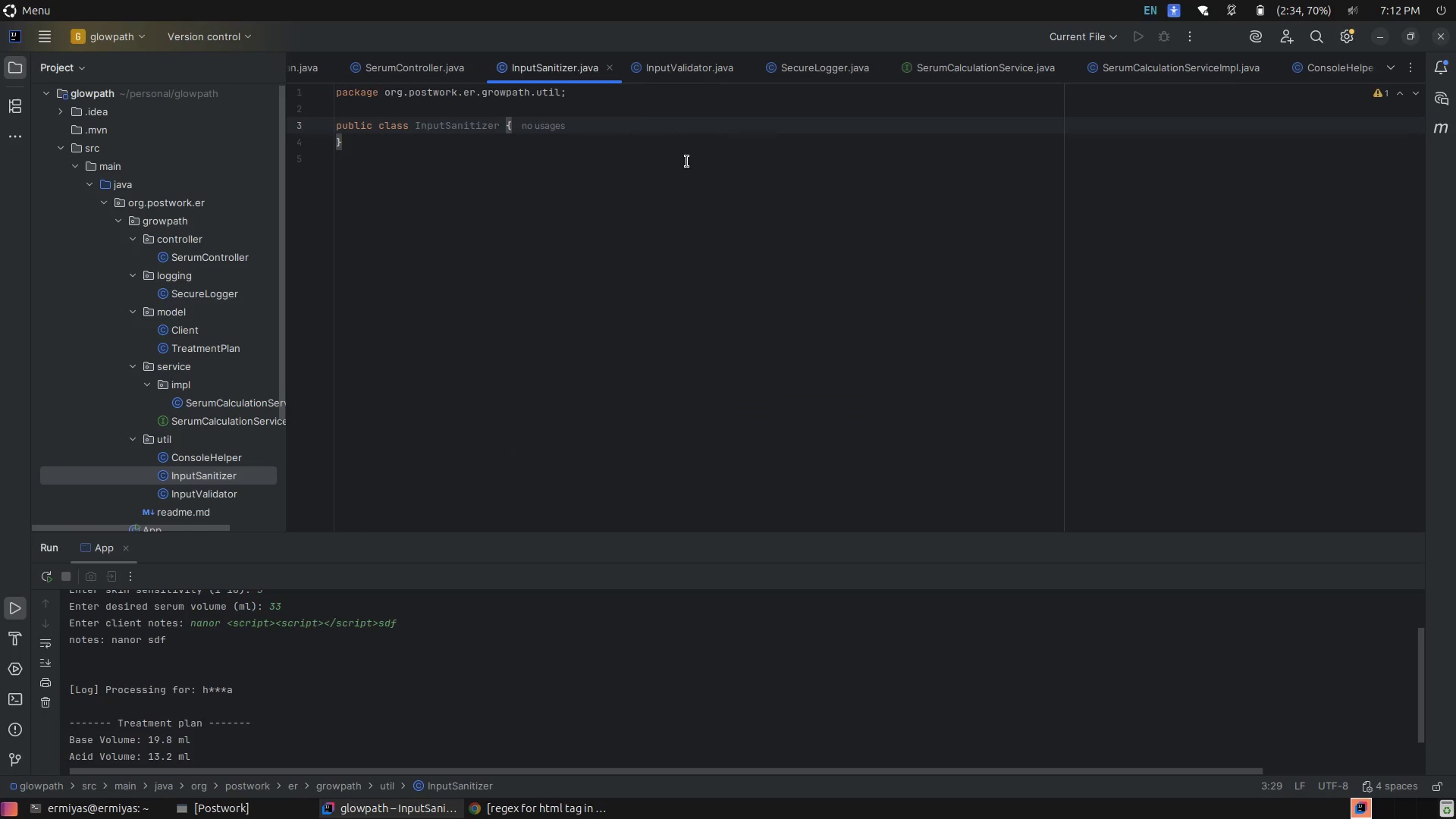 
left_click([648, 126])
 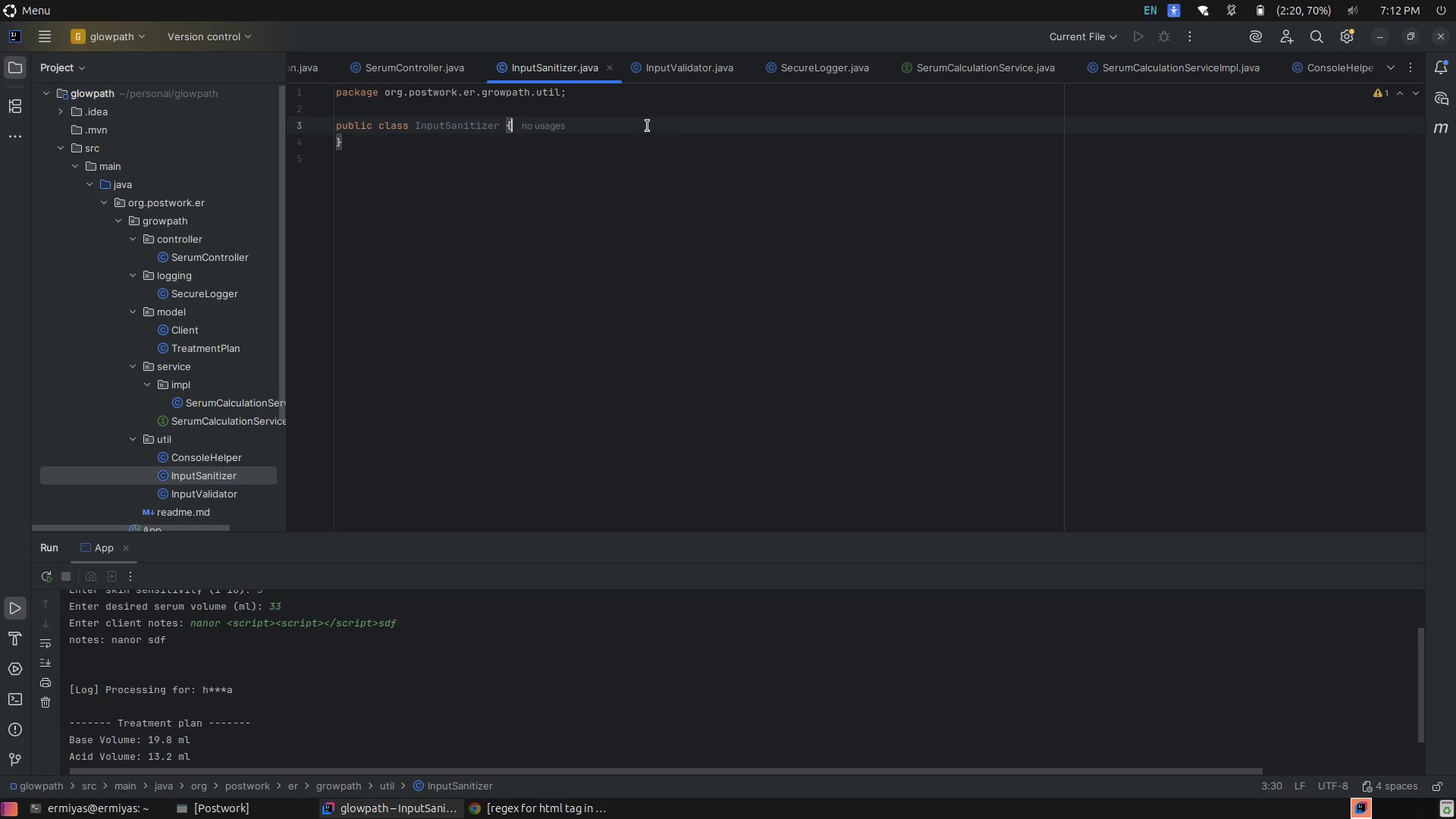 
key(Enter)
 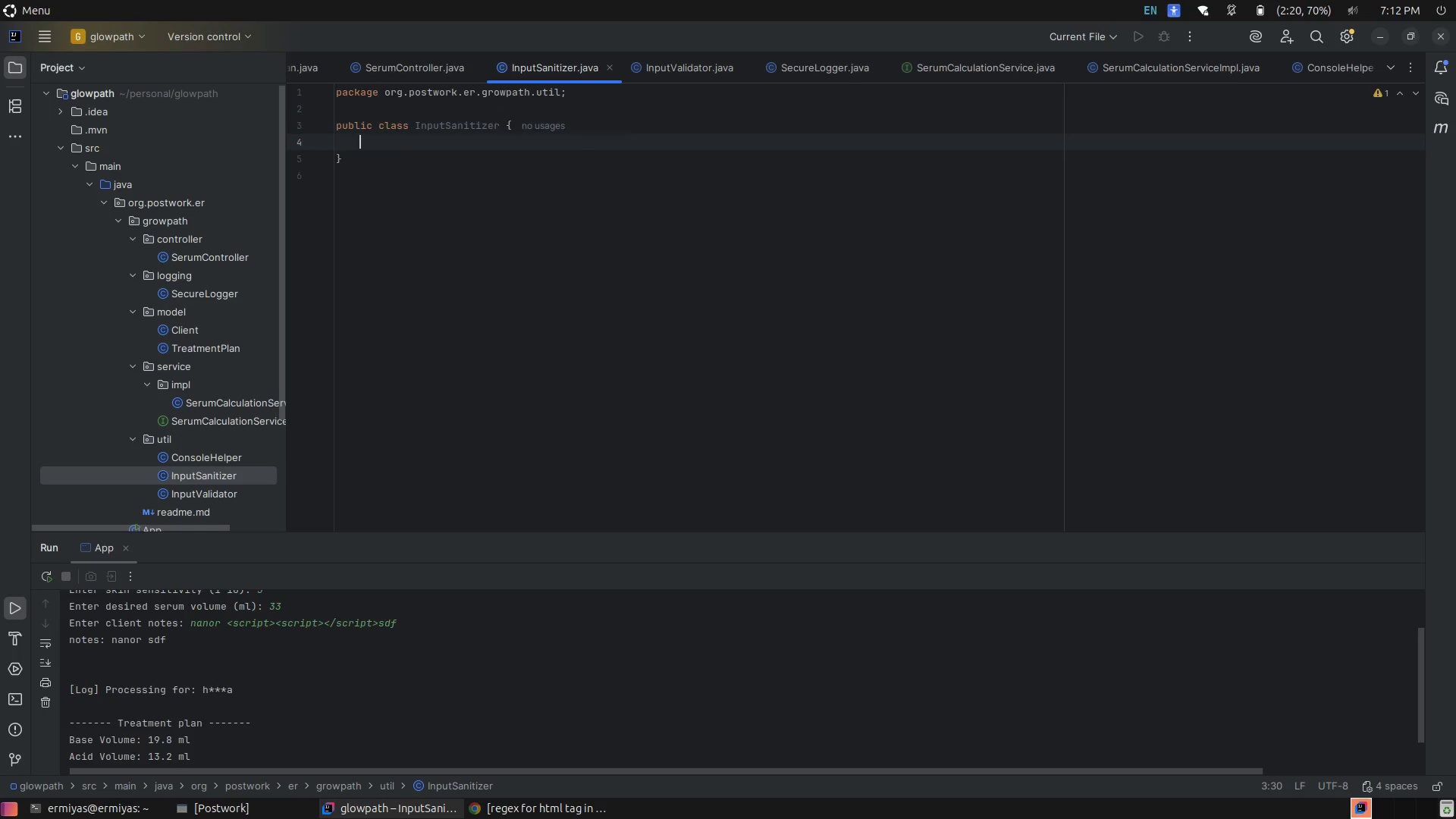 
key(Enter)
 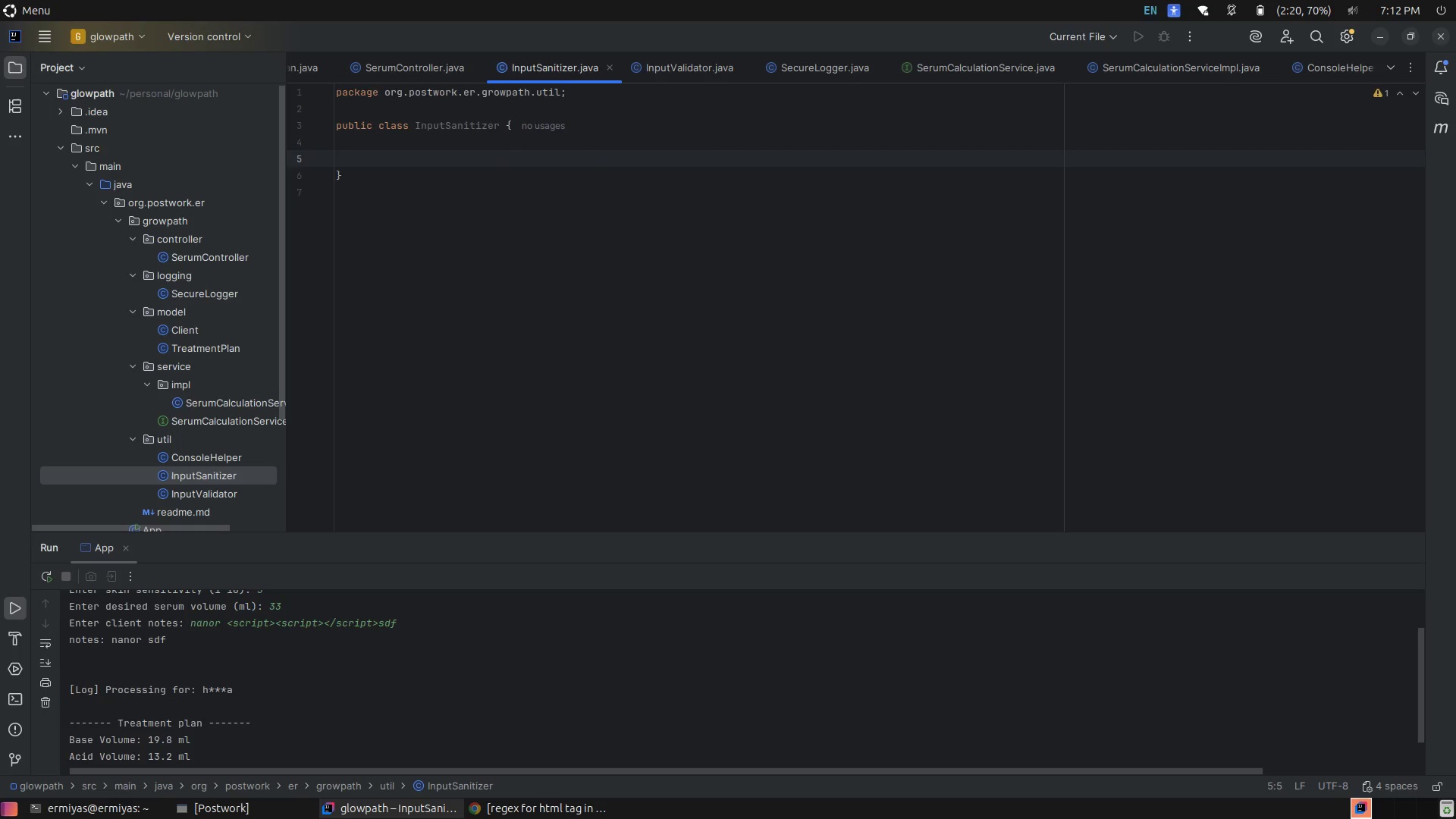 
wait(12.14)
 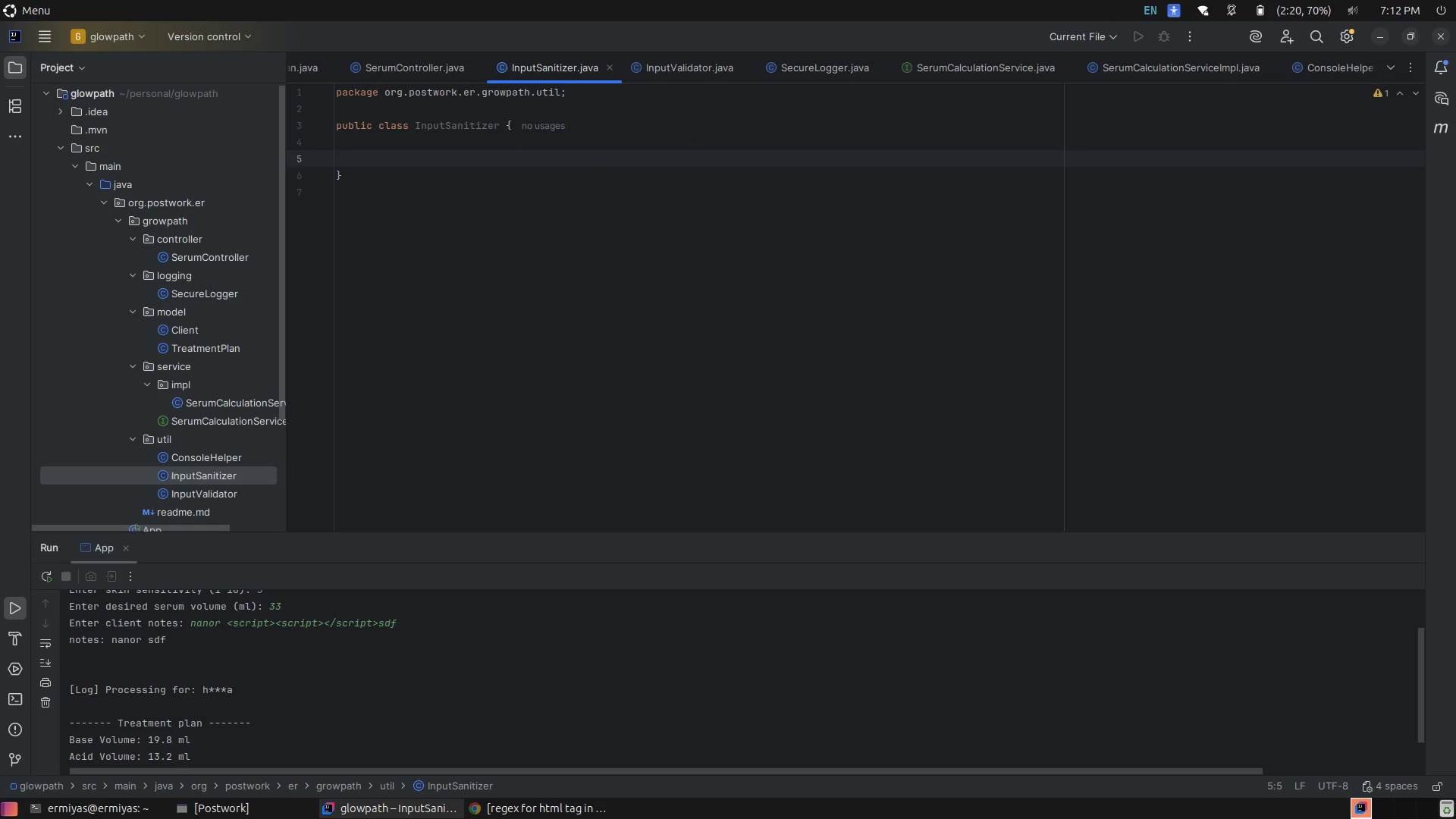 
type(pub)
key(Tab)
type( )
key(Backspace)
 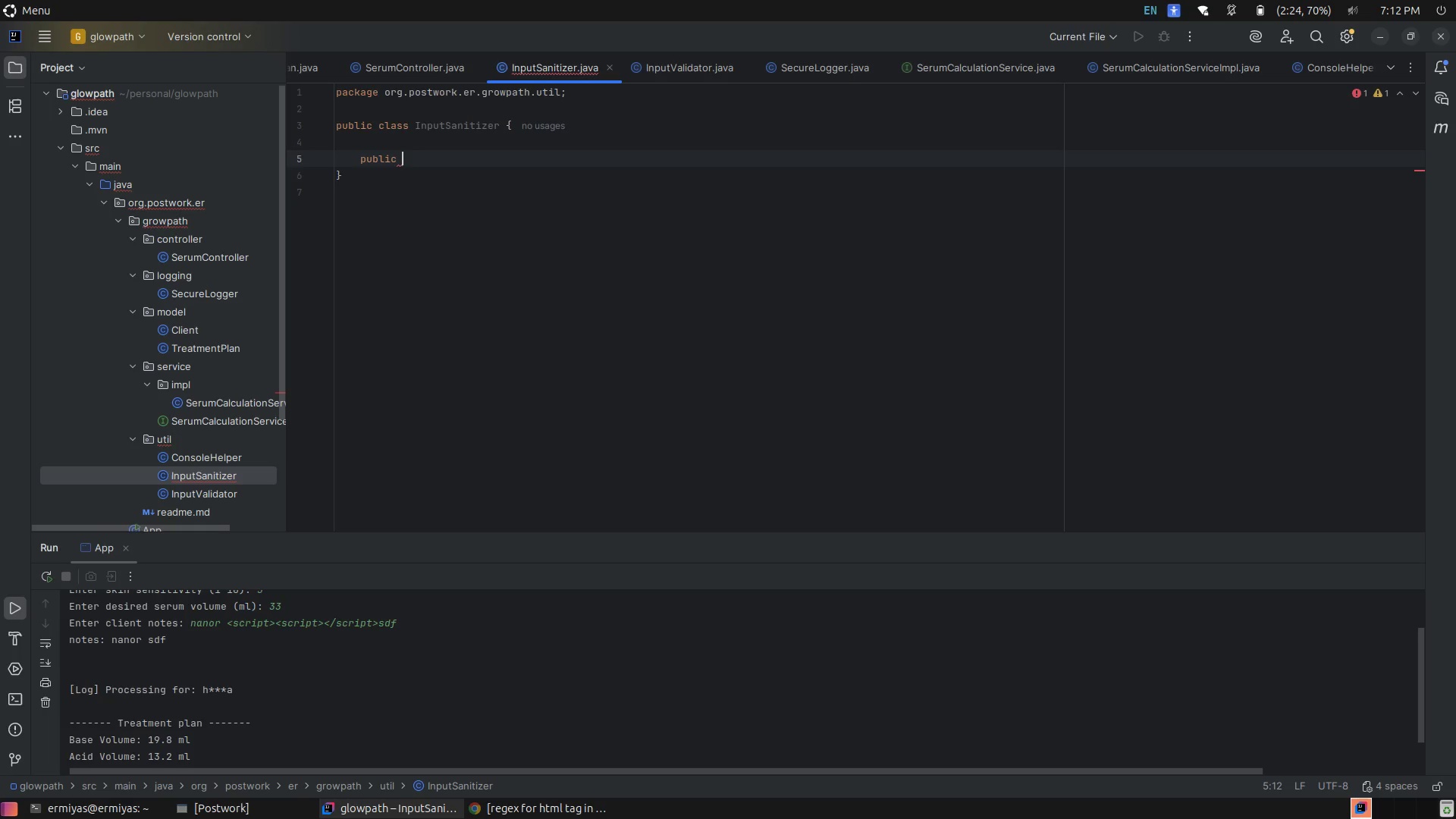 
type(sta)
key(Tab)
 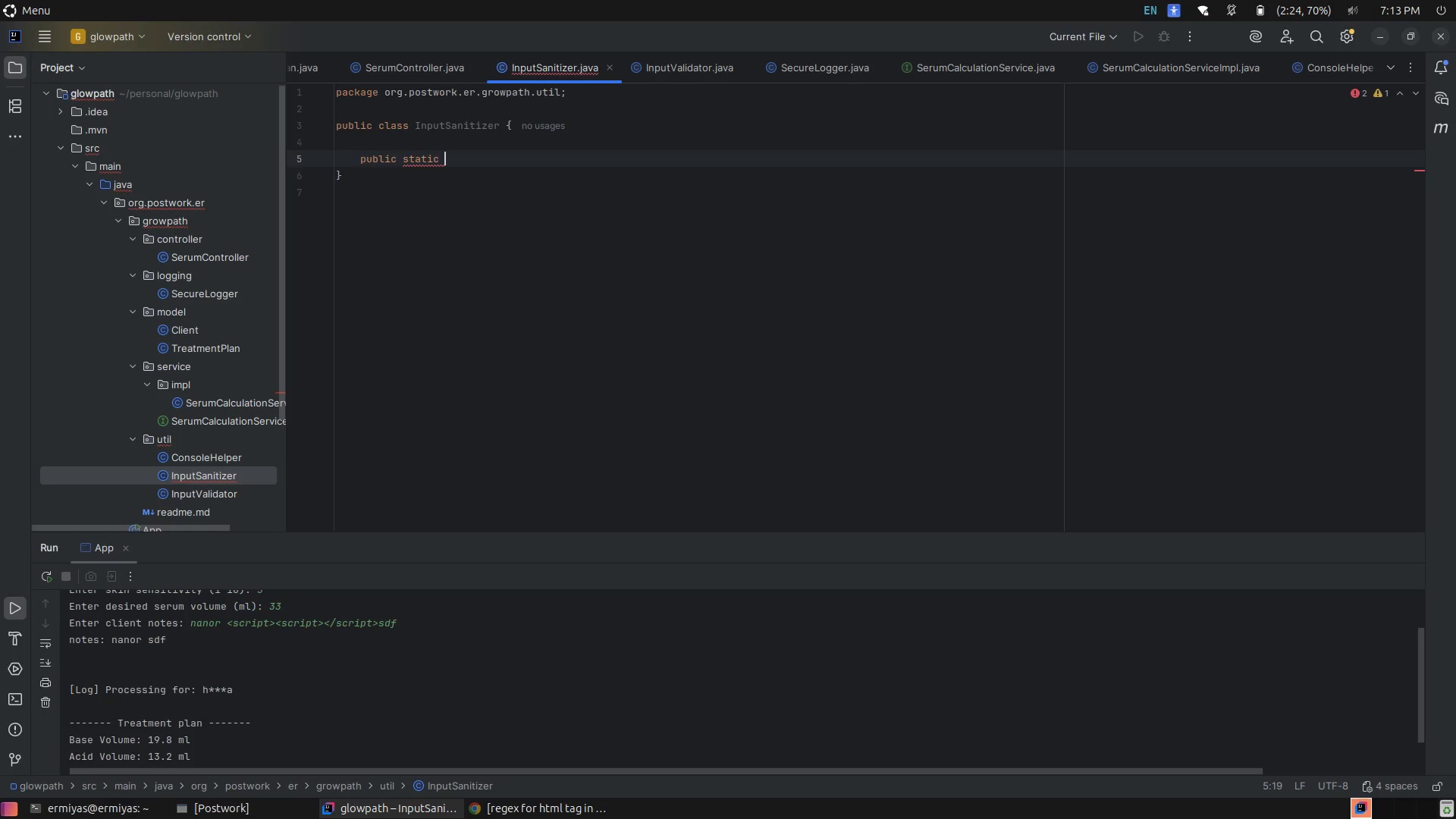 
wait(8.98)
 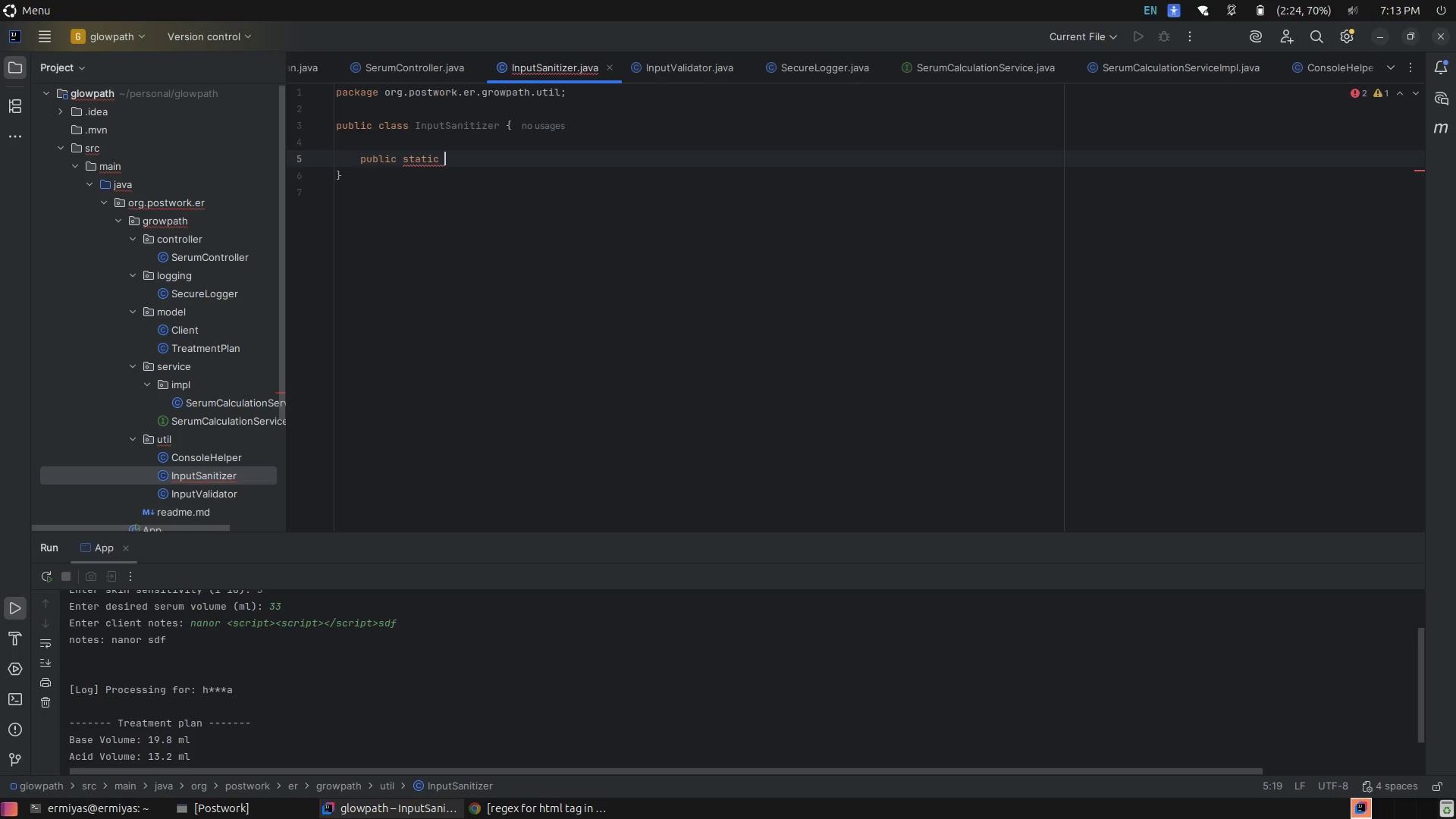 
type(Ste)
key(Backspace)
type(rin)
key(Tab)
type( sanitizeNotes()
 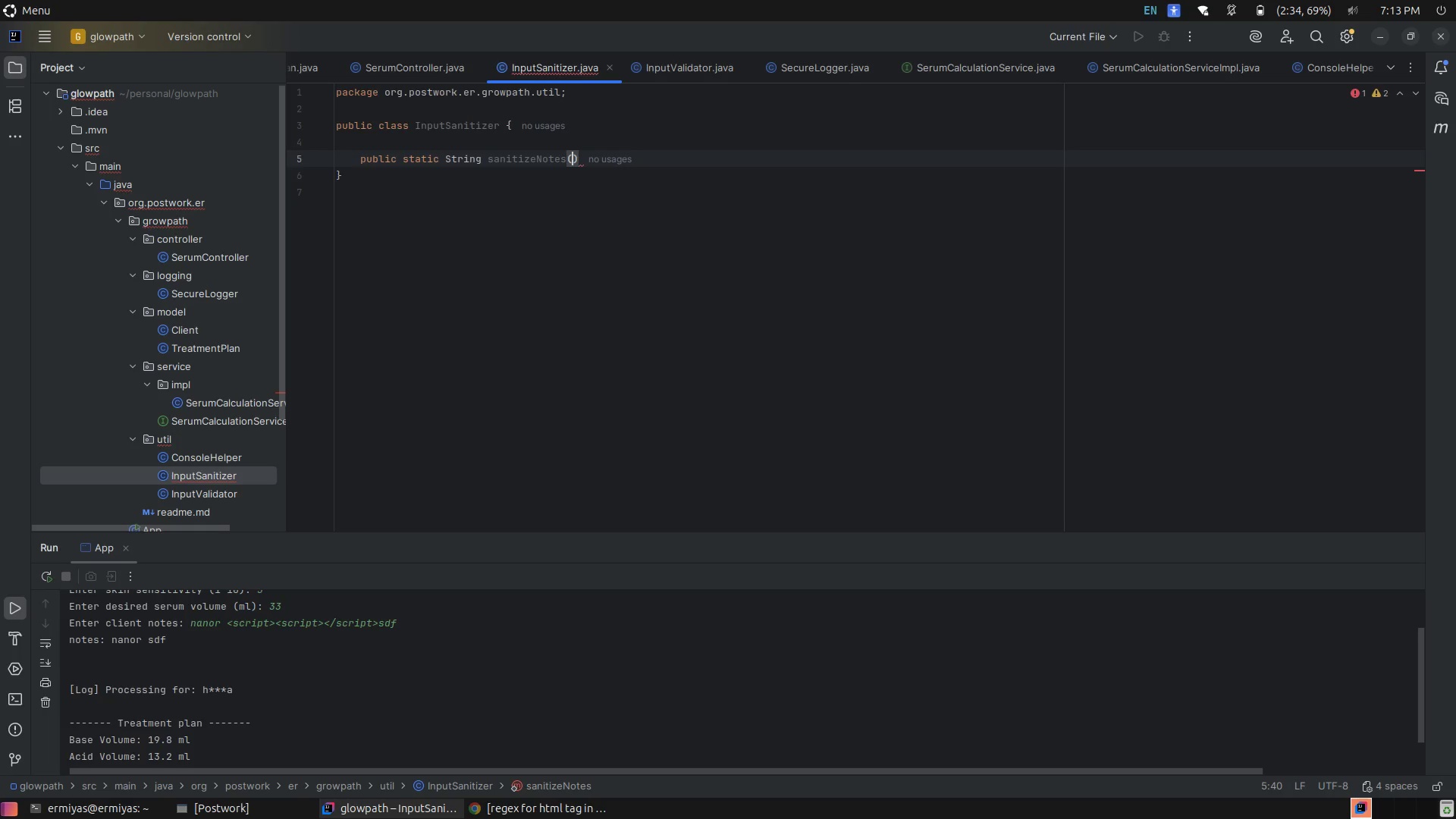 
wait(6.1)
 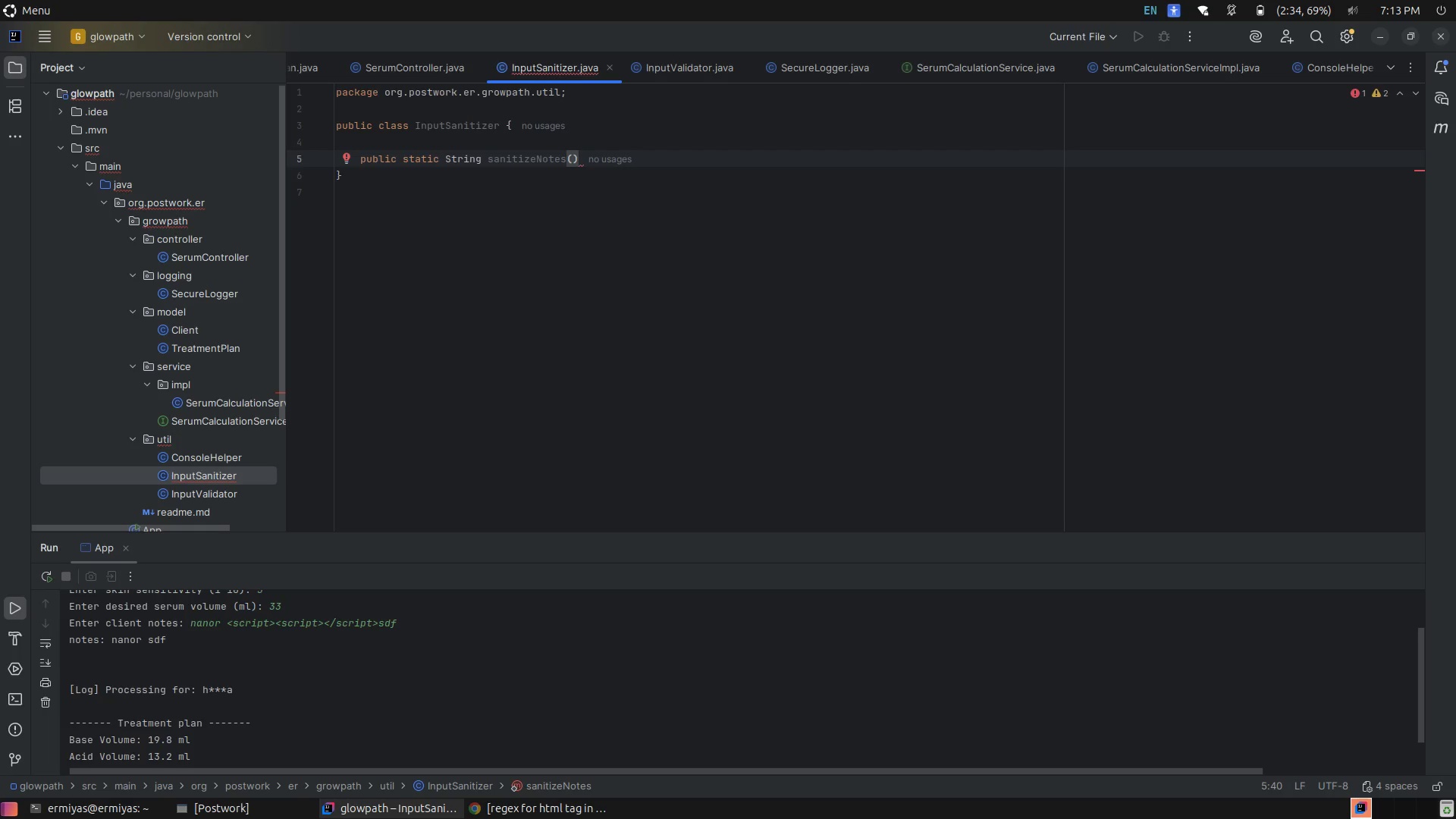 
hold_key(key=ShiftRight, duration=0.49)
 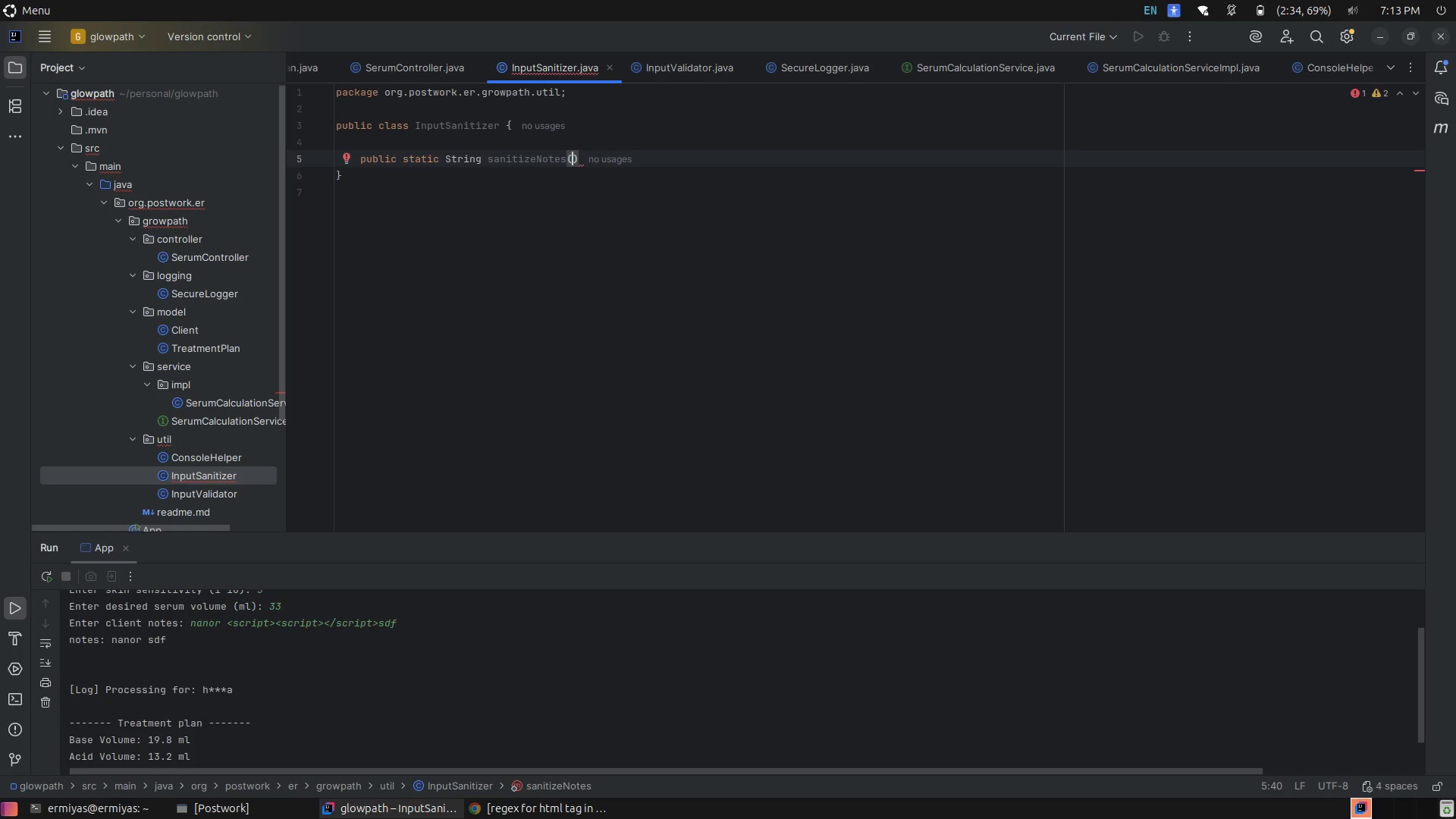 
type(Stru)
key(Backspace)
type(int )
key(Backspace)
key(Backspace)
type(g input)
 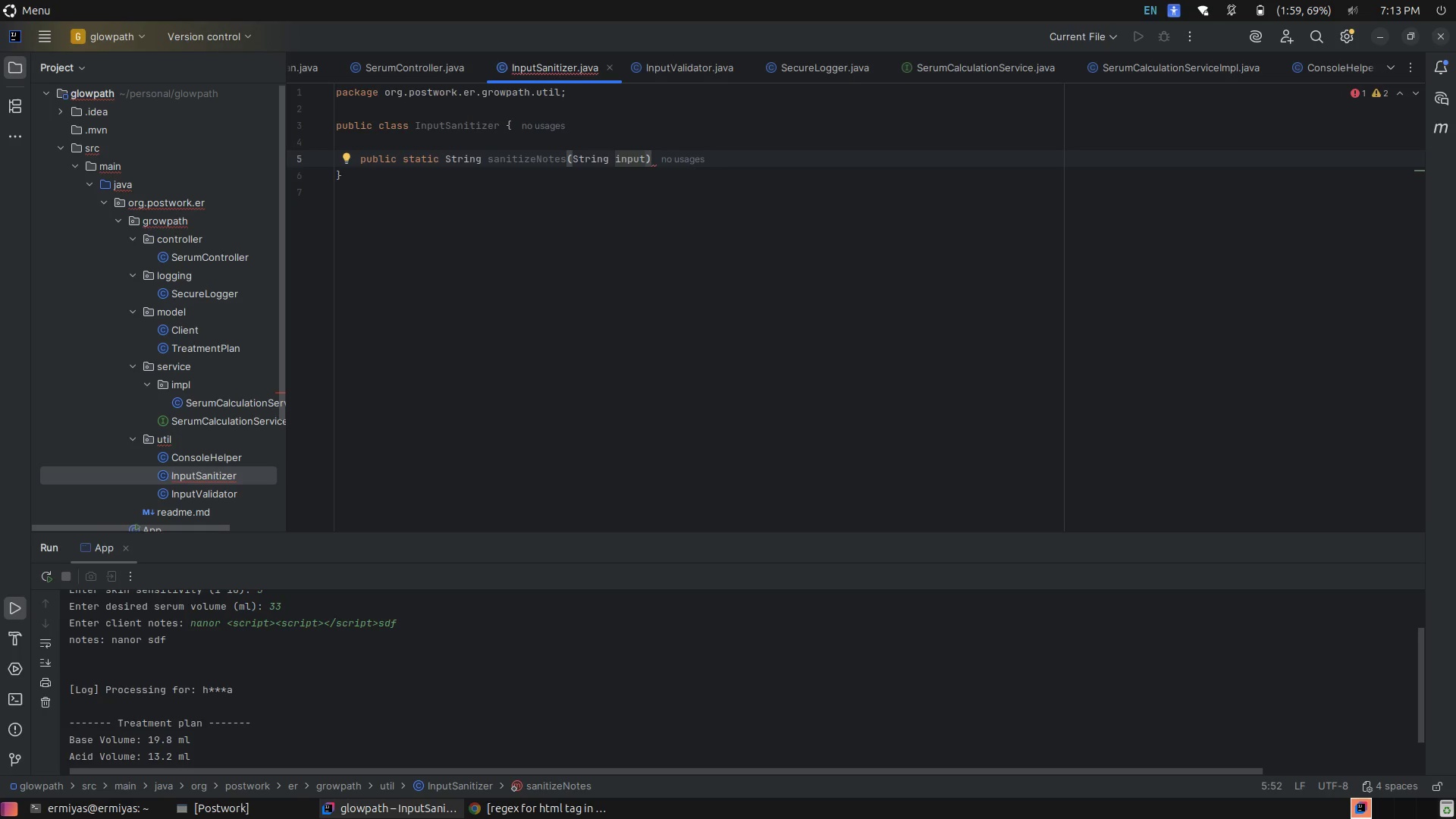 
key(ArrowRight)
 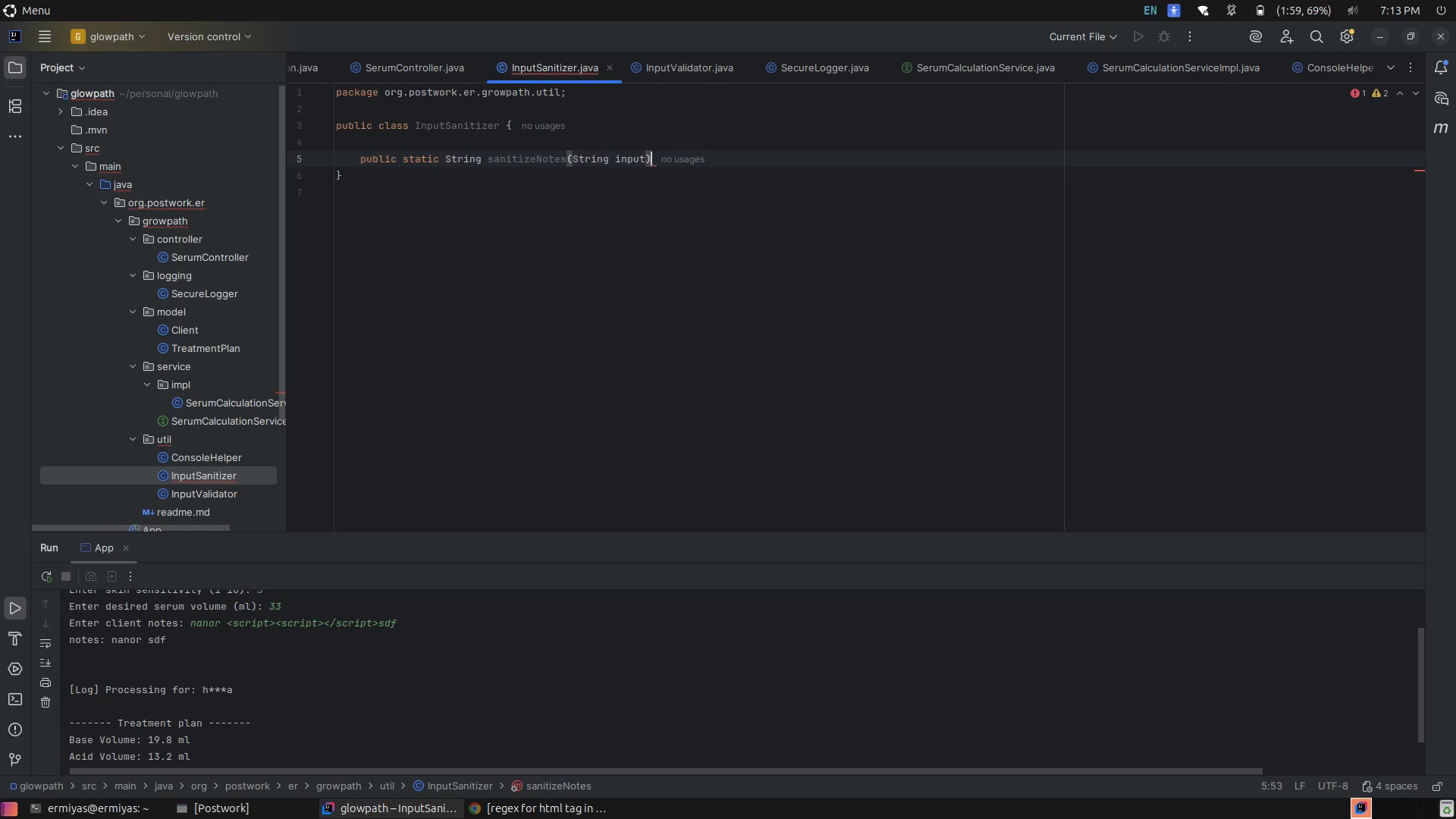 
key(Space)
 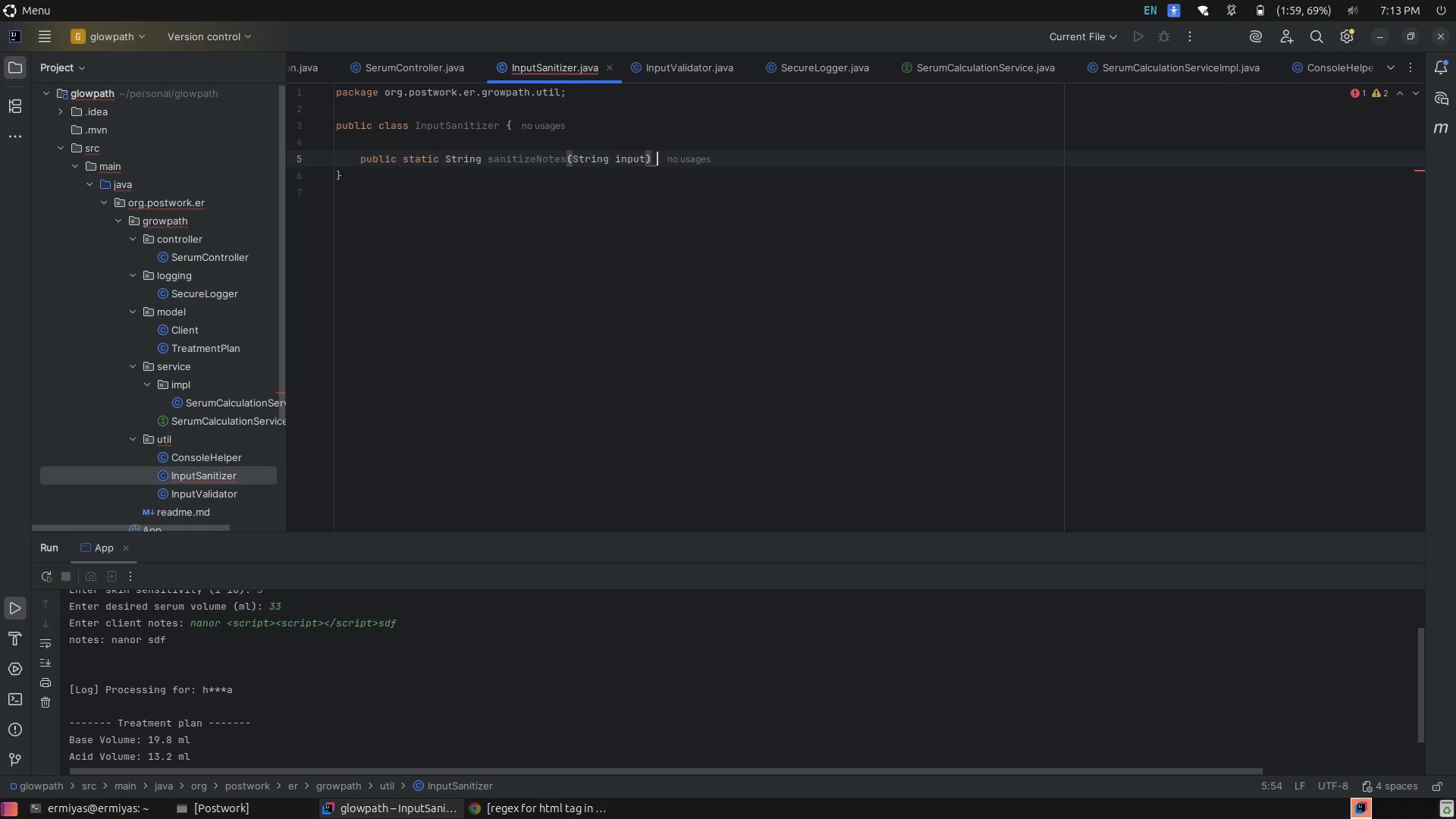 
key(Shift+BracketLeft)
 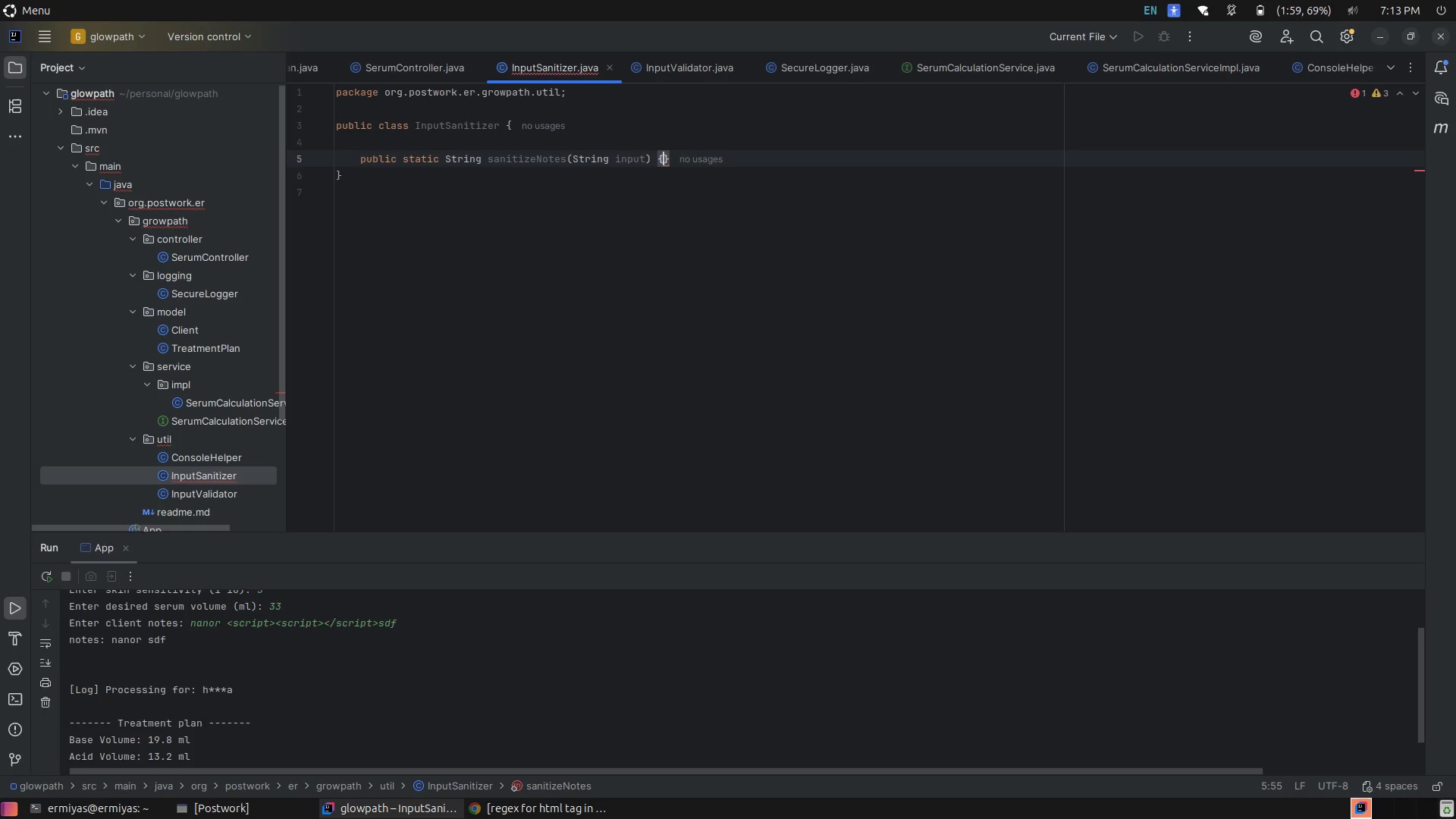 
key(Enter)
 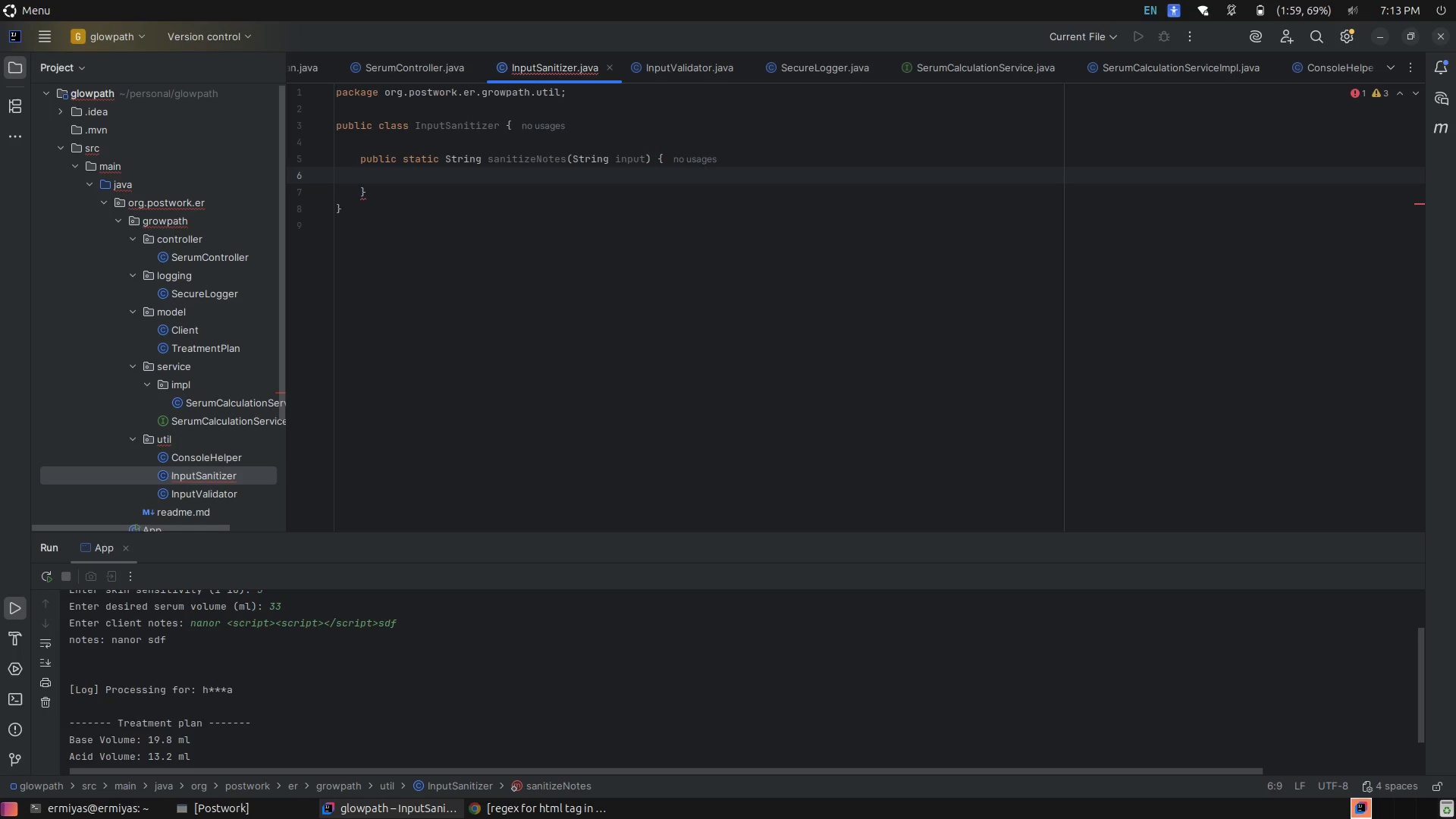 
wait(8.14)
 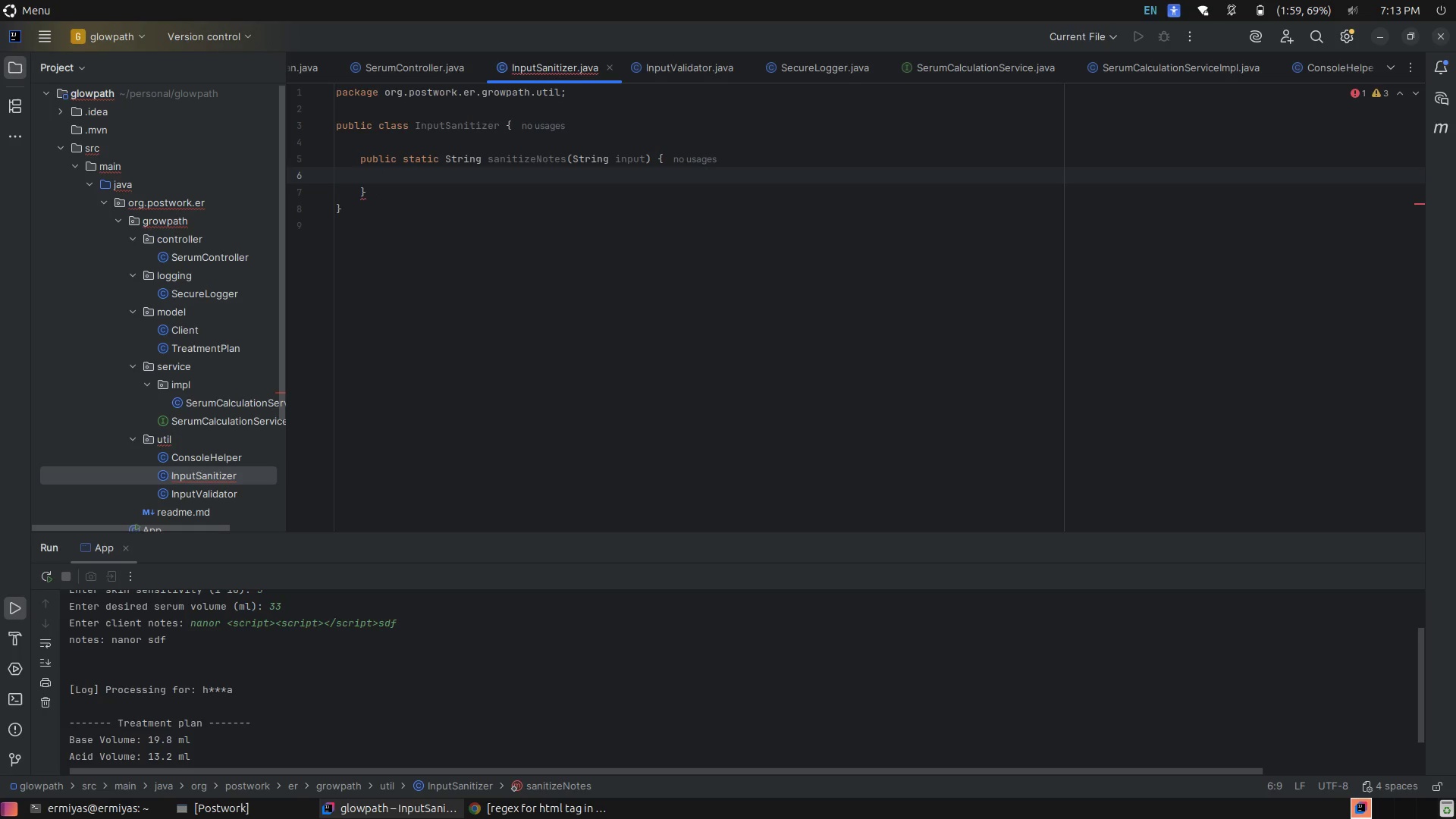 
type(if)
key(Tab)
type(in)
 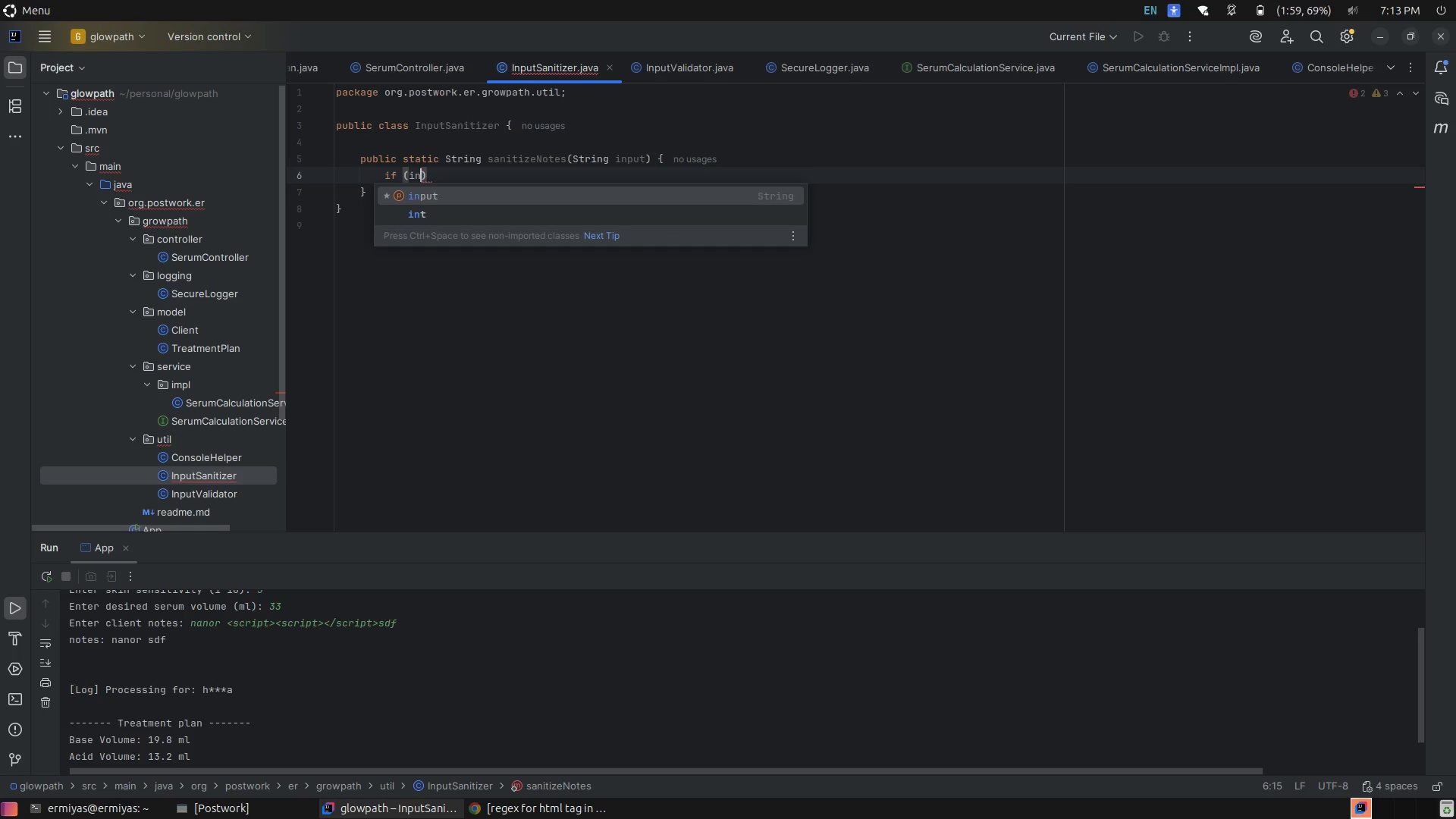 
key(Backspace)
 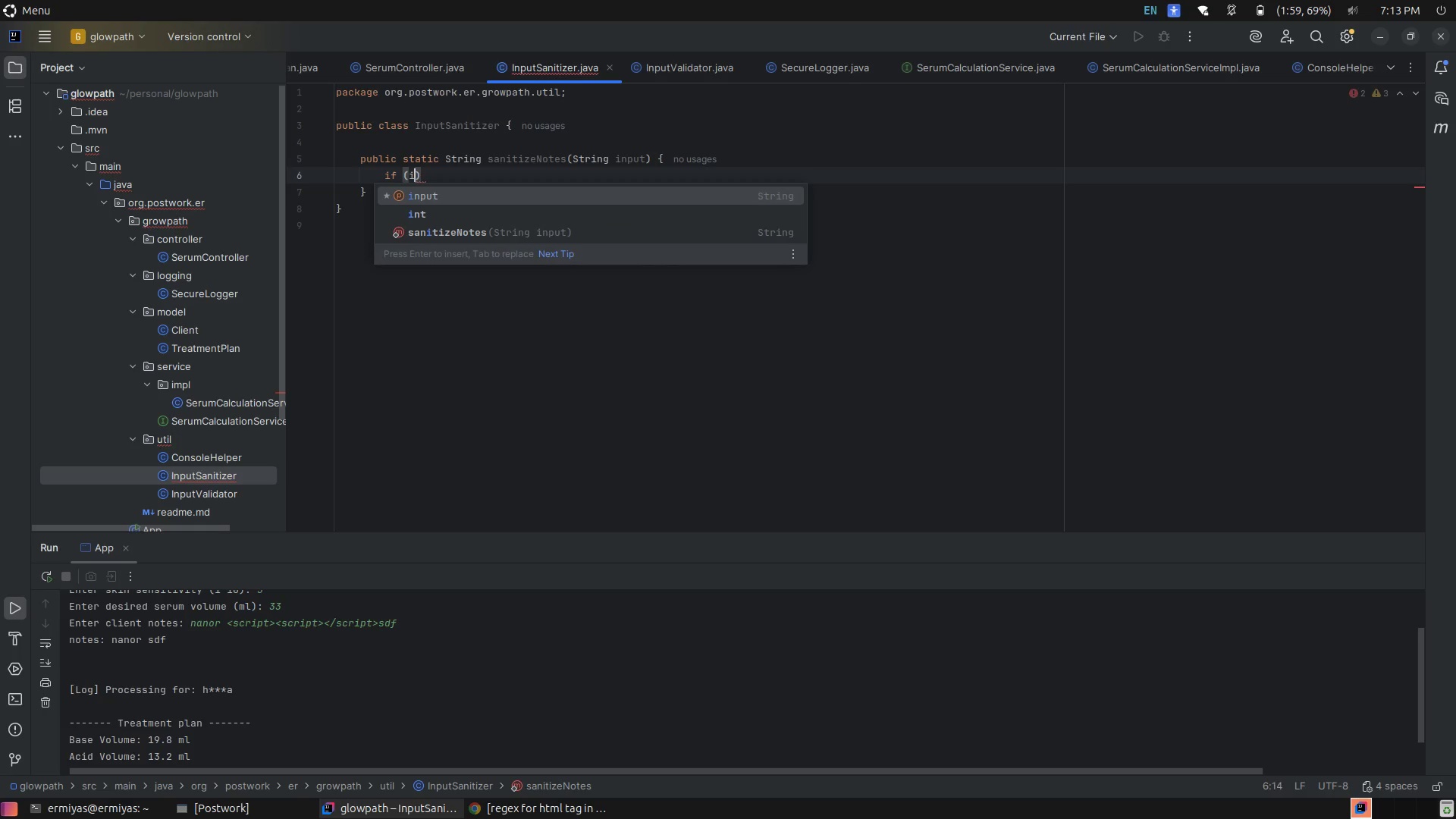 
key(Backspace)
 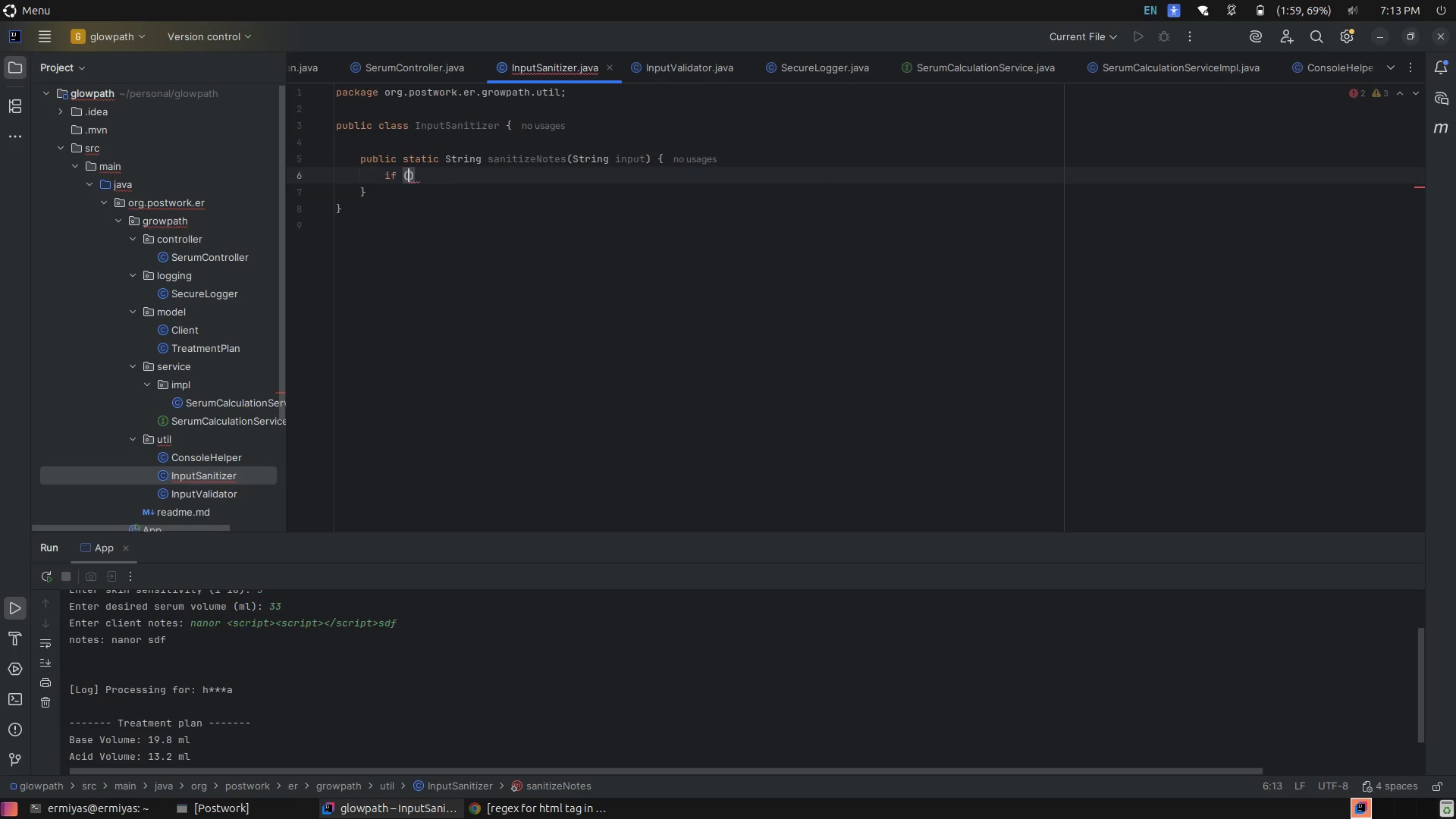 
key(Backspace)
 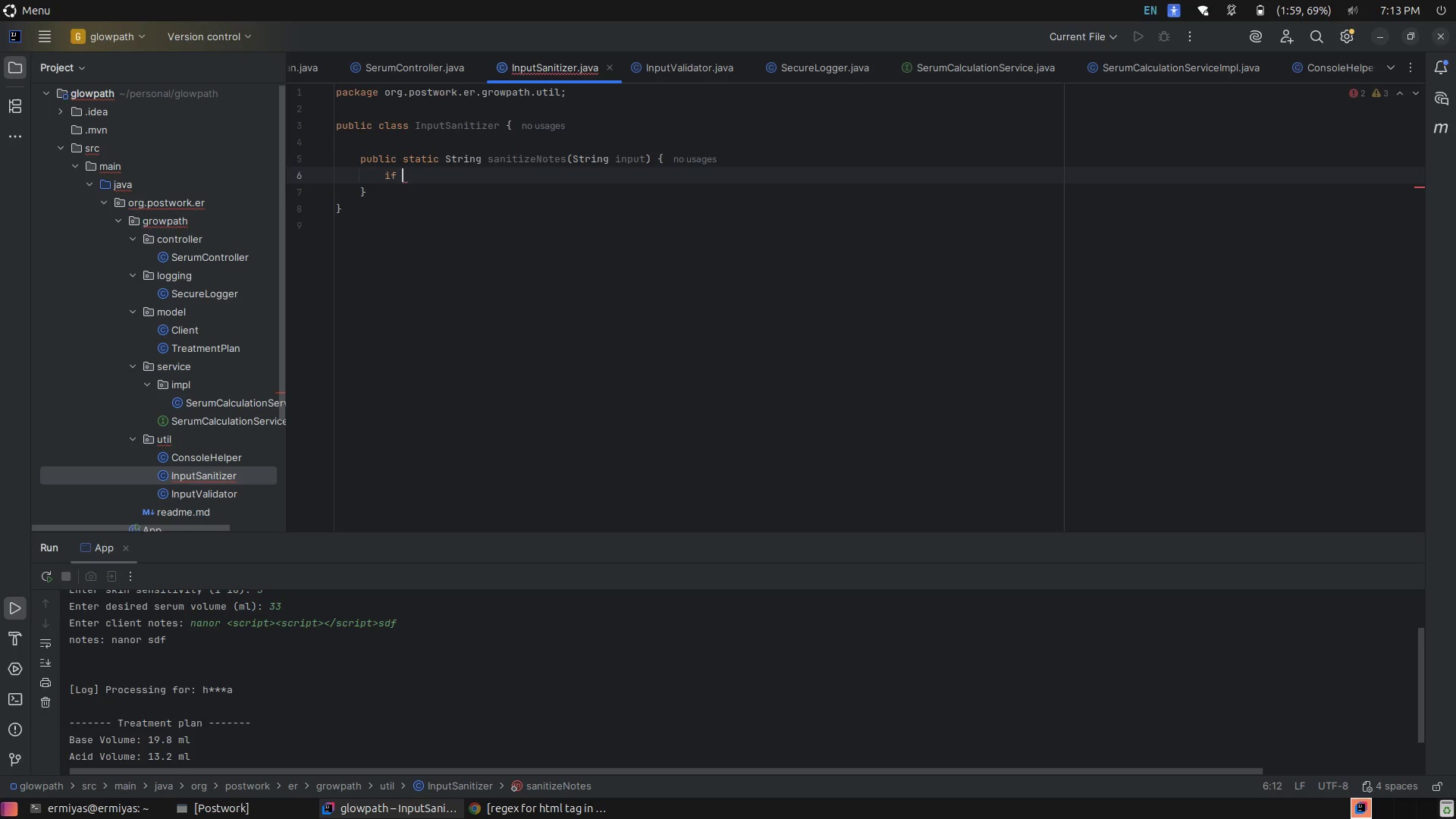 
key(Backspace)
 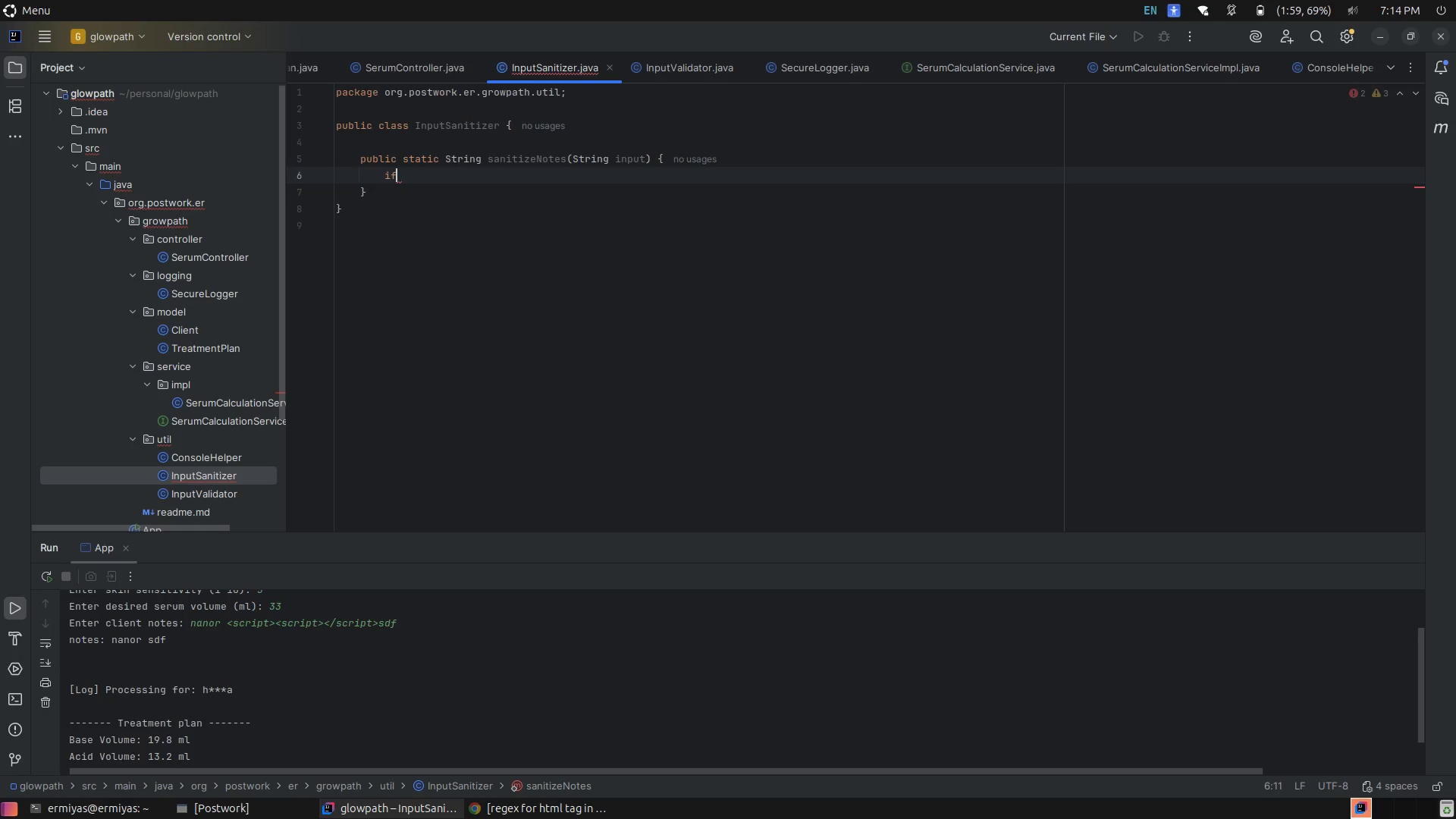 
key(Backspace)
 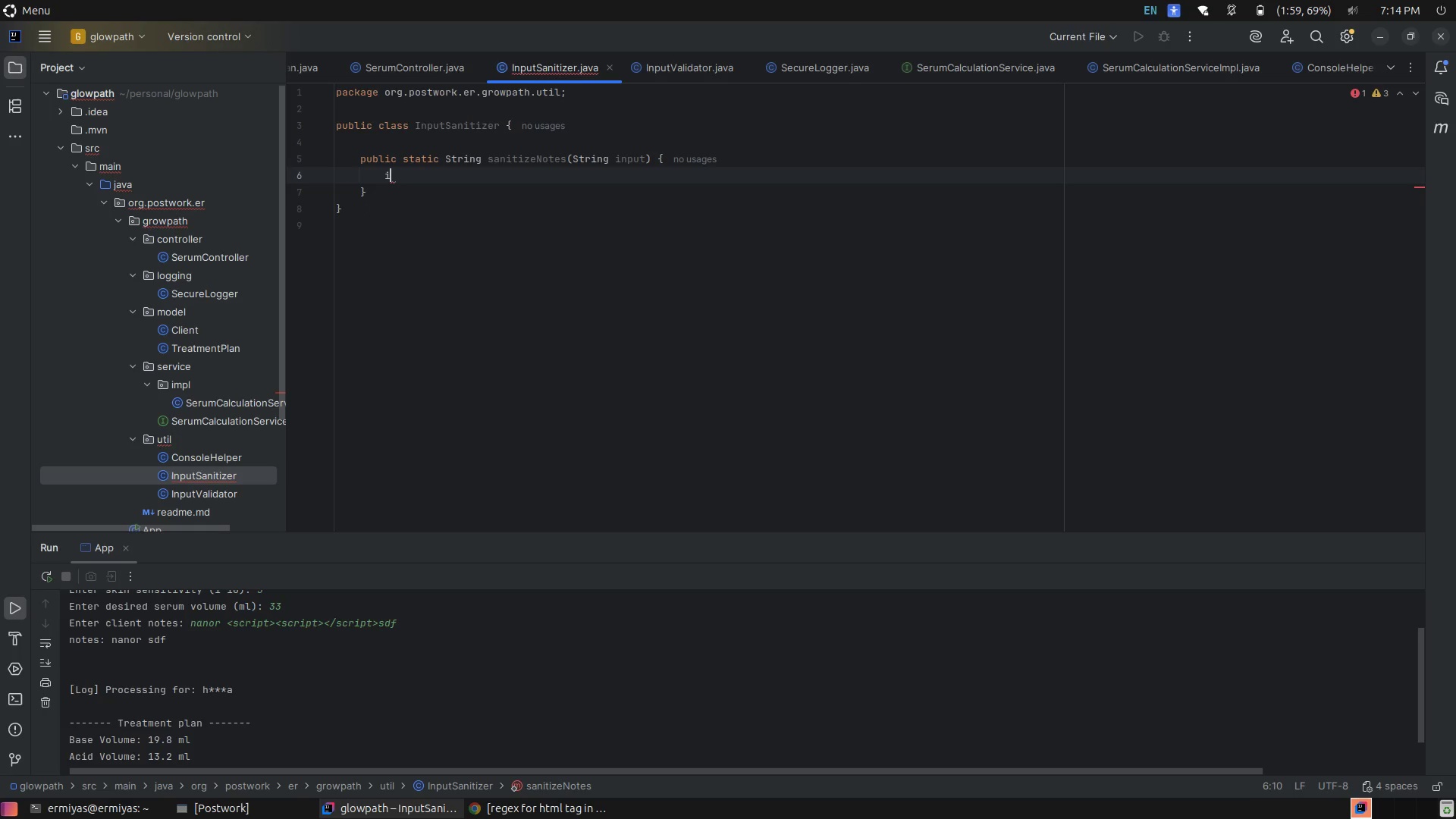 
key(Backspace)
 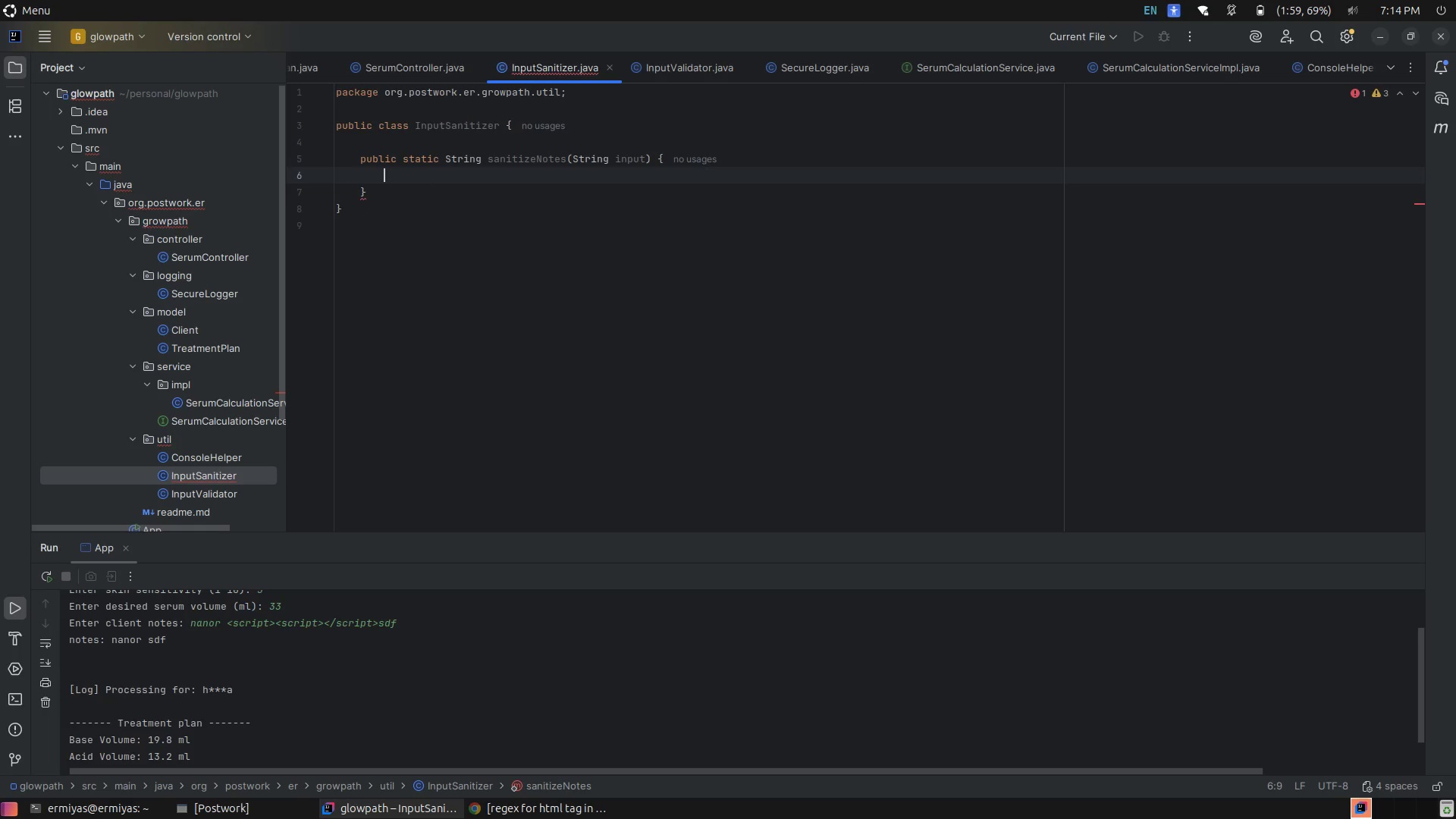 
key(Enter)
 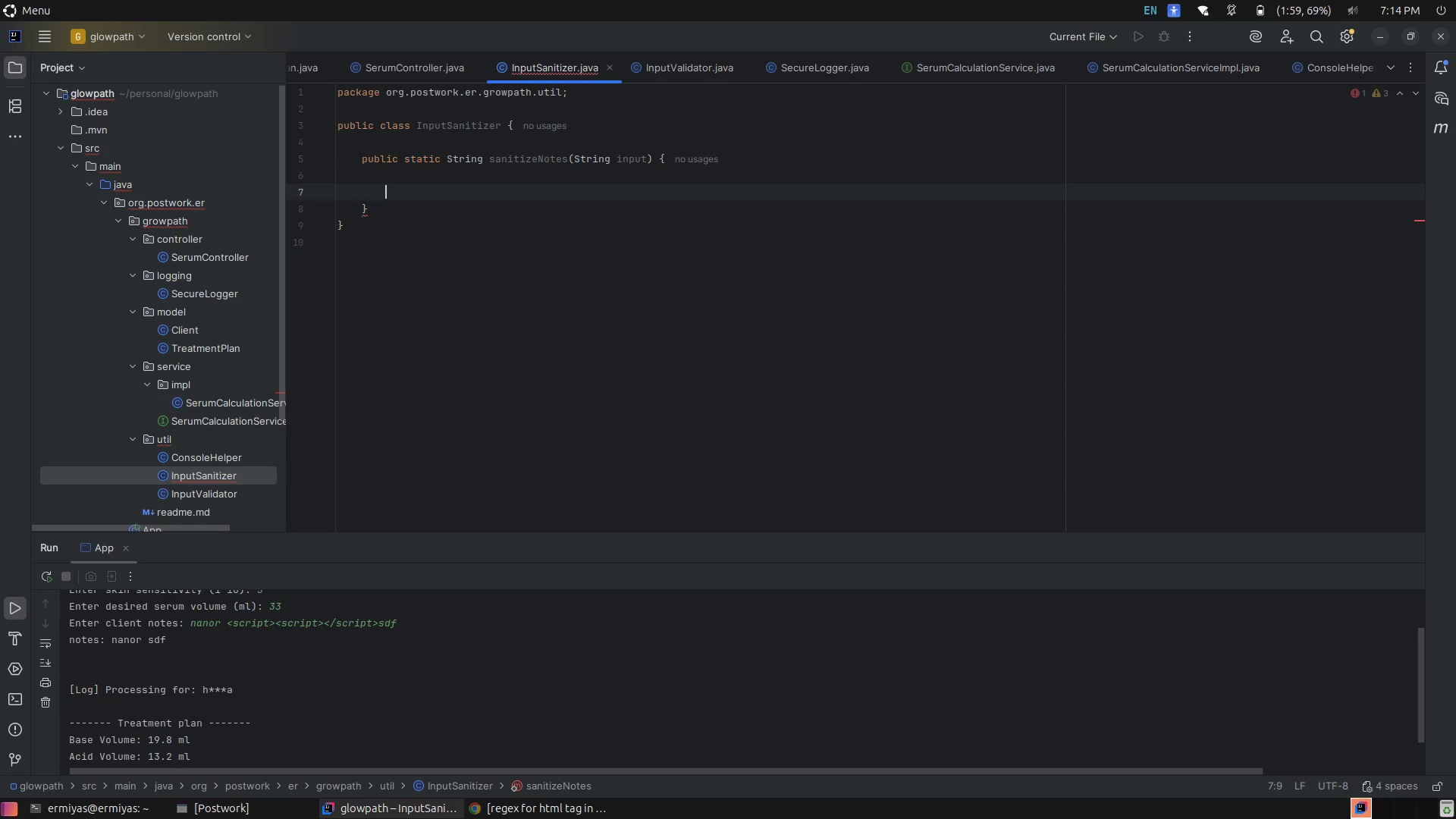 
type(if)
key(Tab)
type(in)
key(Tab)
type( == null)
 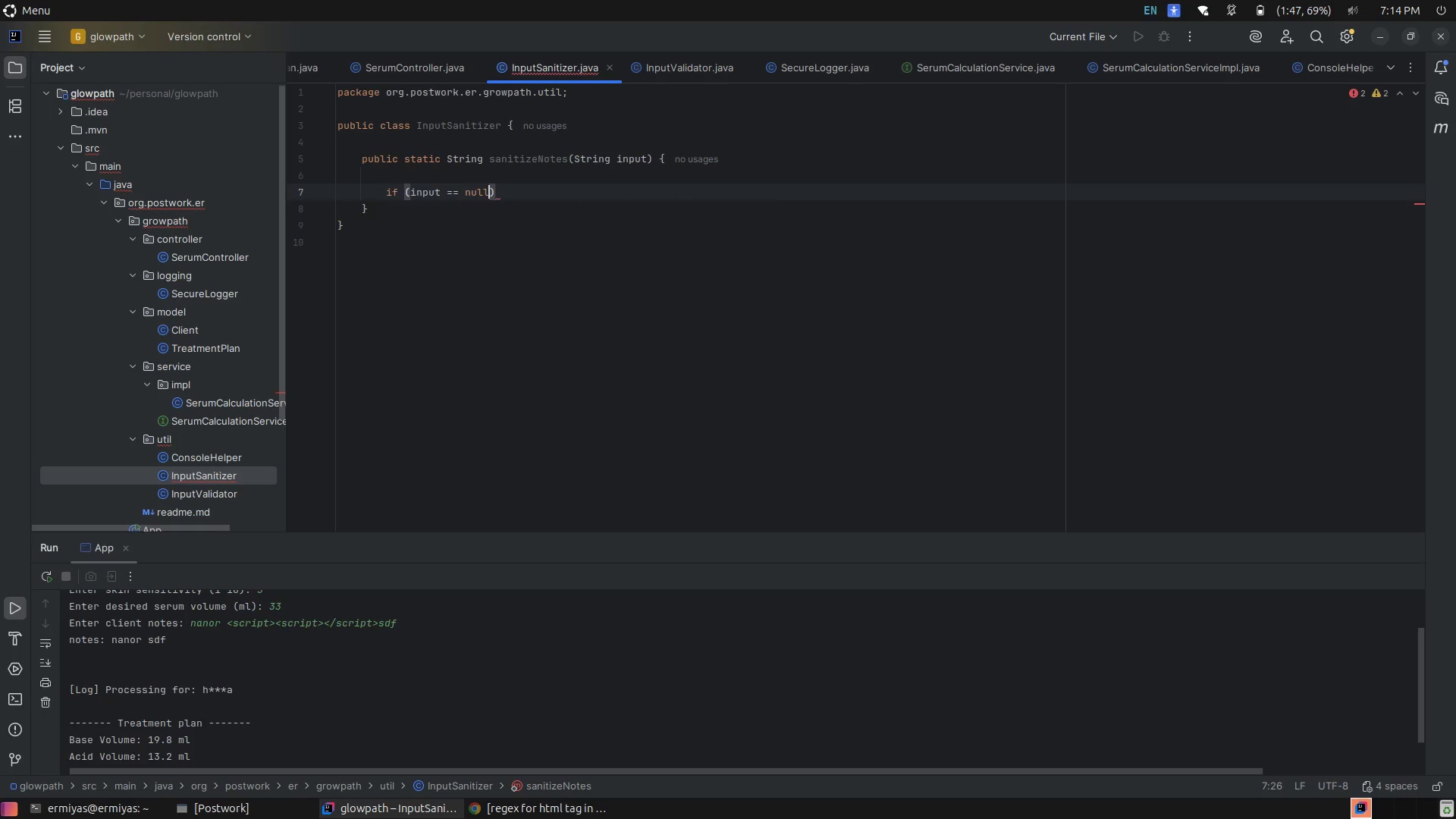 
key(ArrowRight)
 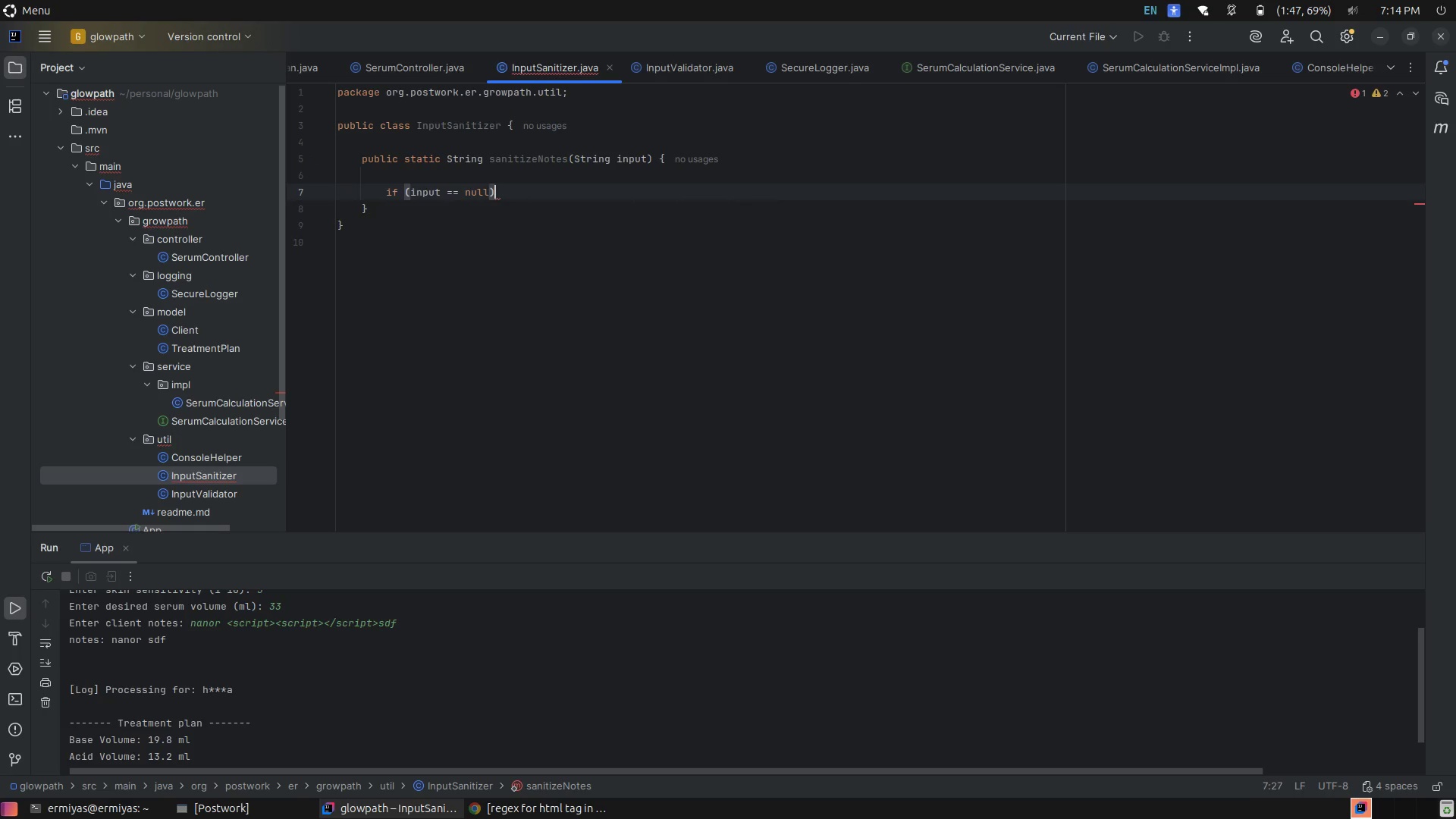 
key(Space)
 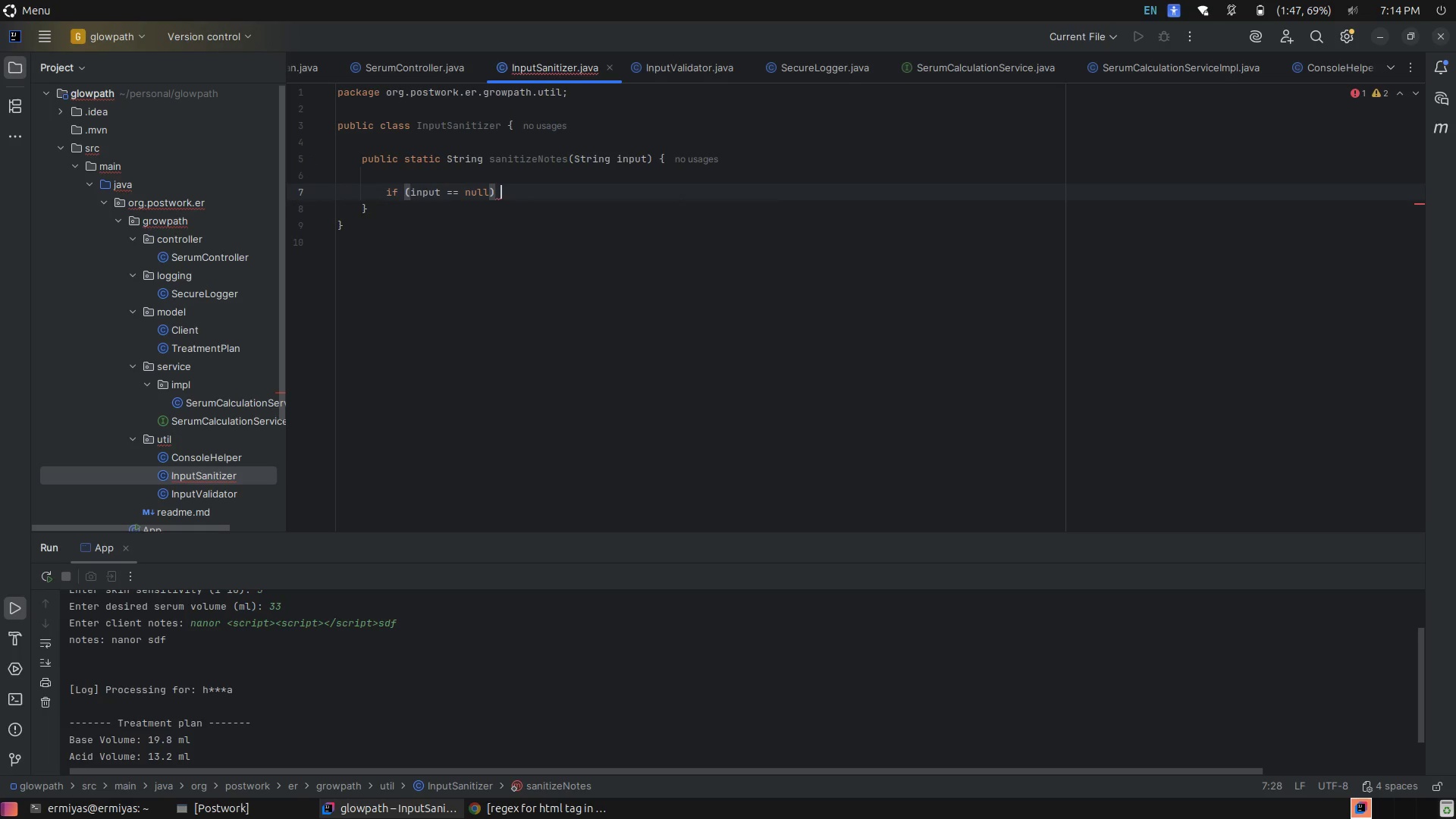 
key(Shift+BracketLeft)
 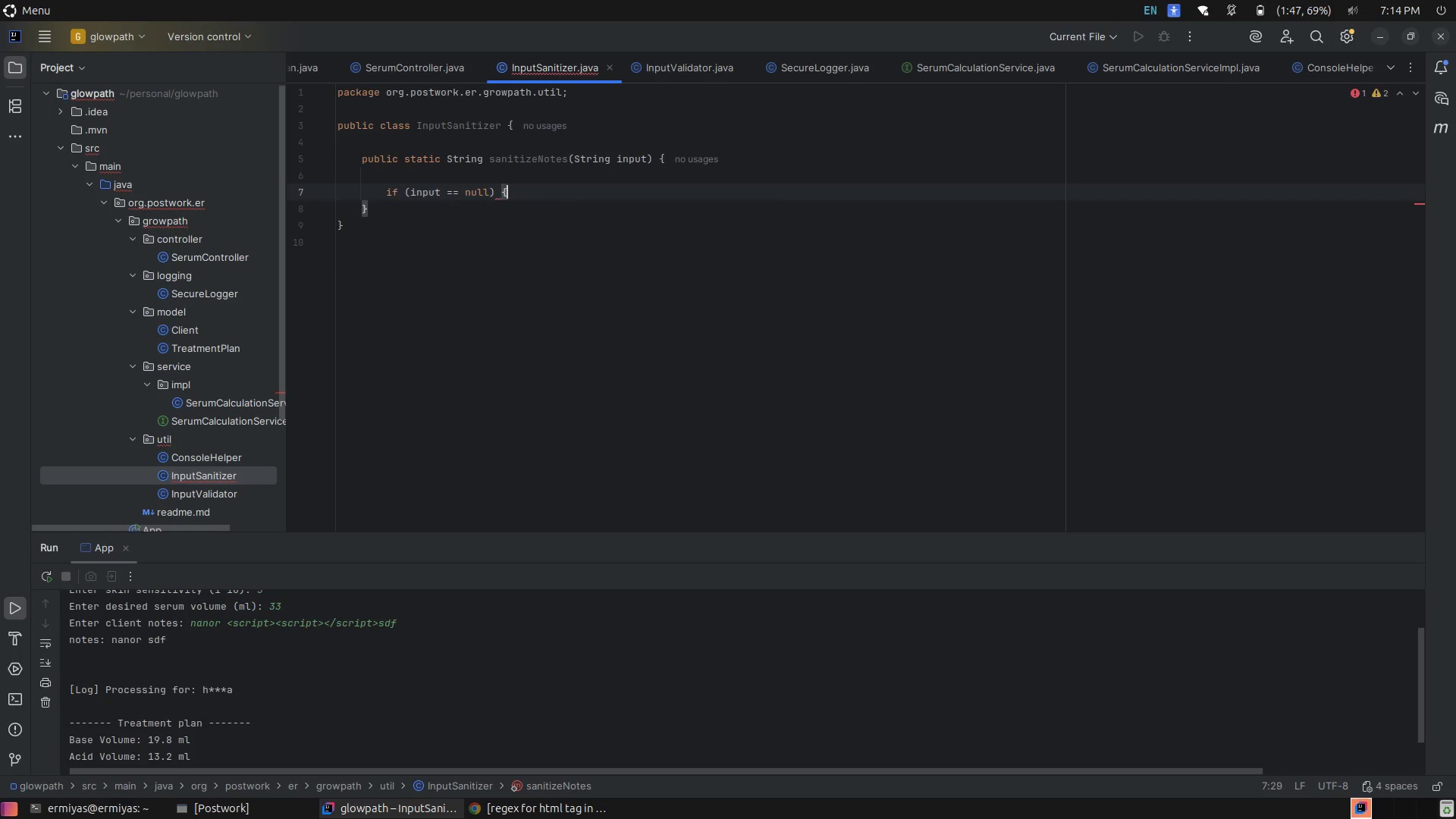 
key(Enter)
 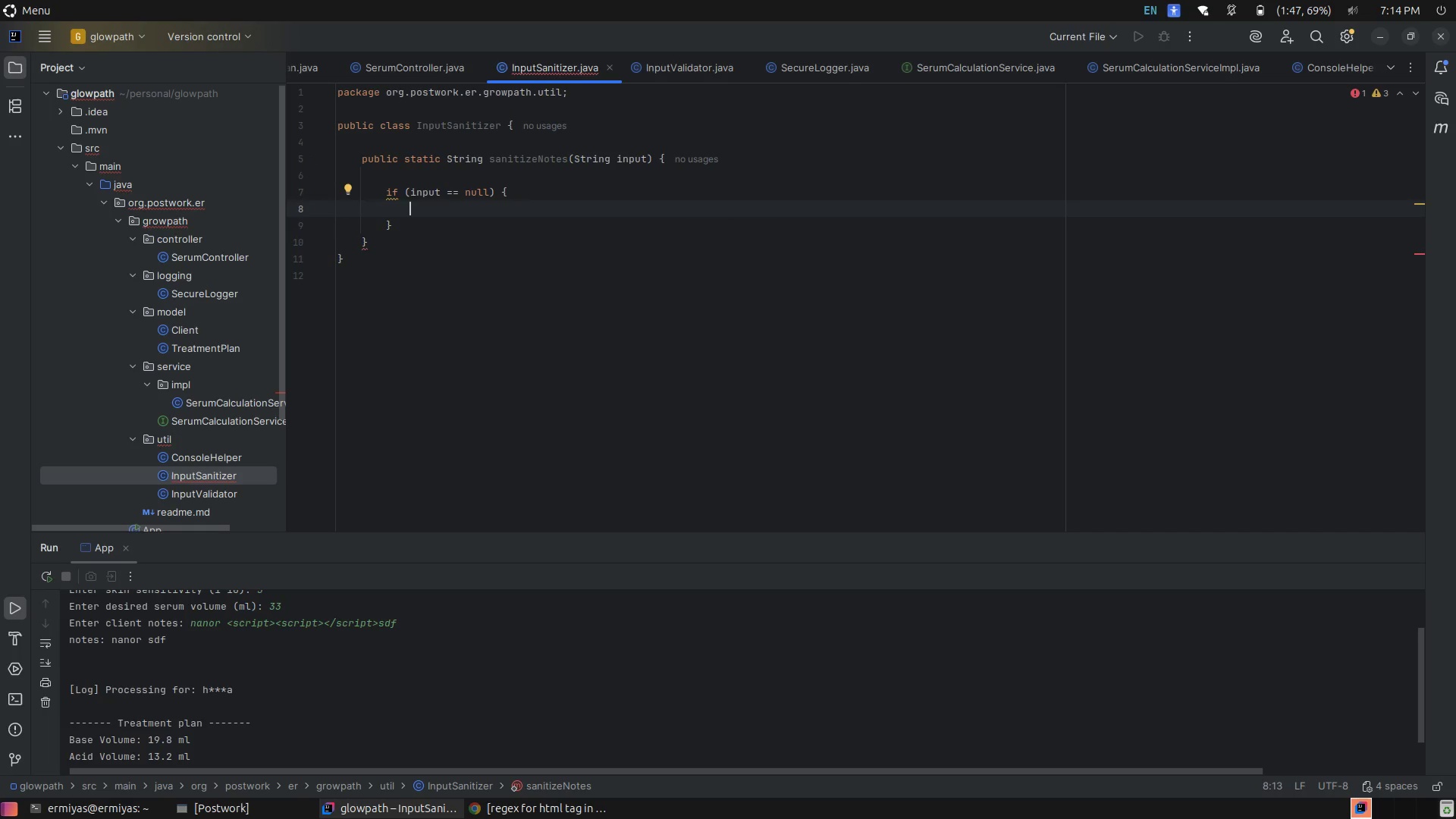 
type(retu)
key(Tab)
type( = )
key(Backspace)
key(Backspace)
key(Backspace)
type(= ")
 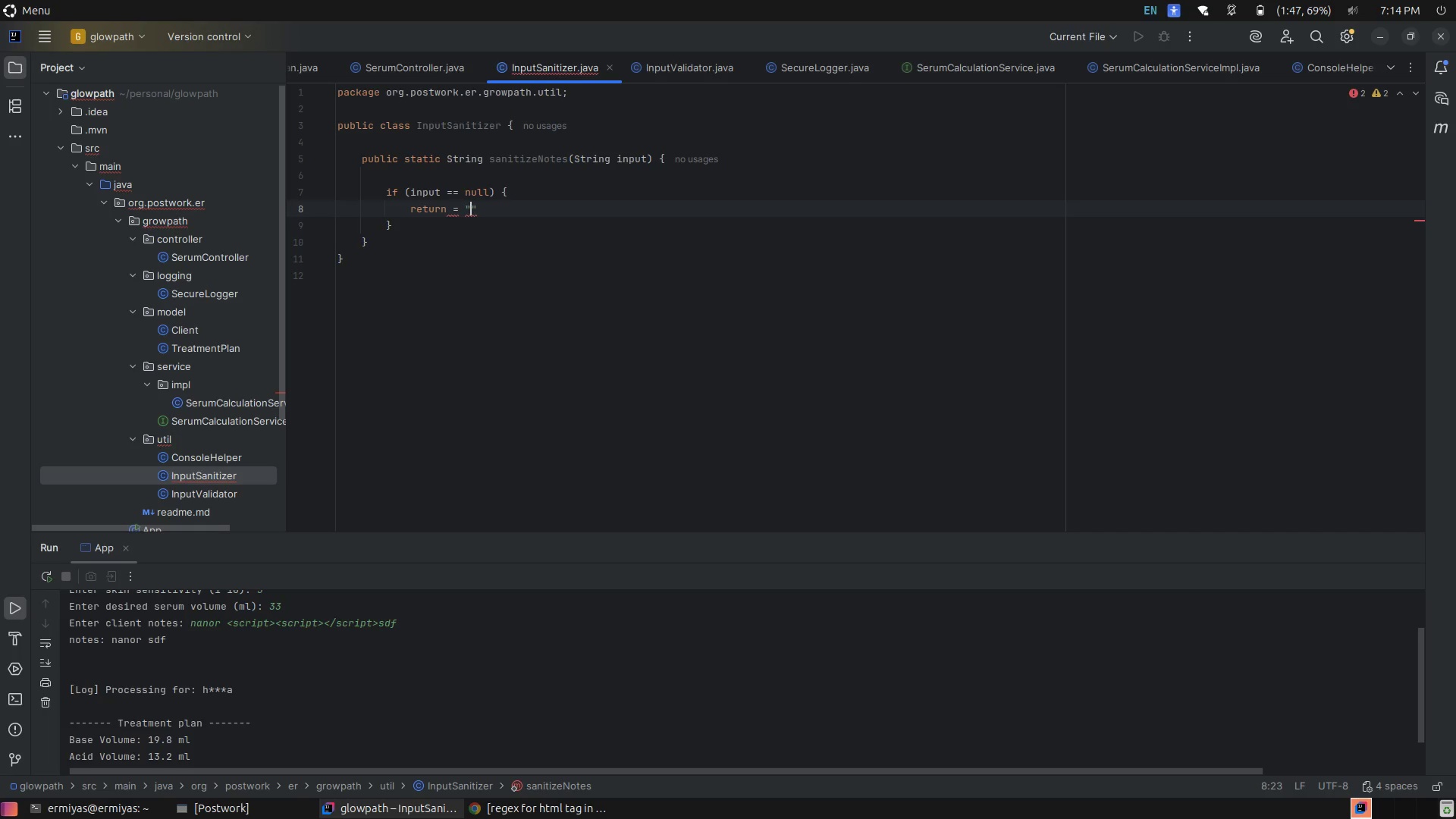 
key(ArrowRight)
 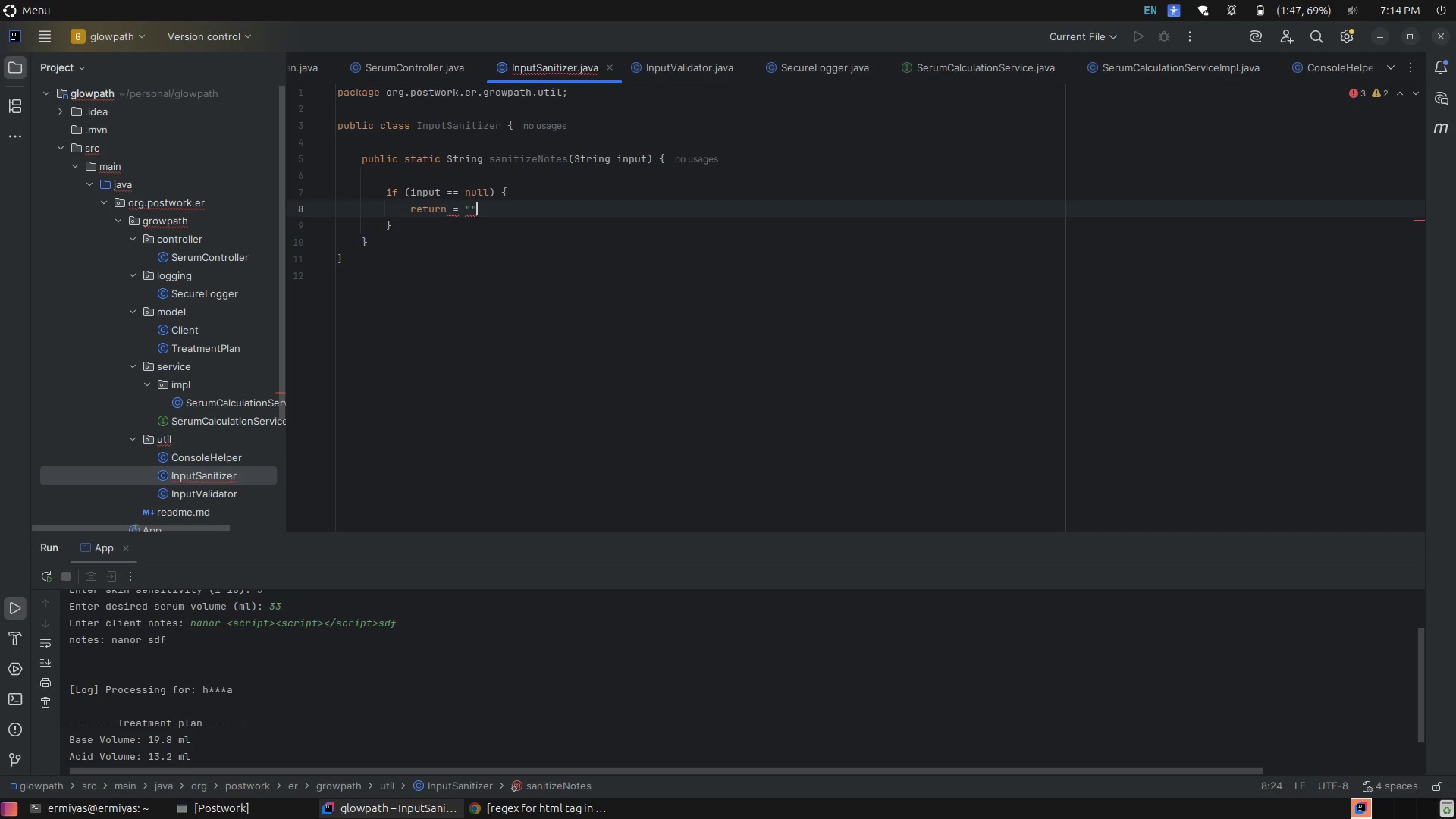 
key(Semicolon)
 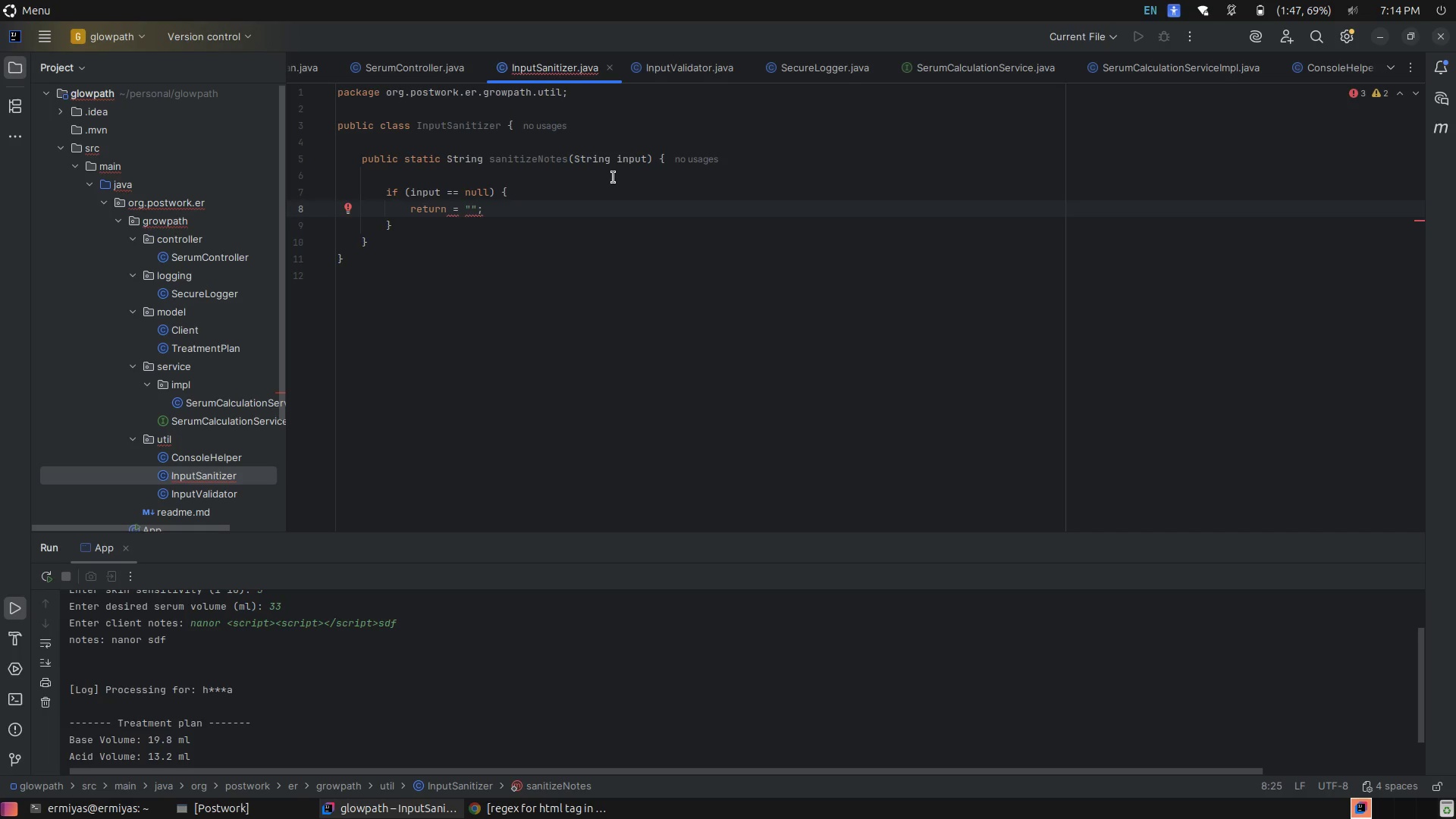 
double_click([422, 208])
 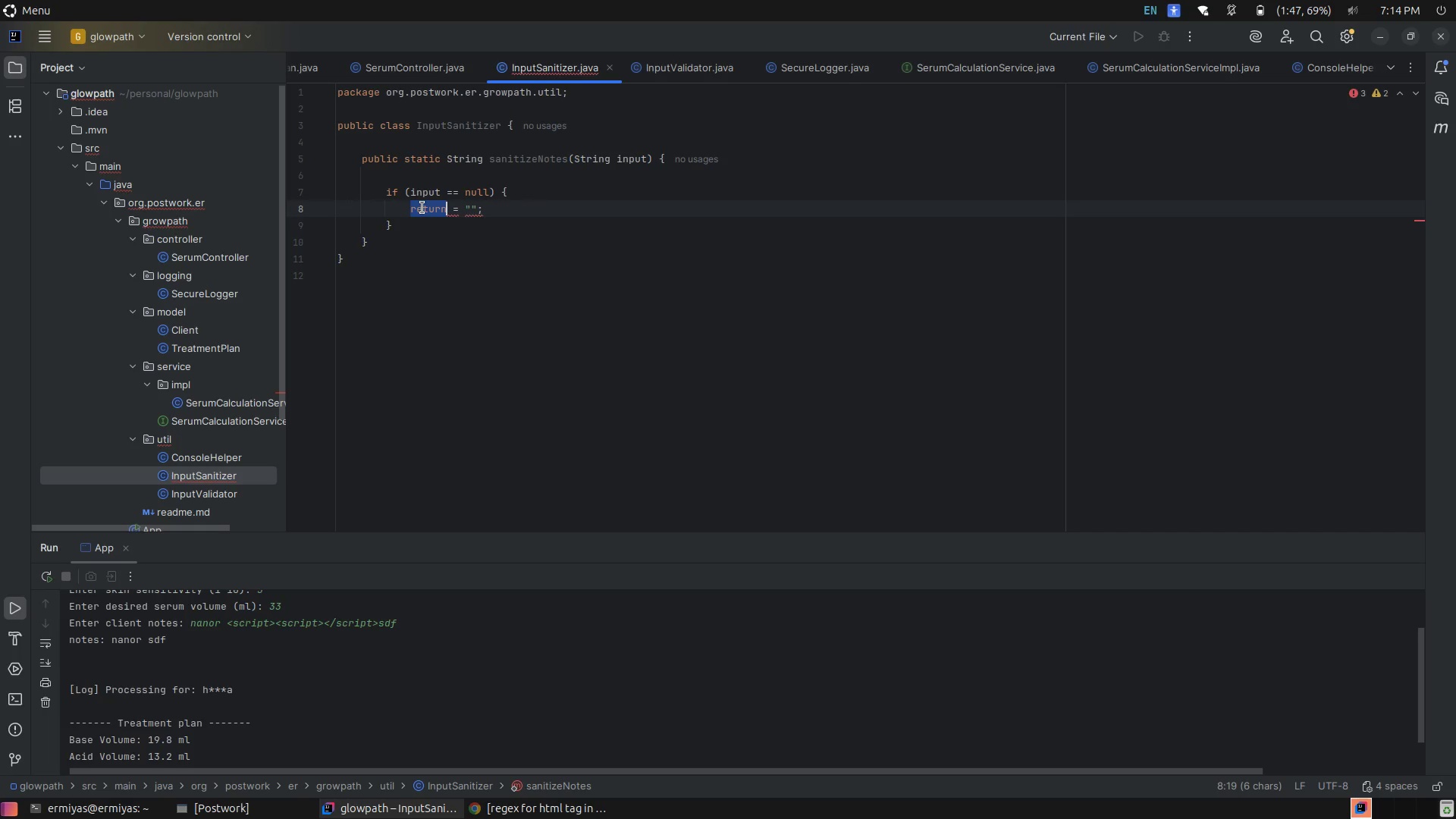 
left_click([422, 208])
 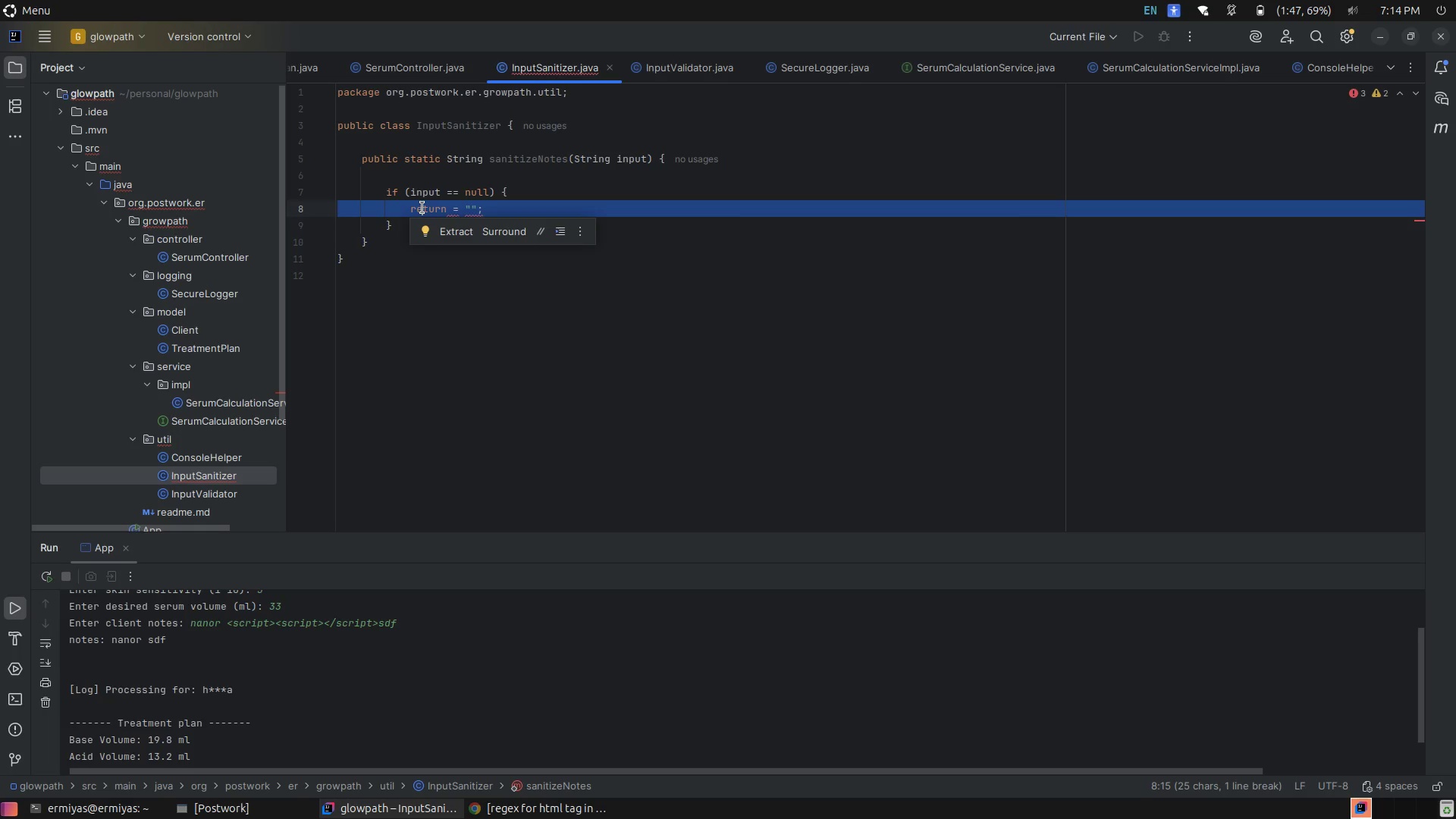 
double_click([422, 208])
 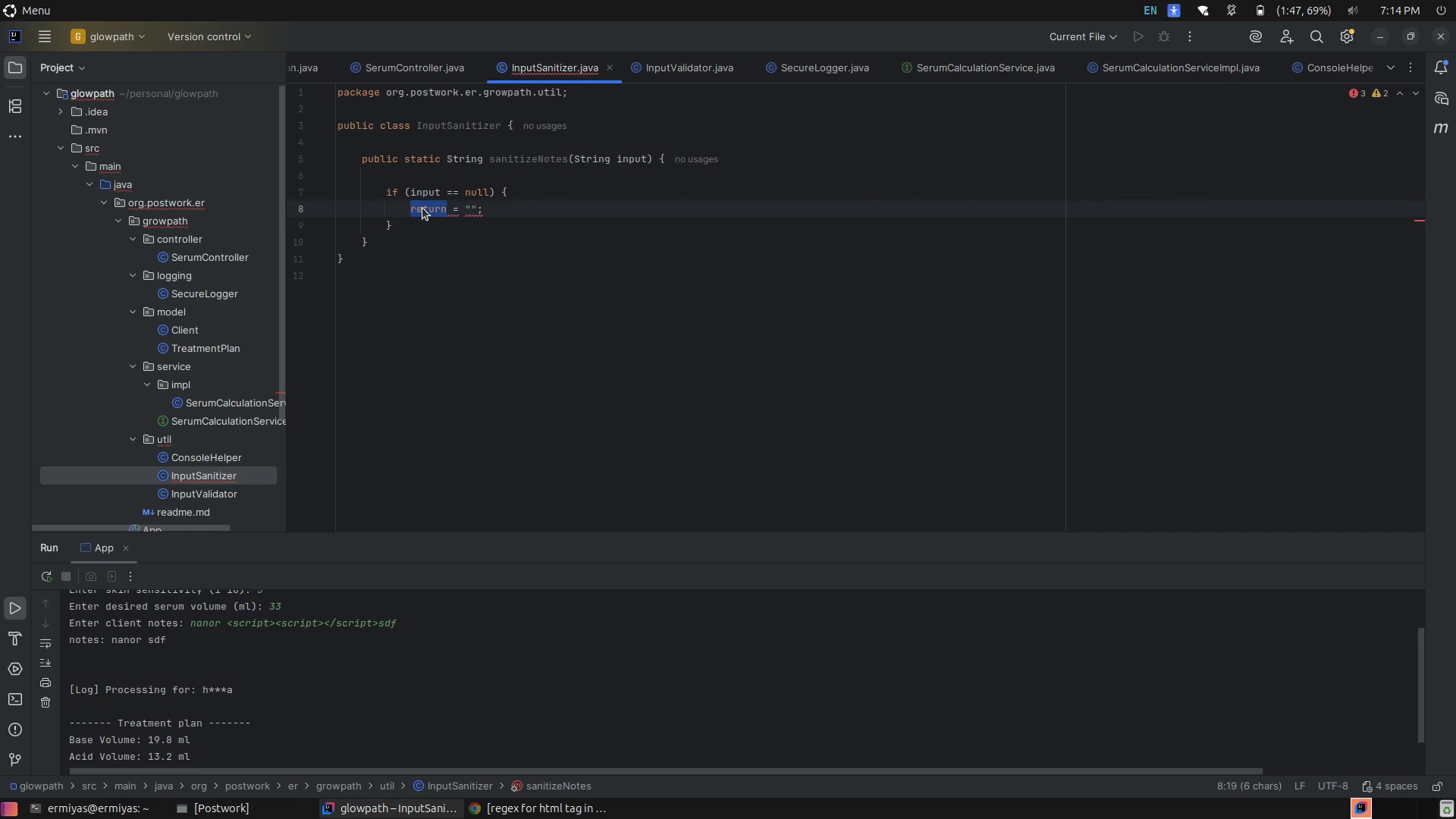 
type(in)
key(Tab)
 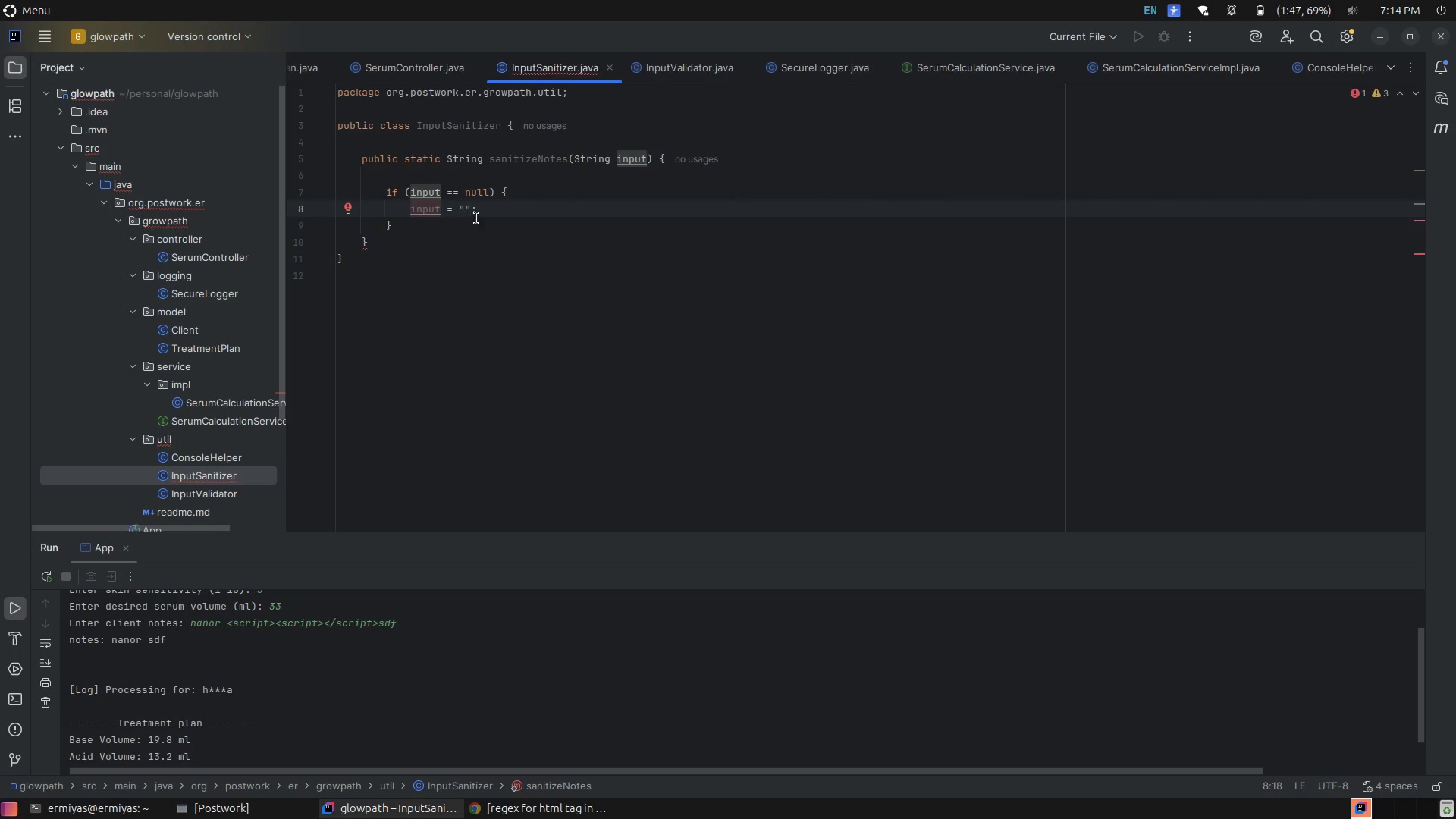 
left_click([516, 221])
 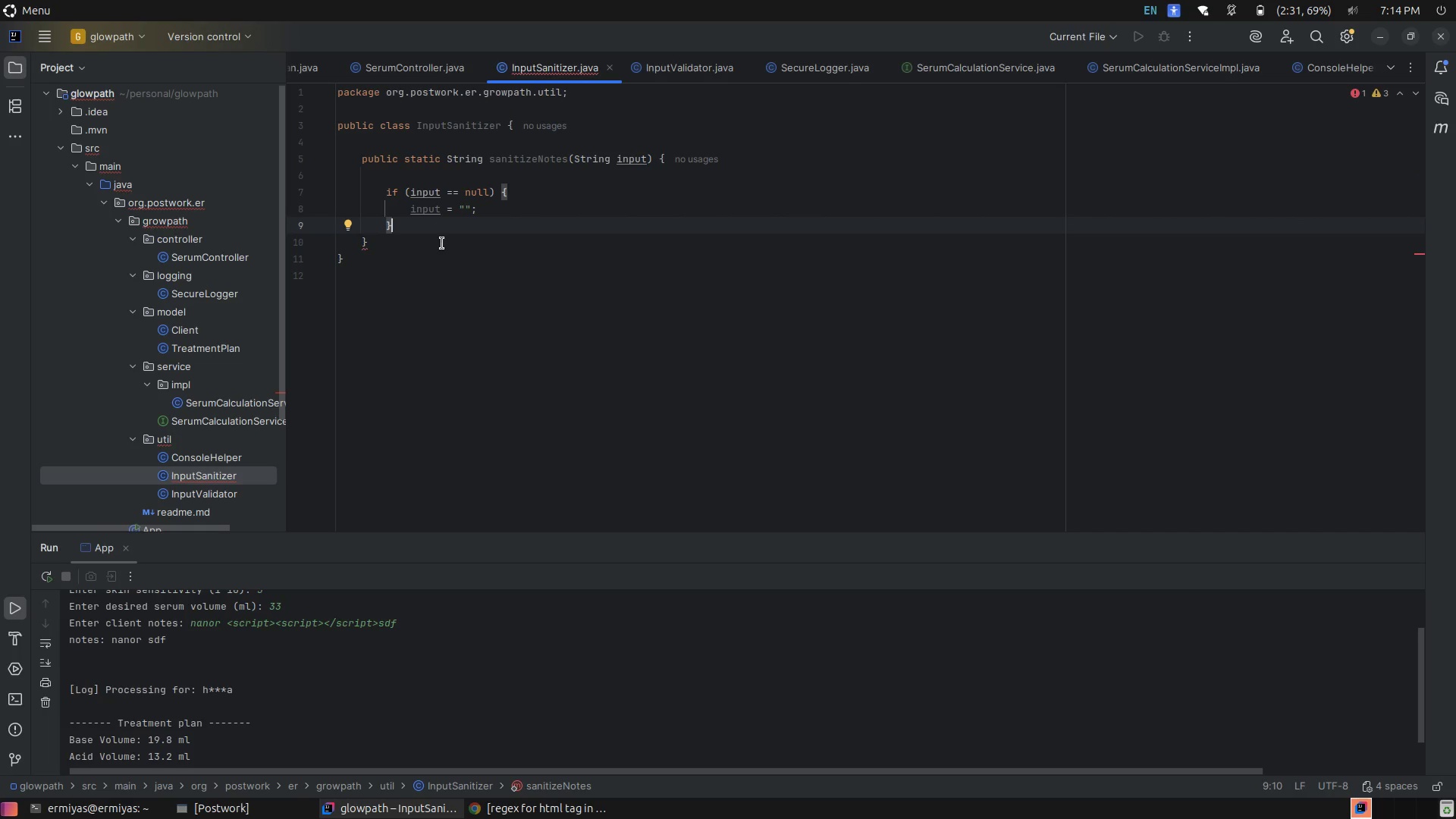 
wait(5.65)
 